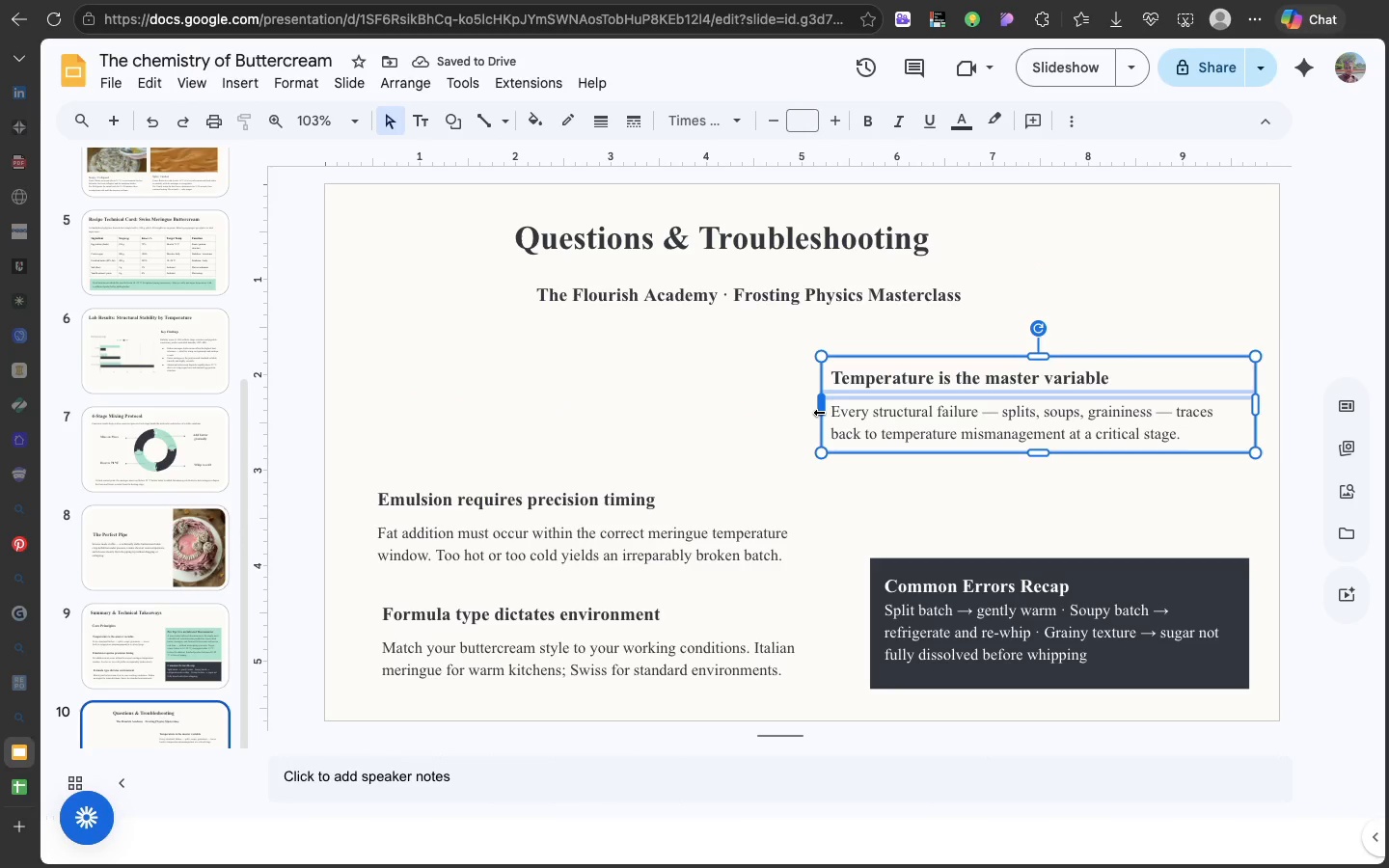 
left_click_drag(start_coordinate=[820, 412], to_coordinate=[849, 410])
 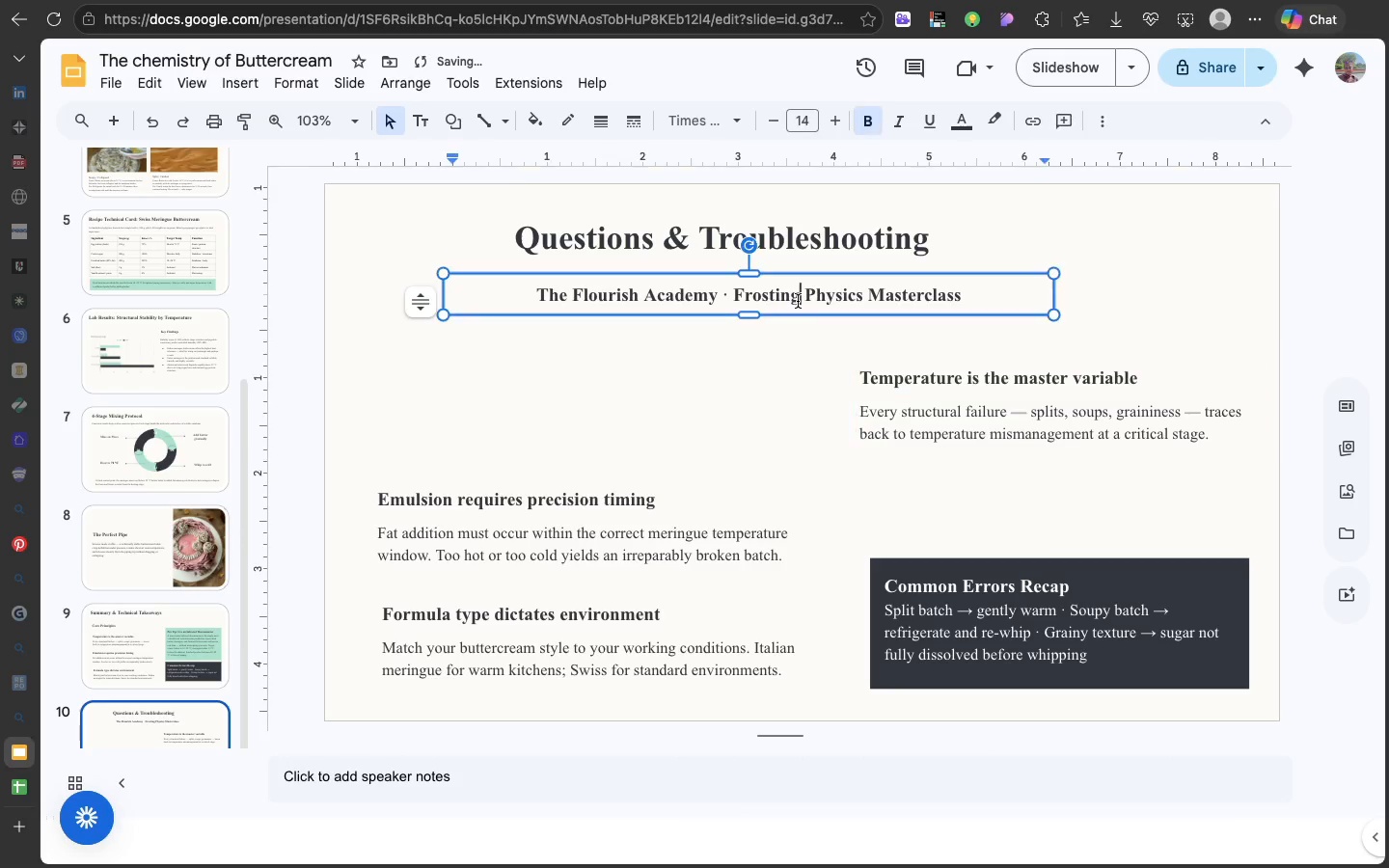 
left_click([798, 301])
 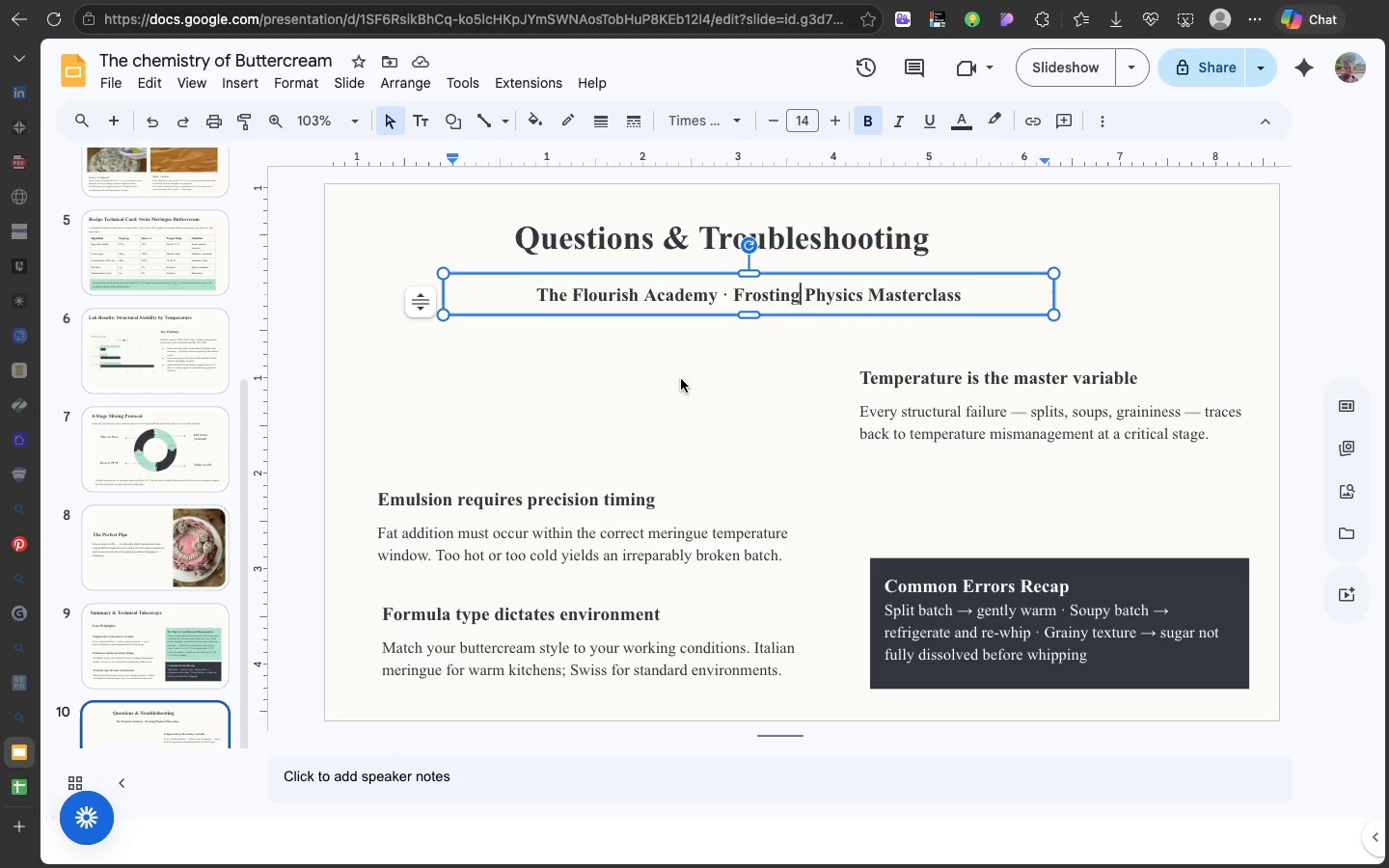 
wait(9.76)
 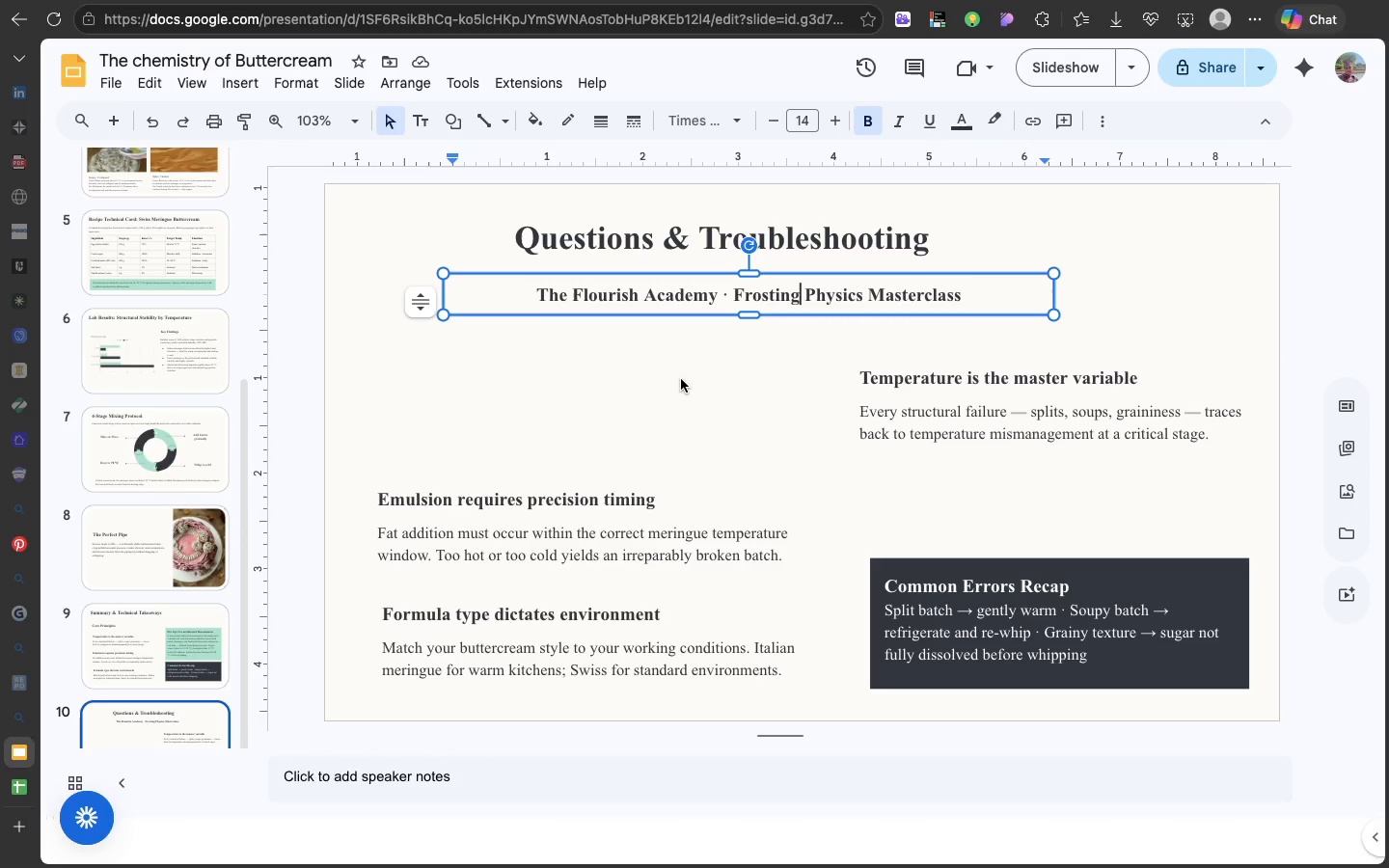 
left_click([410, 299])
 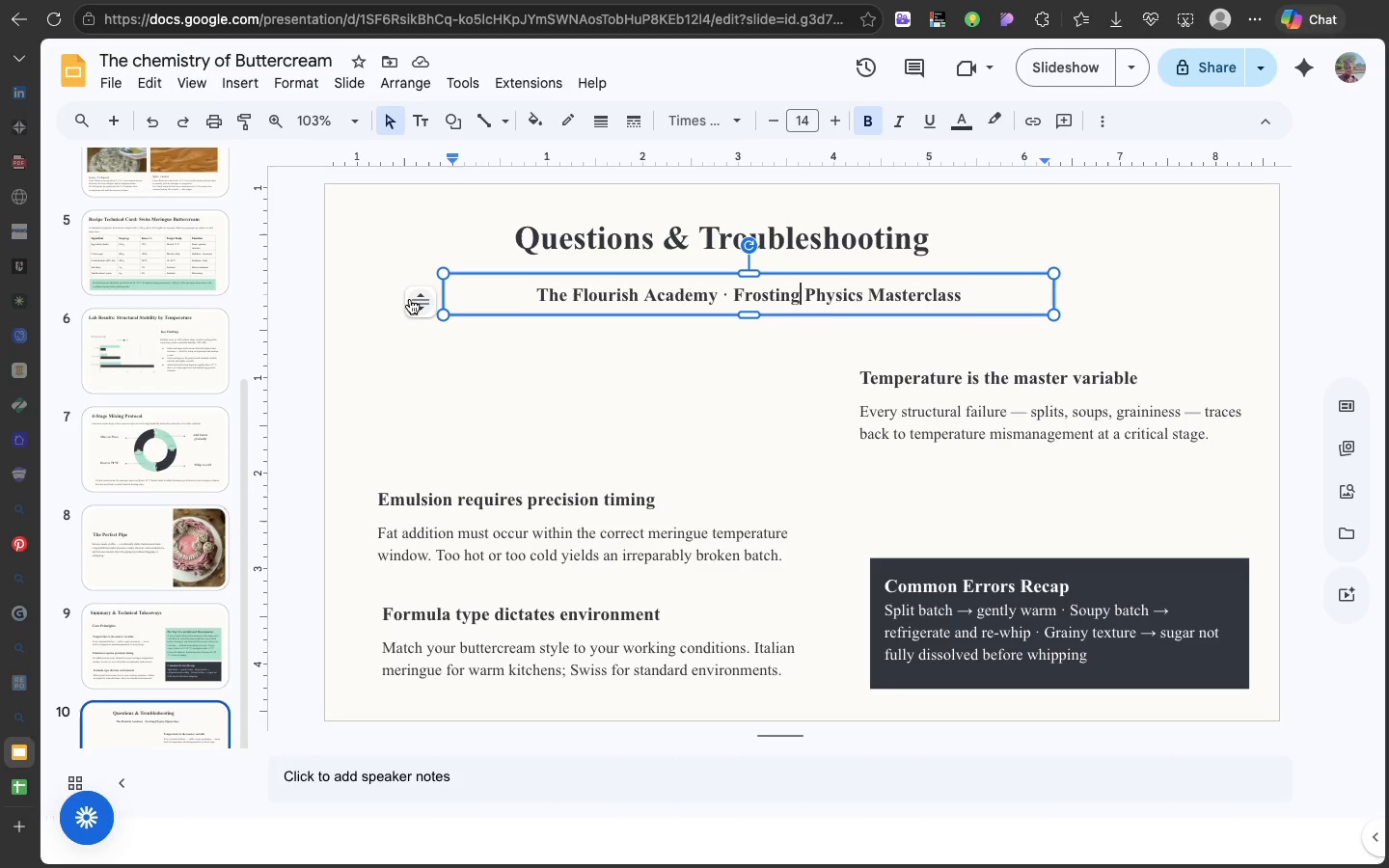 
left_click([410, 299])
 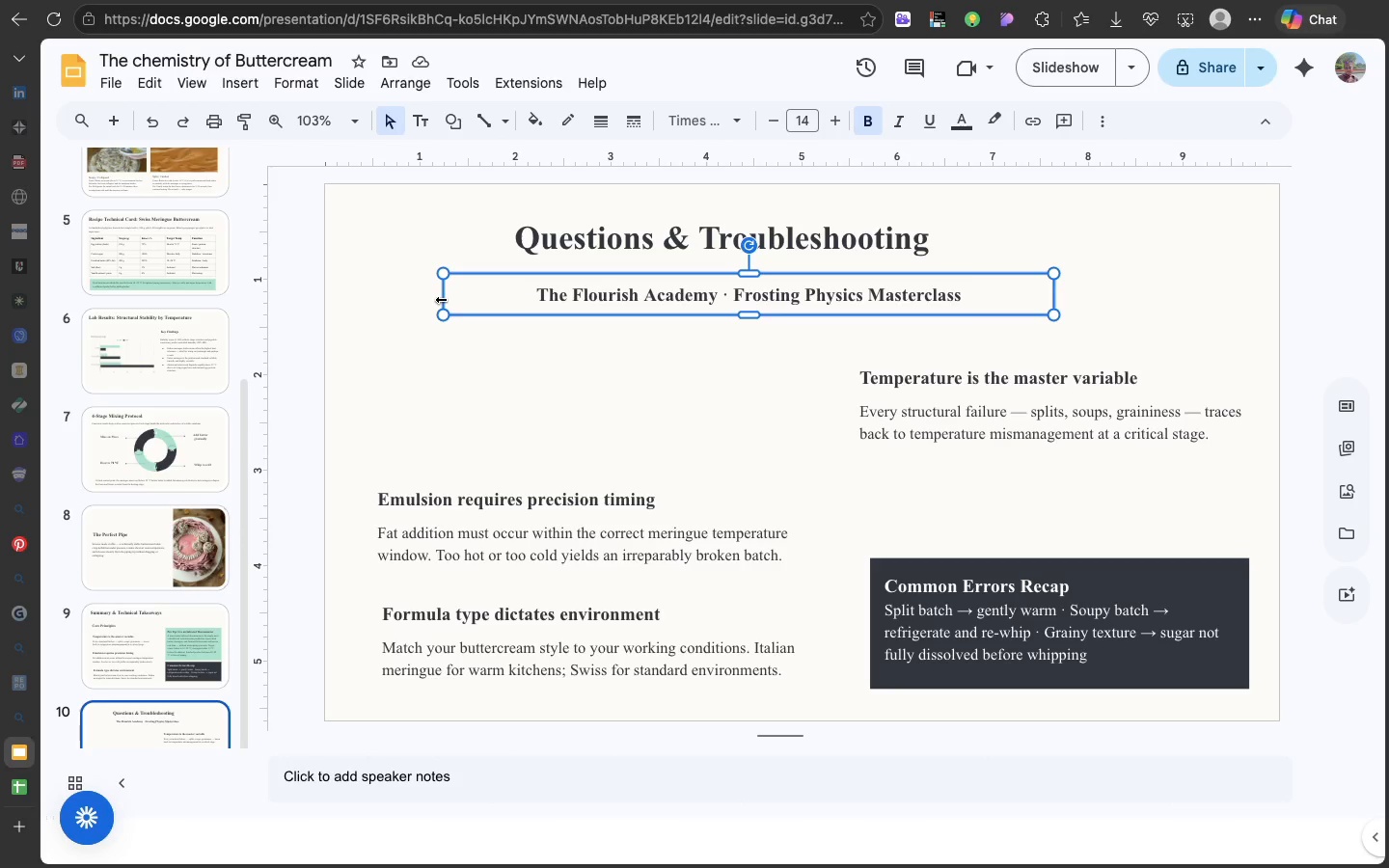 
left_click_drag(start_coordinate=[442, 299], to_coordinate=[627, 344])
 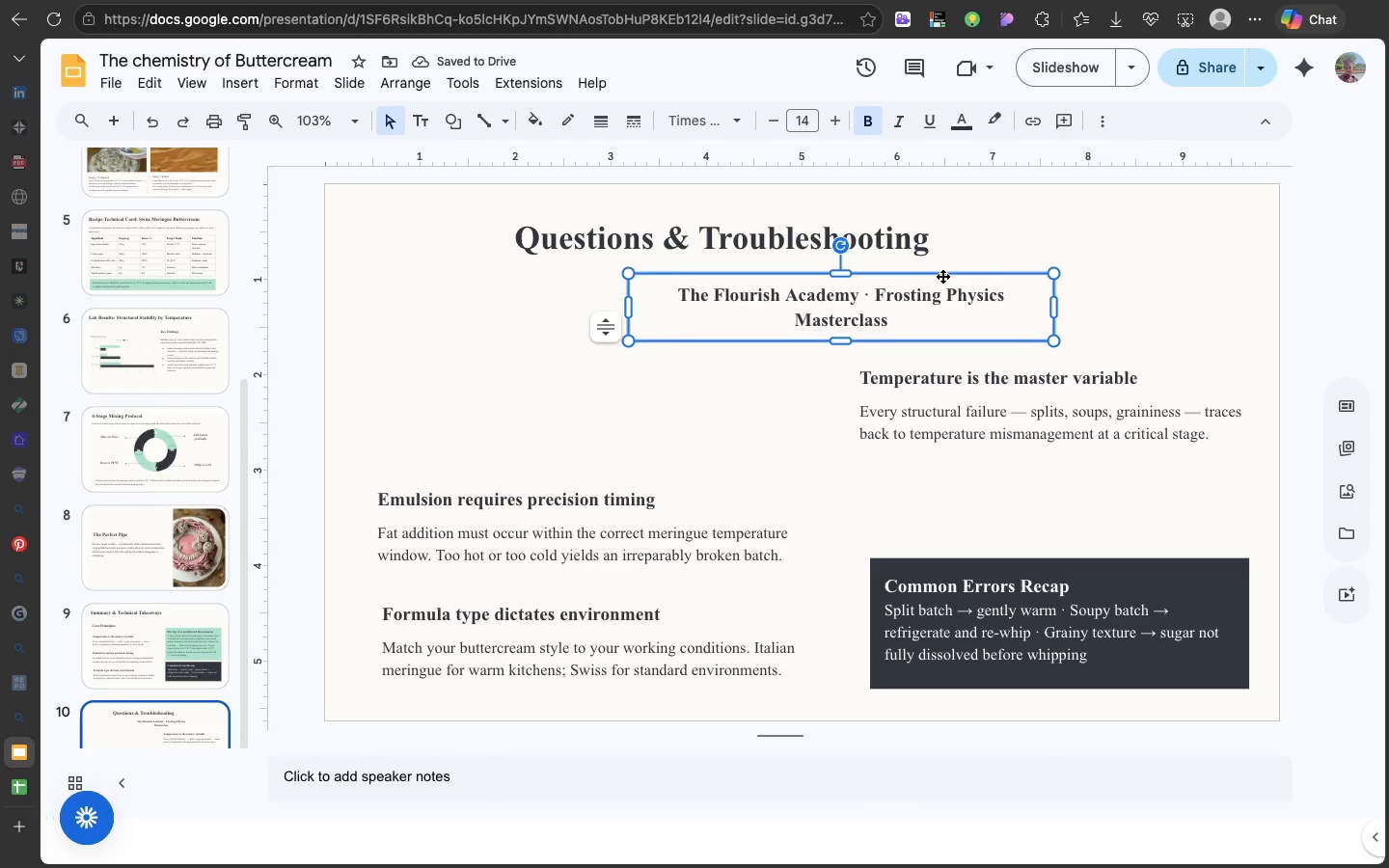 
left_click_drag(start_coordinate=[942, 276], to_coordinate=[1020, 299])
 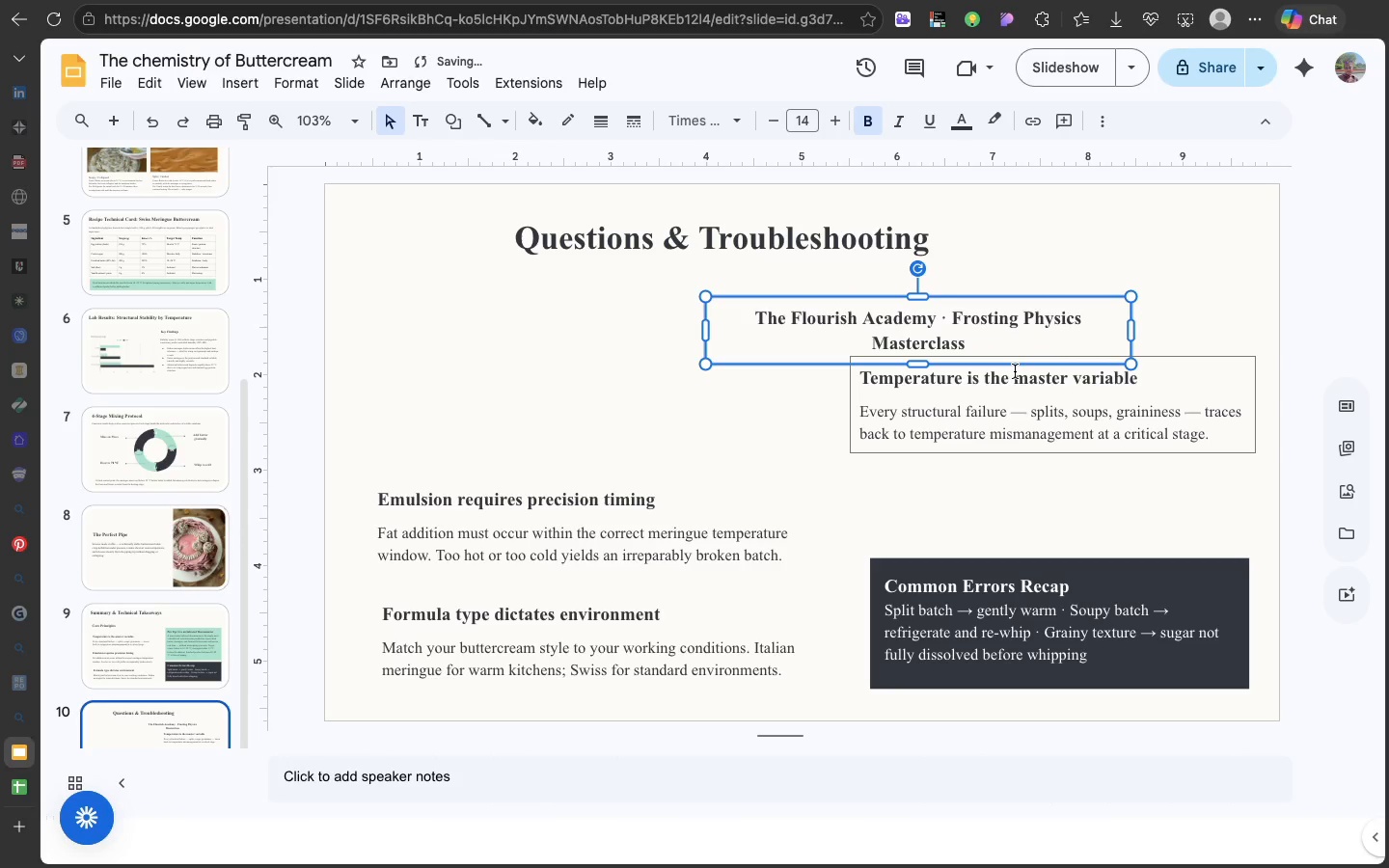 
left_click([1015, 371])
 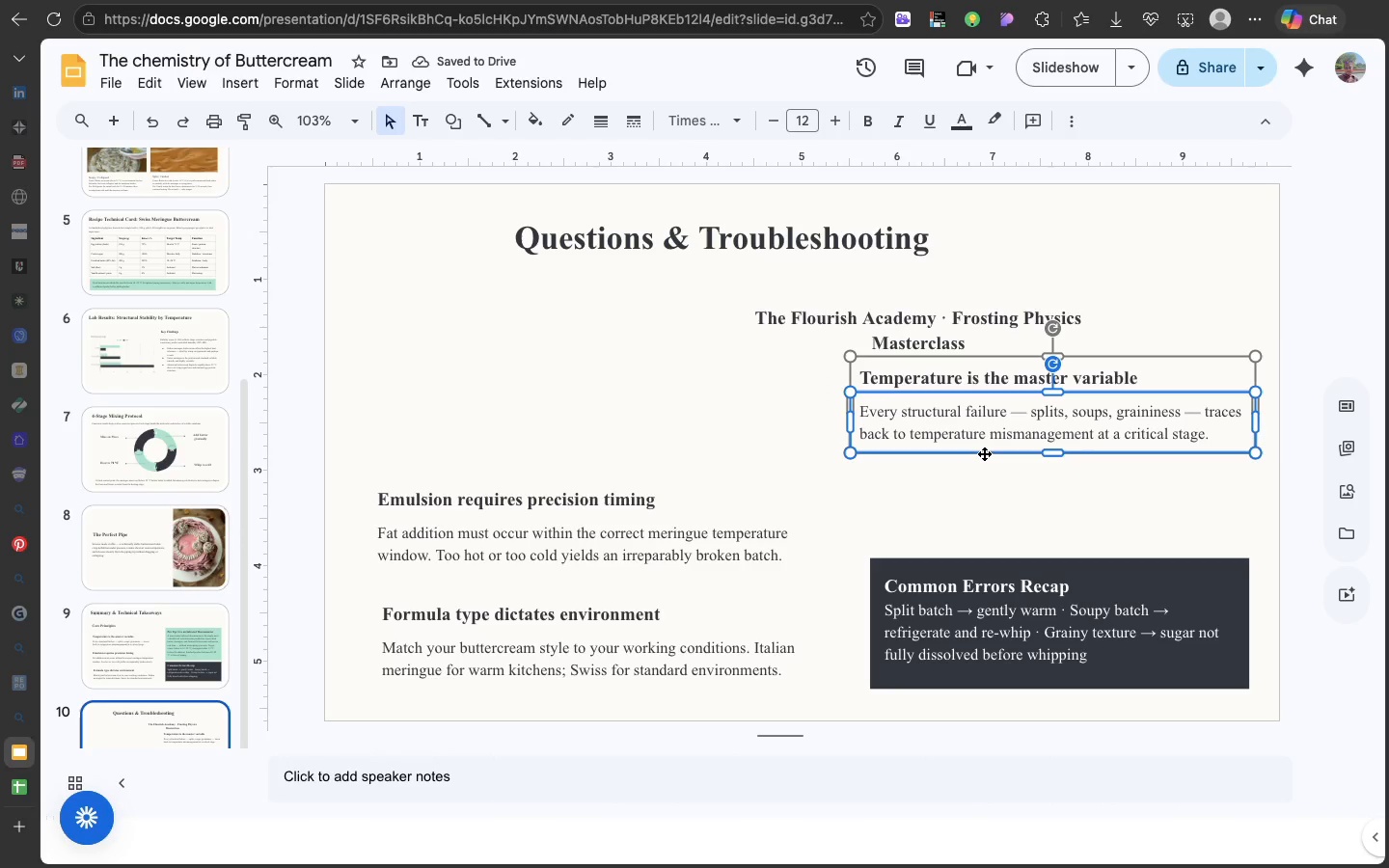 
left_click([984, 453])
 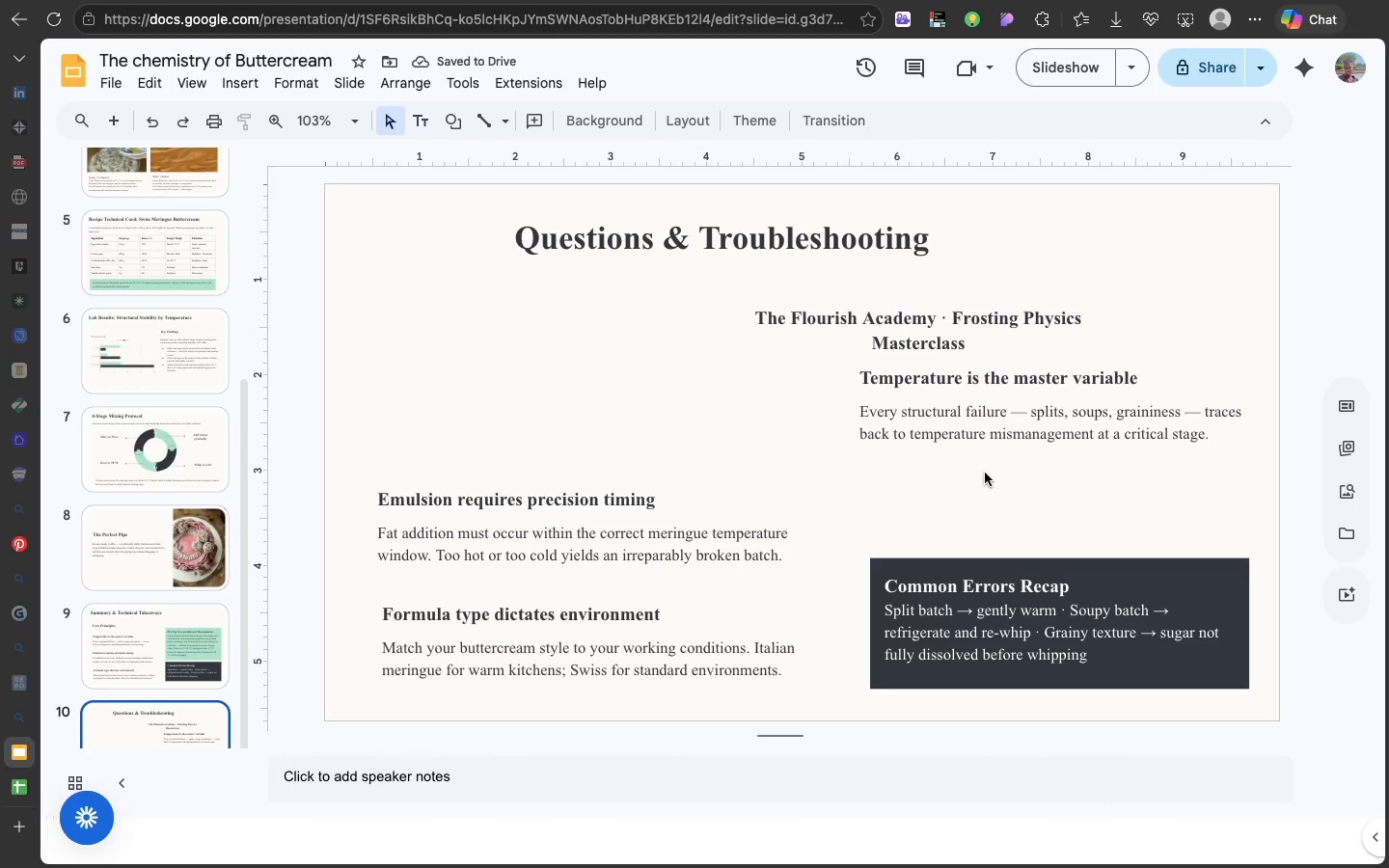 
left_click([985, 475])
 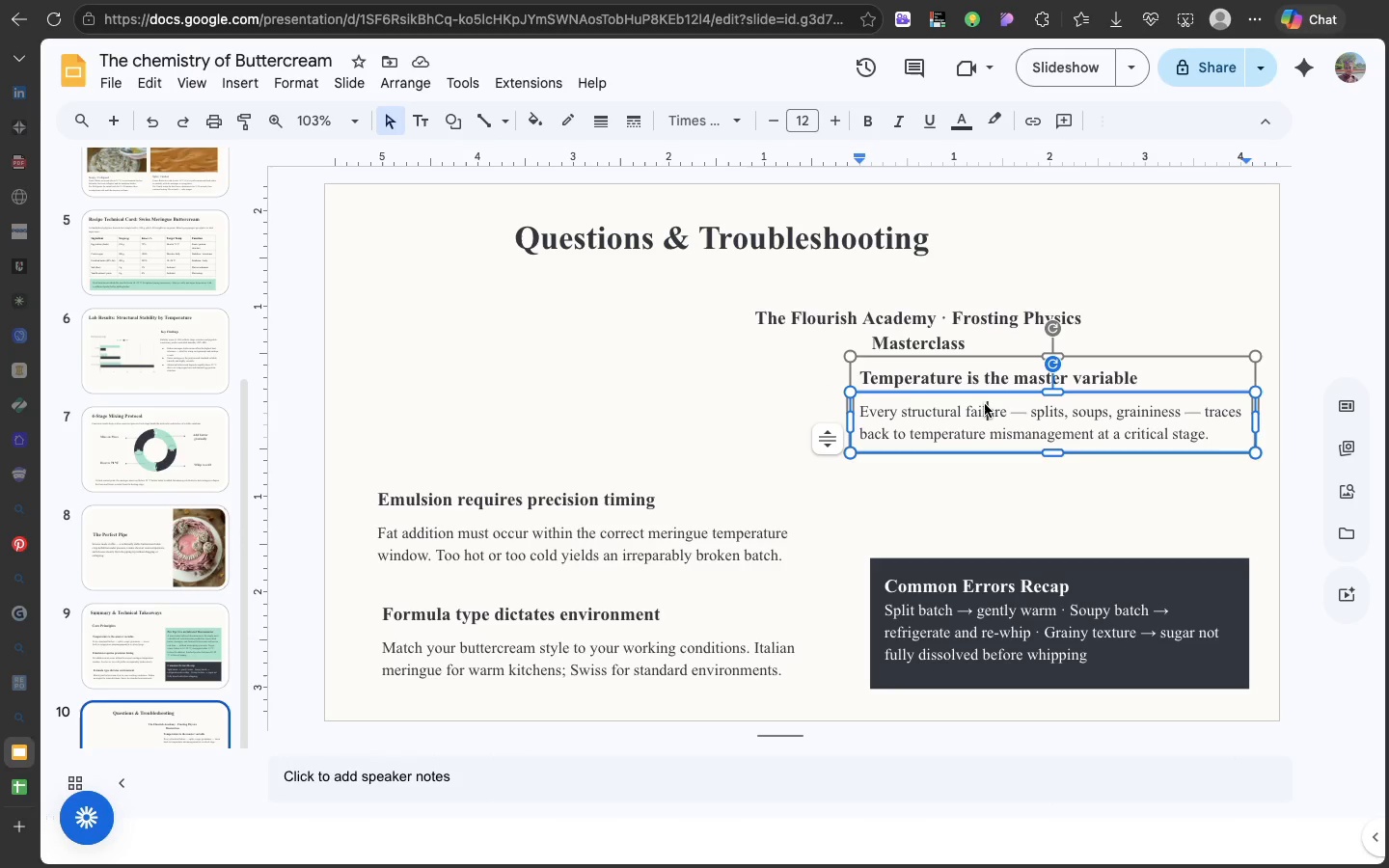 
left_click([985, 404])
 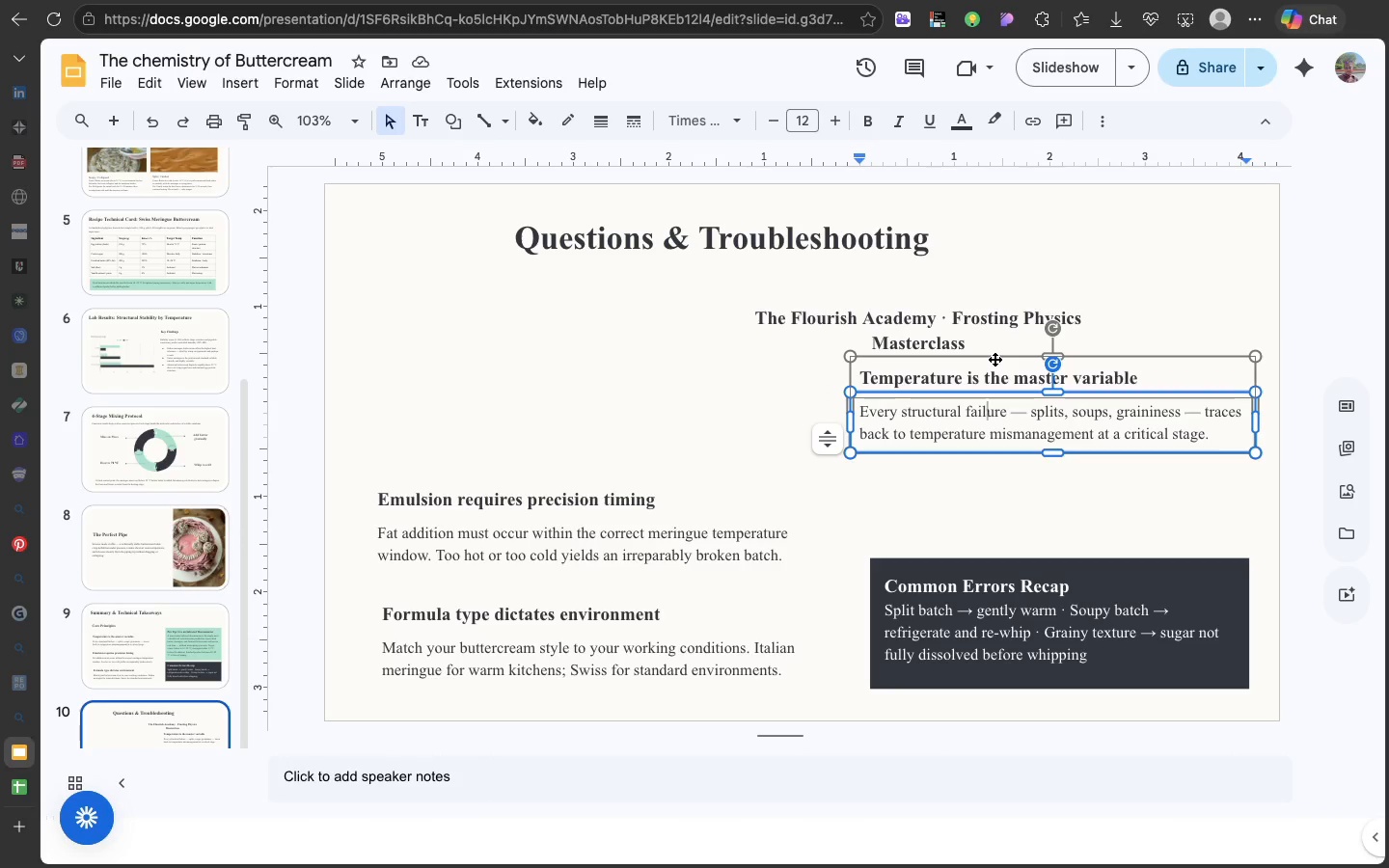 
left_click([994, 359])
 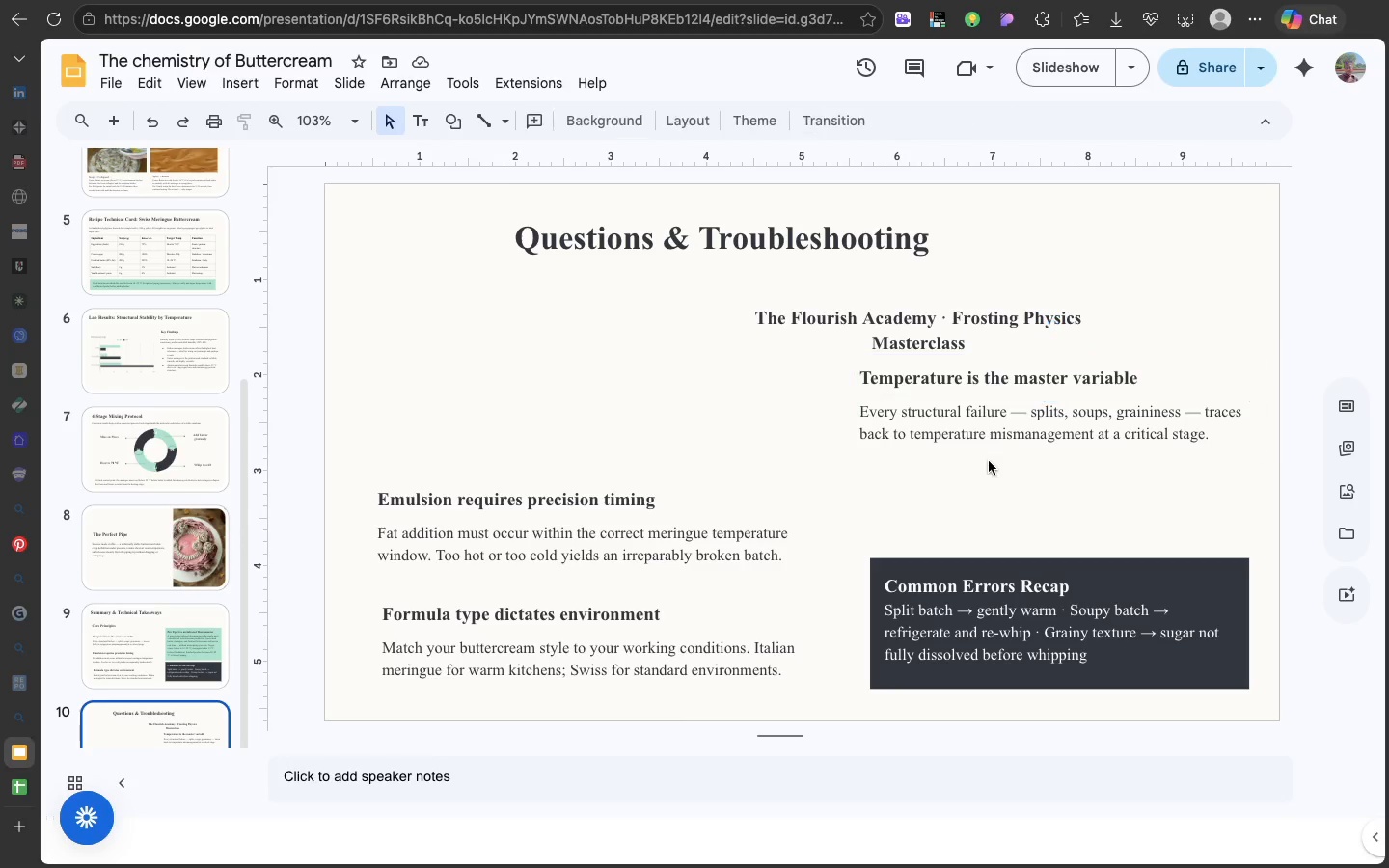 
left_click([986, 465])
 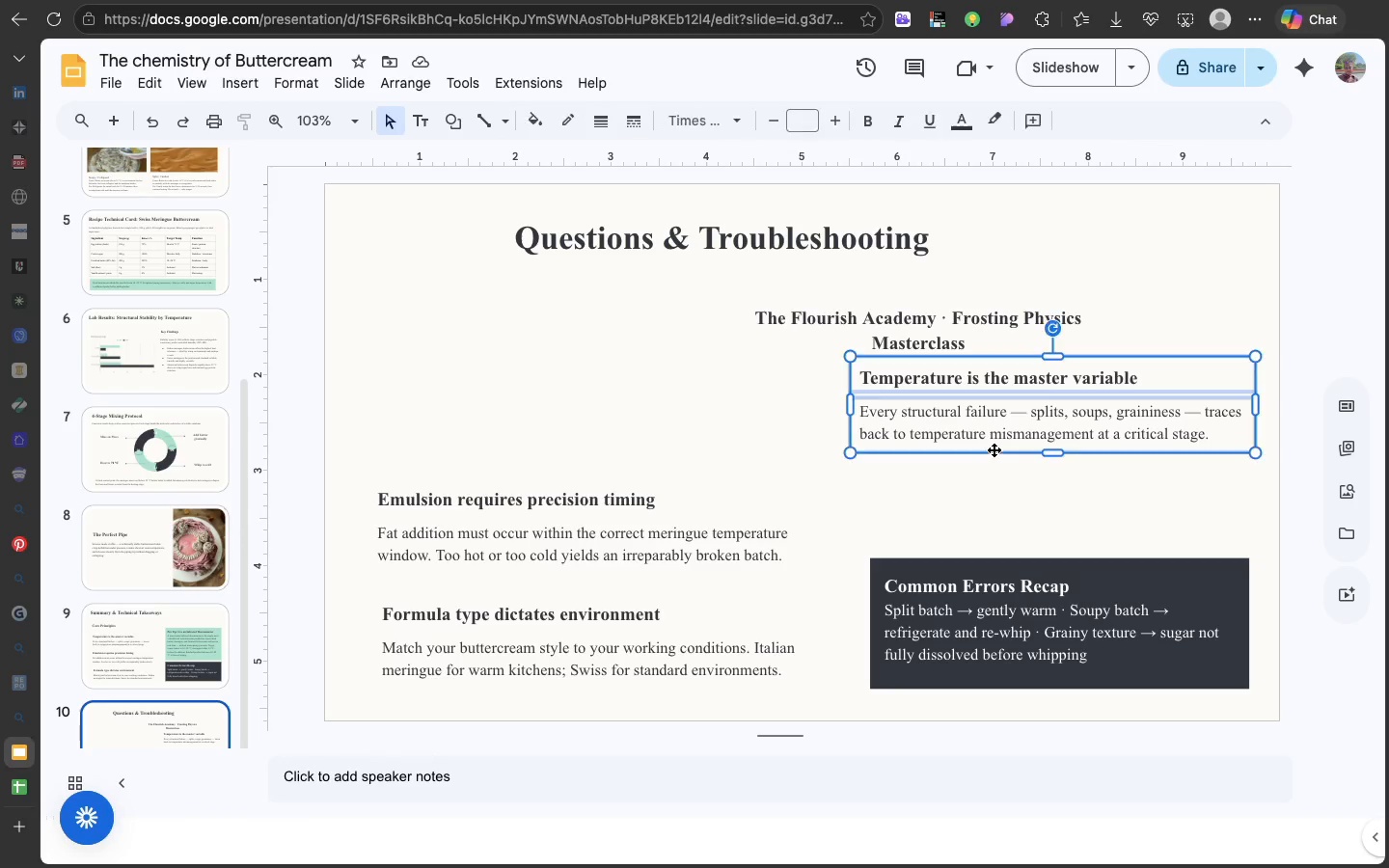 
left_click([994, 449])
 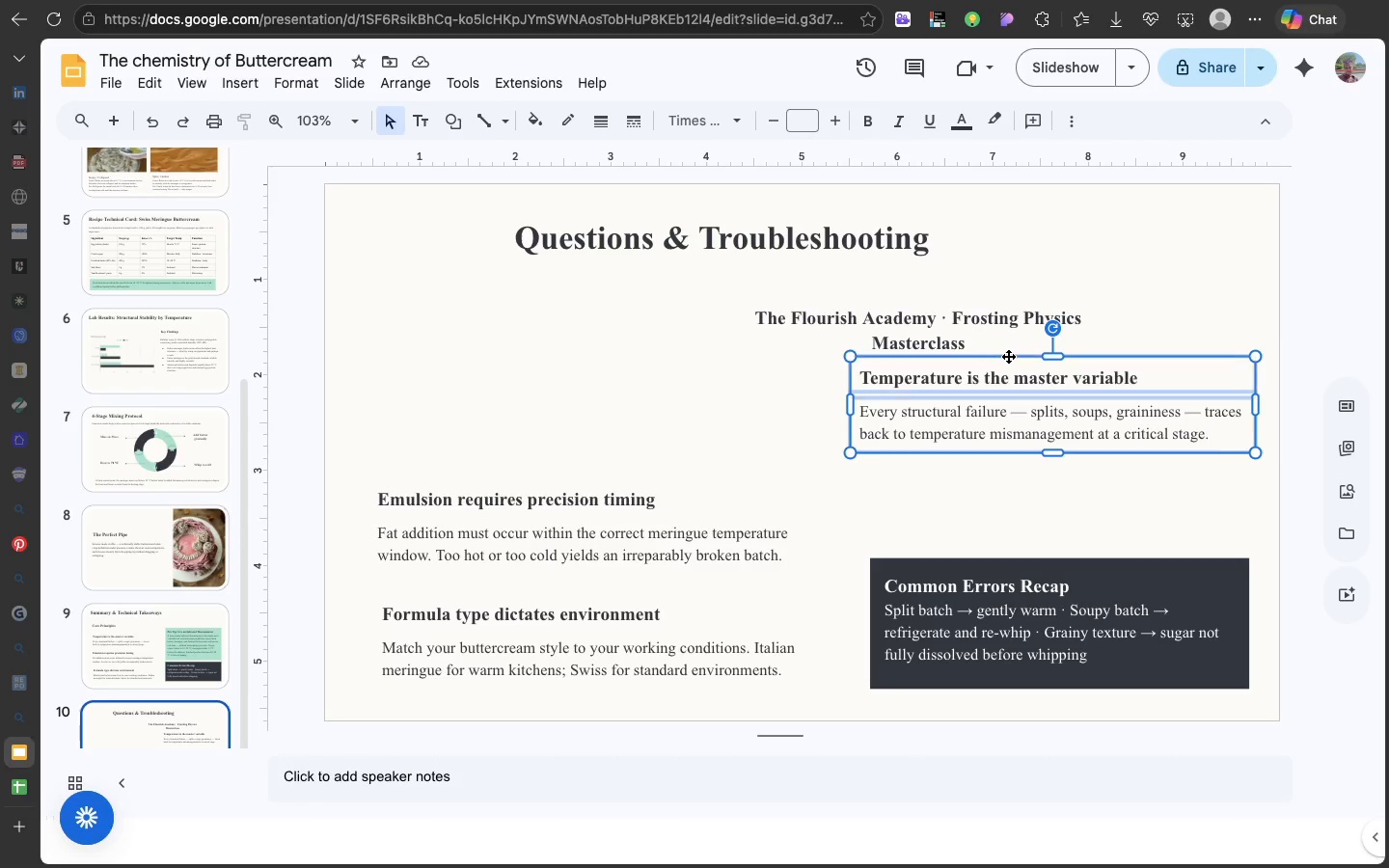 
left_click_drag(start_coordinate=[1008, 356], to_coordinate=[906, 387])
 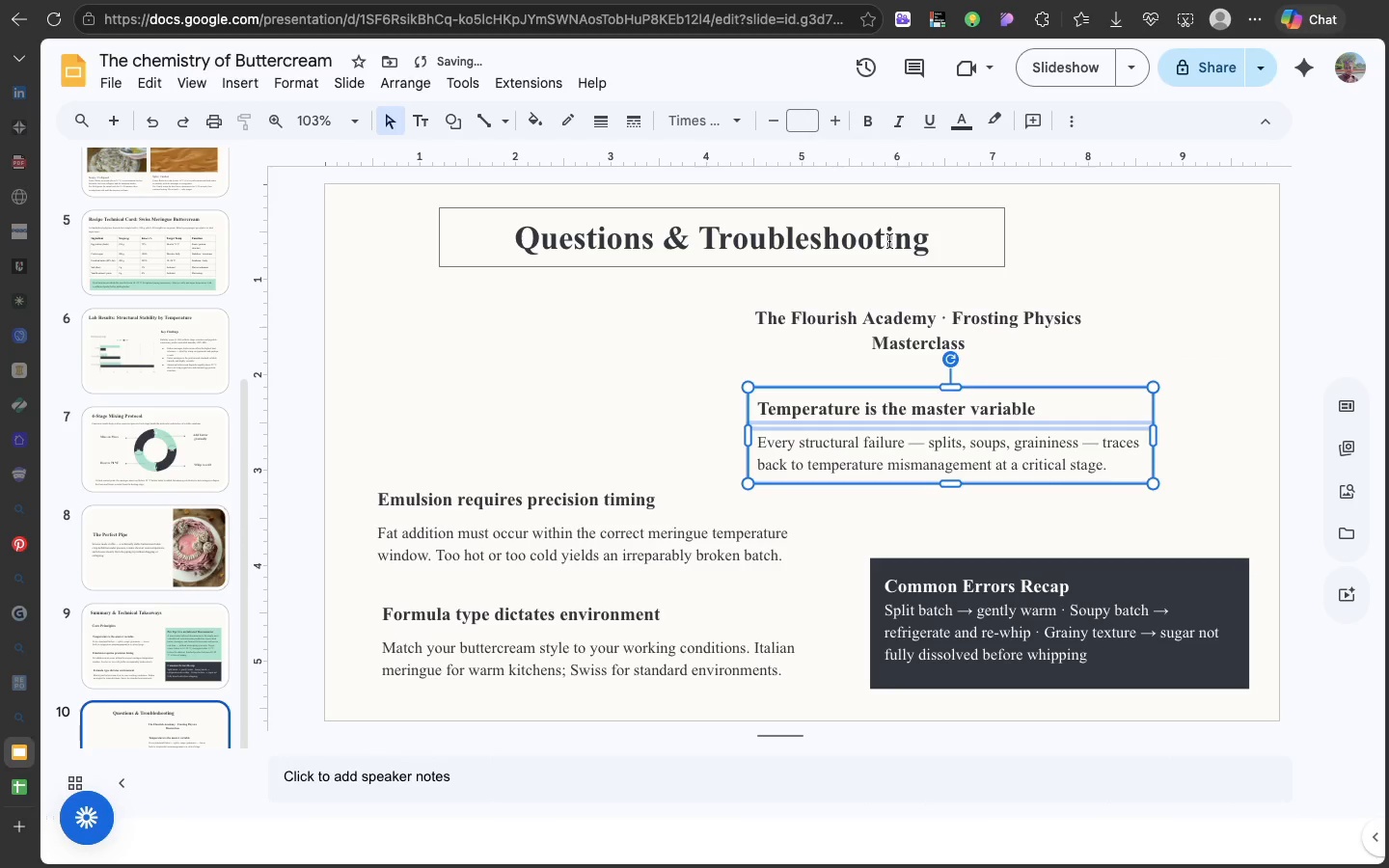 
left_click([889, 241])
 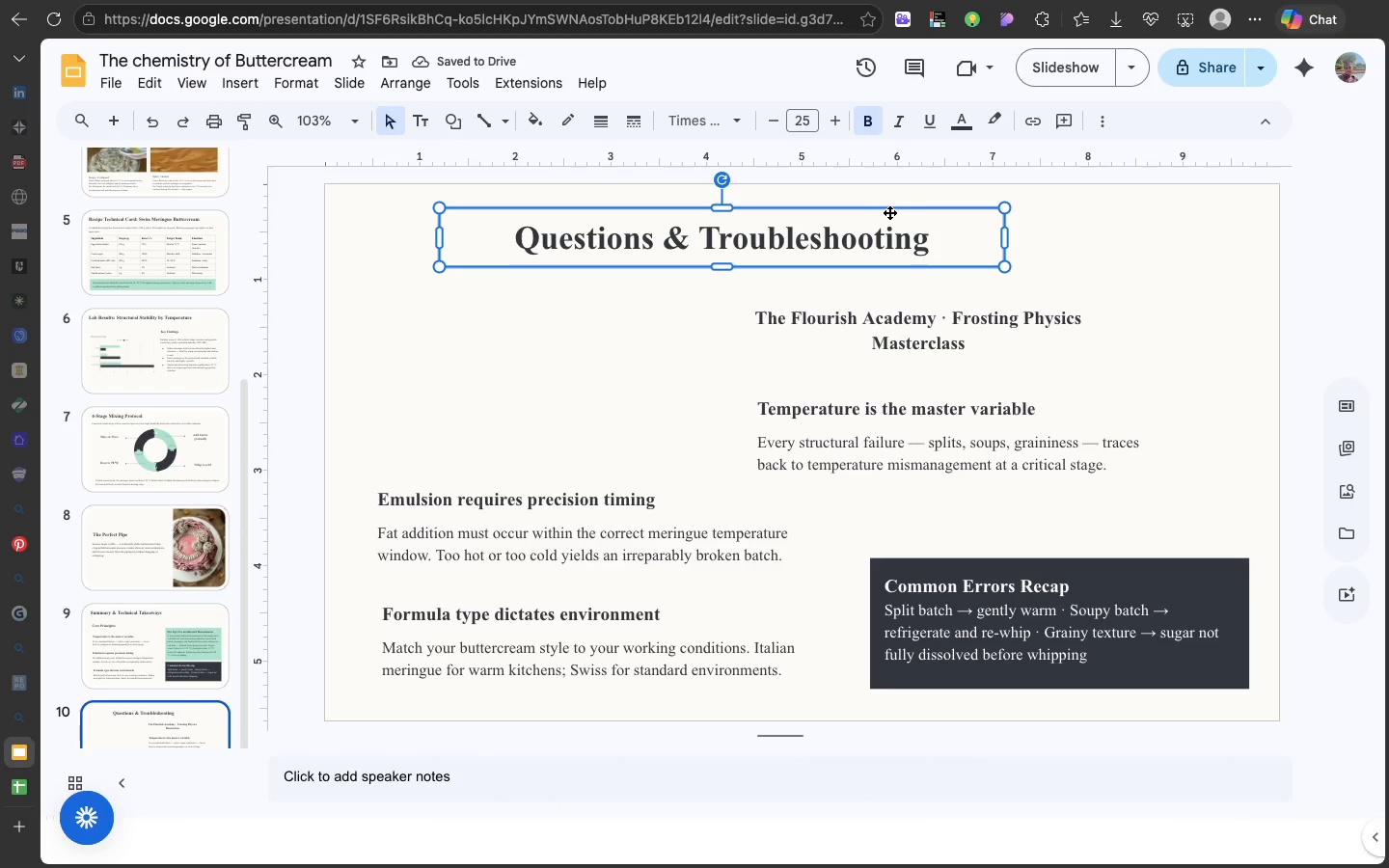 
left_click_drag(start_coordinate=[889, 212], to_coordinate=[1115, 237])
 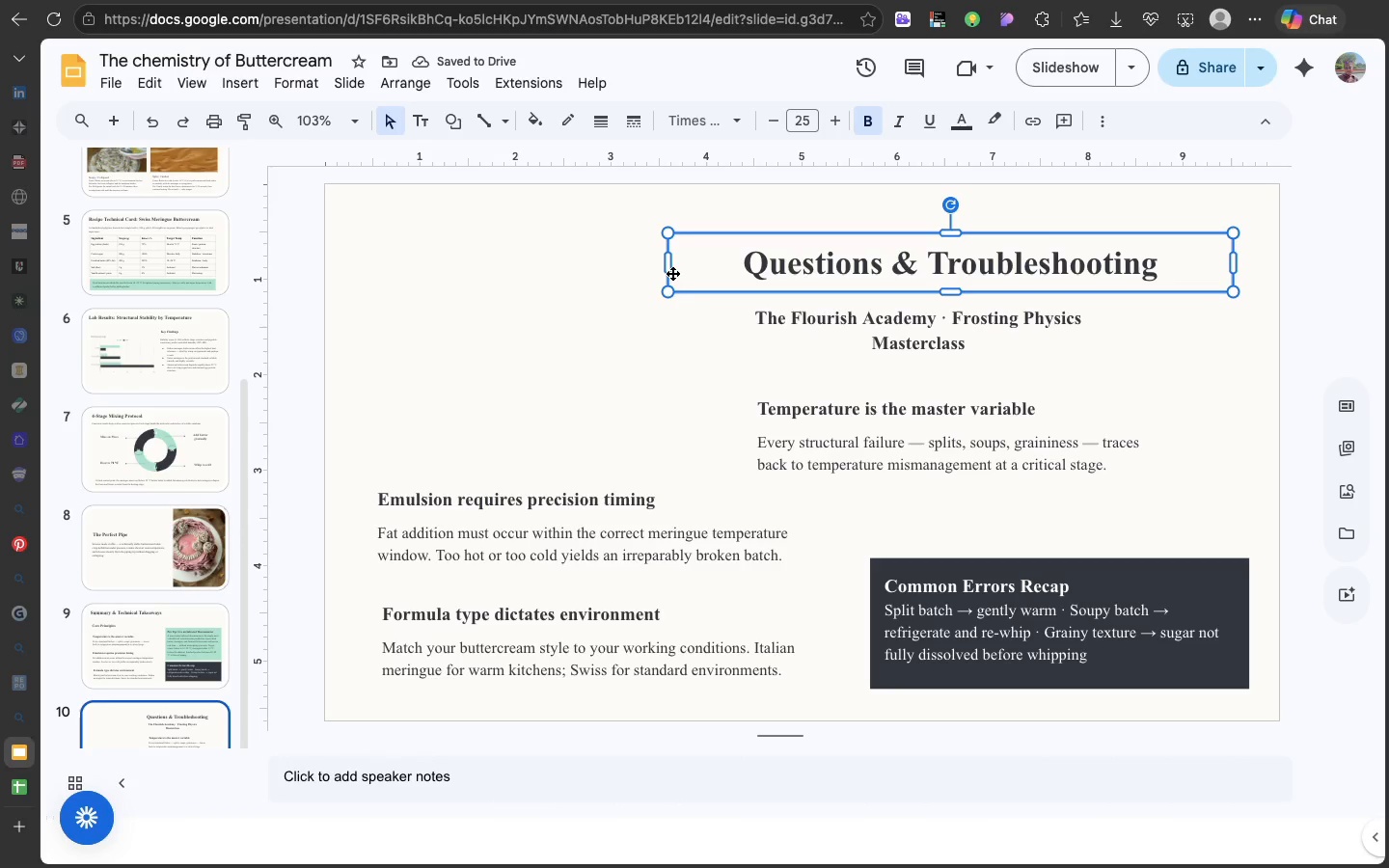 
wait(5.72)
 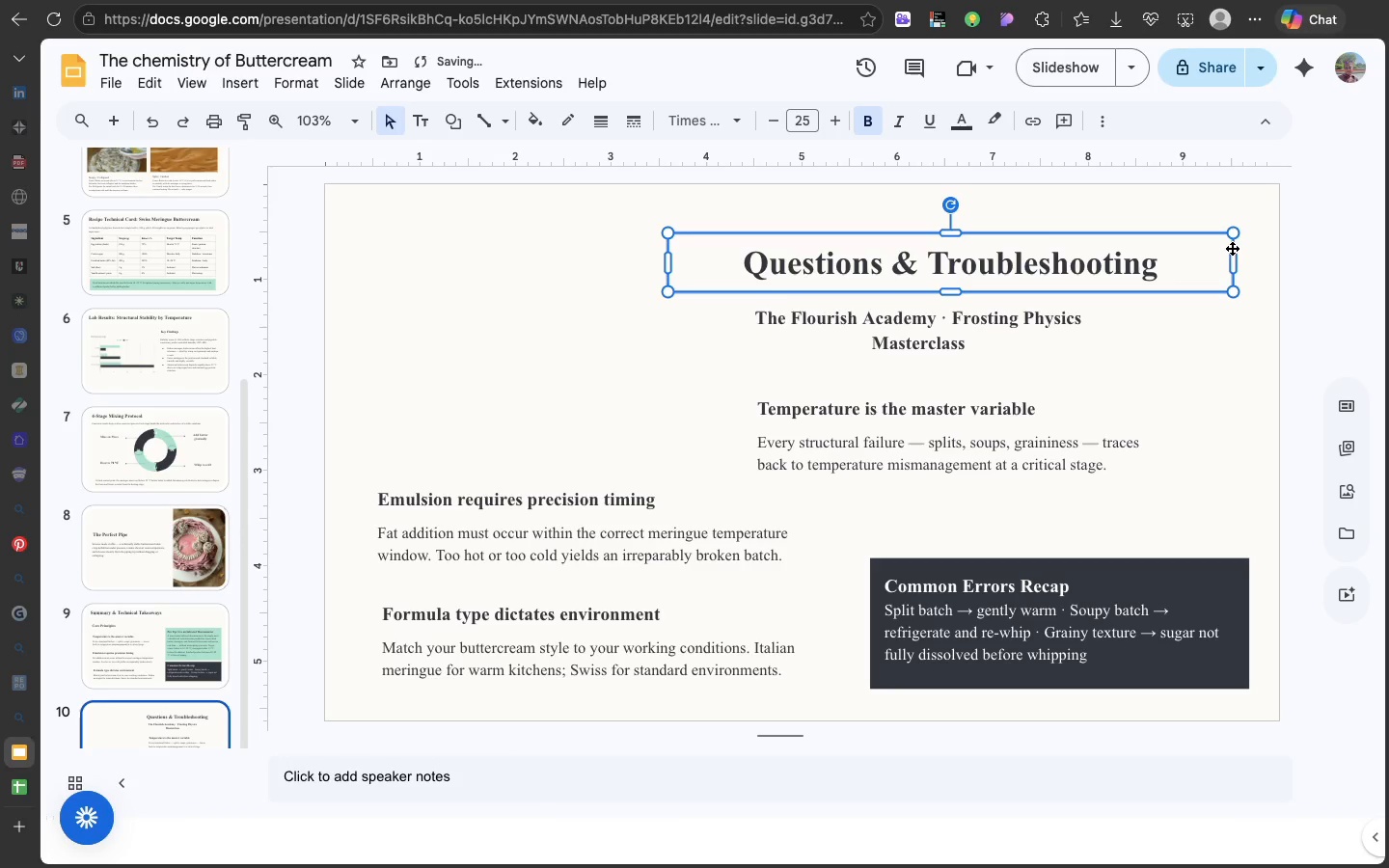 
left_click_drag(start_coordinate=[667, 273], to_coordinate=[754, 283])
 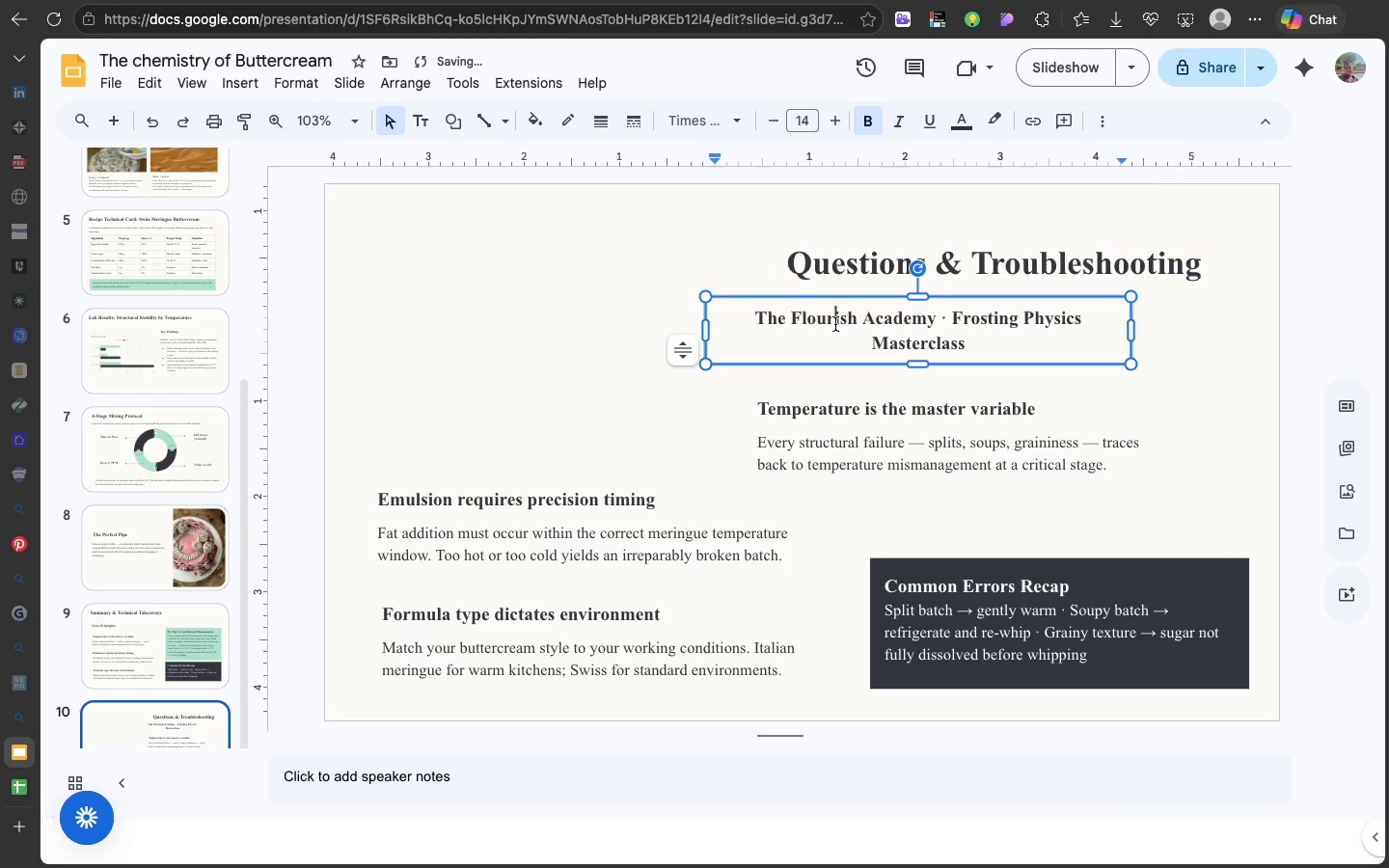 
left_click([835, 324])
 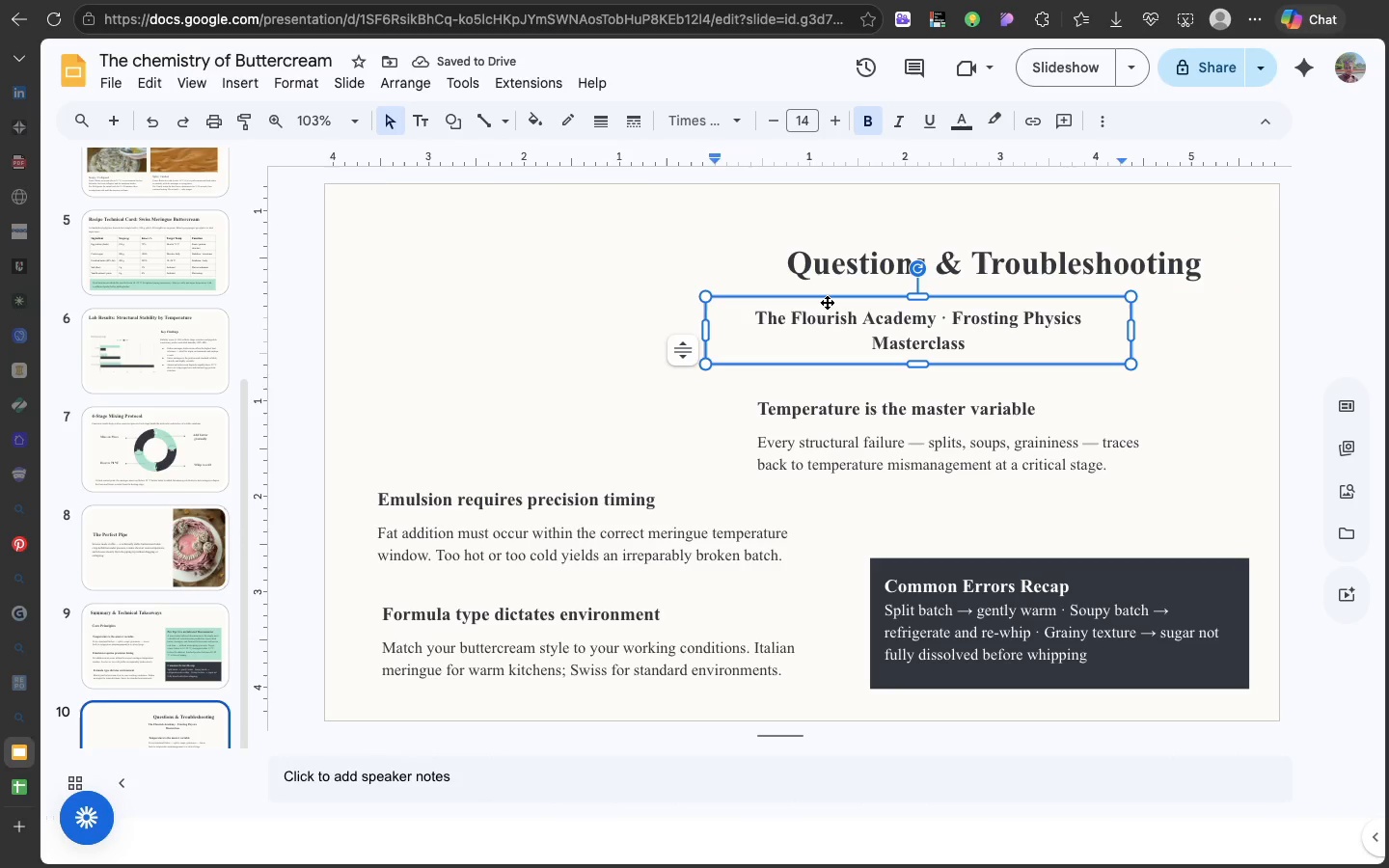 
left_click_drag(start_coordinate=[827, 302], to_coordinate=[899, 309])
 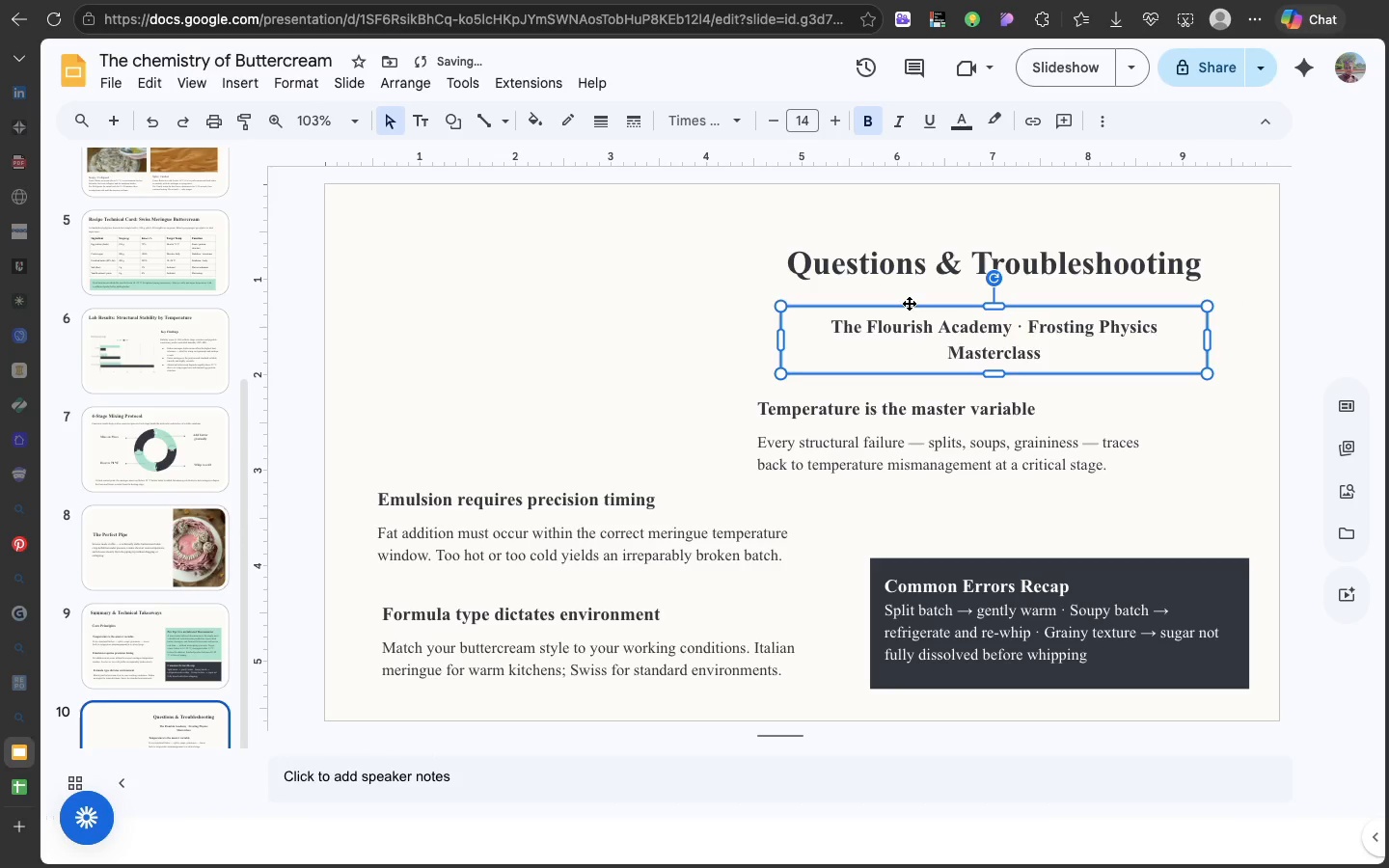 
left_click_drag(start_coordinate=[909, 303], to_coordinate=[911, 293])
 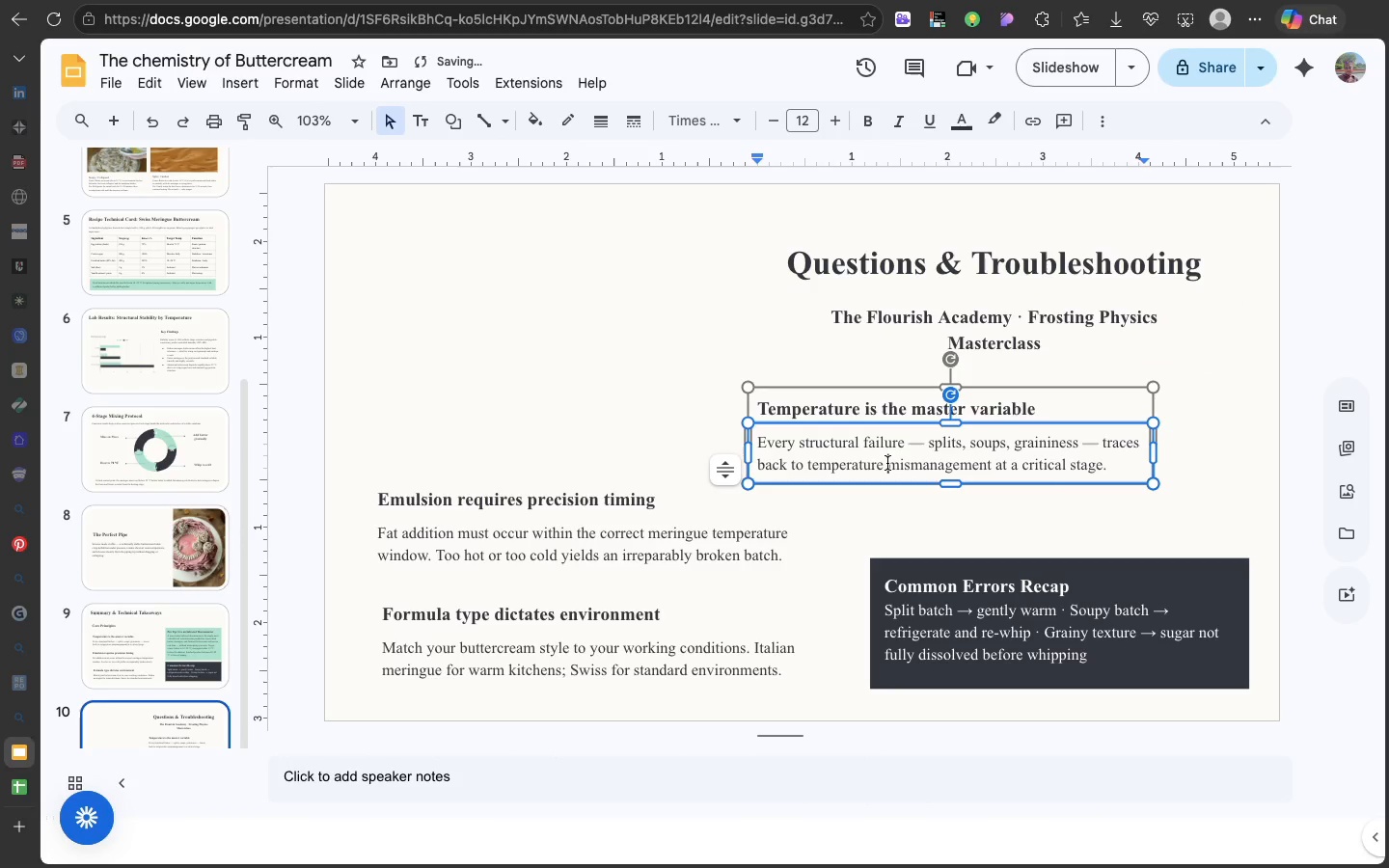 
left_click([887, 463])
 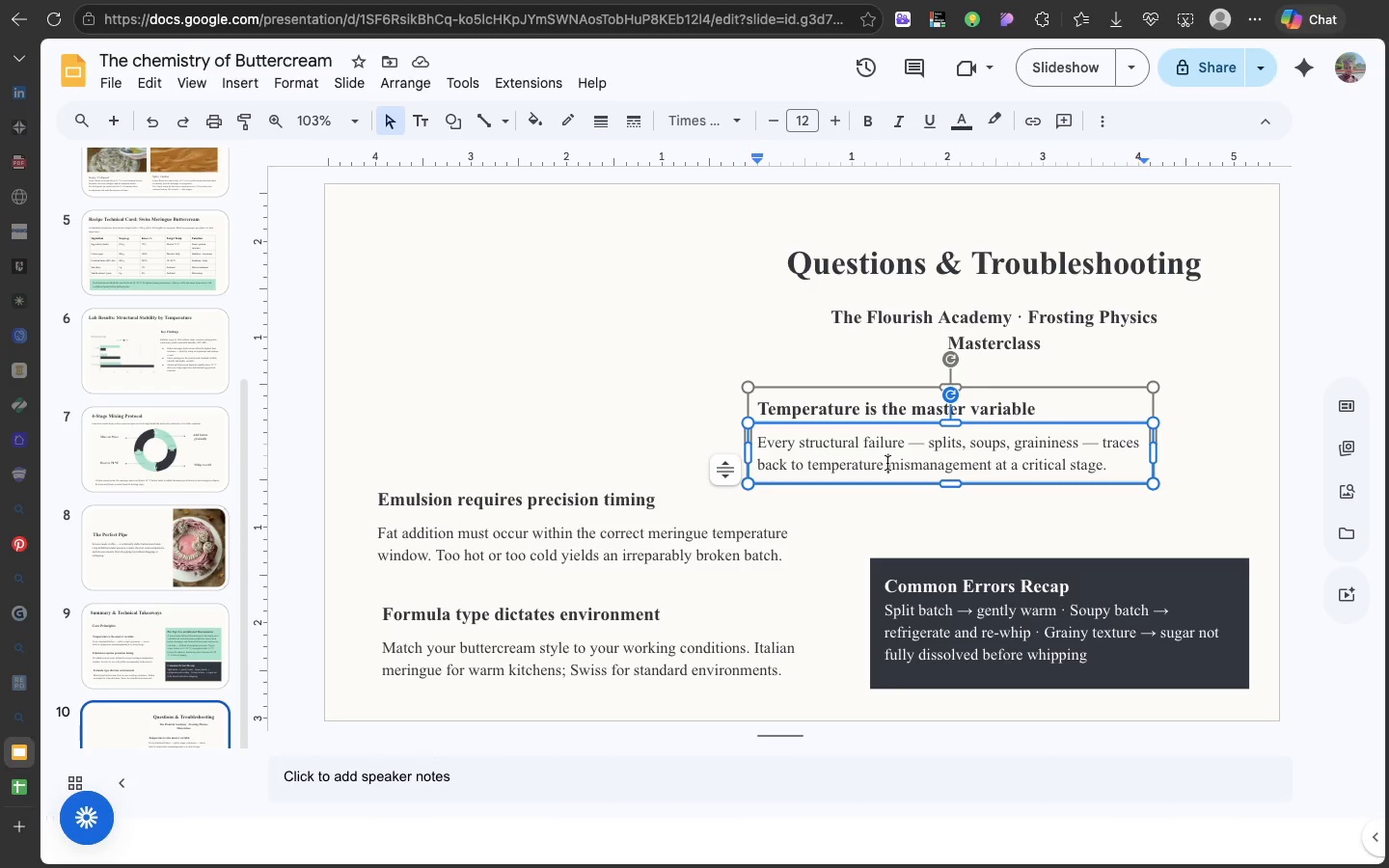 
wait(12.81)
 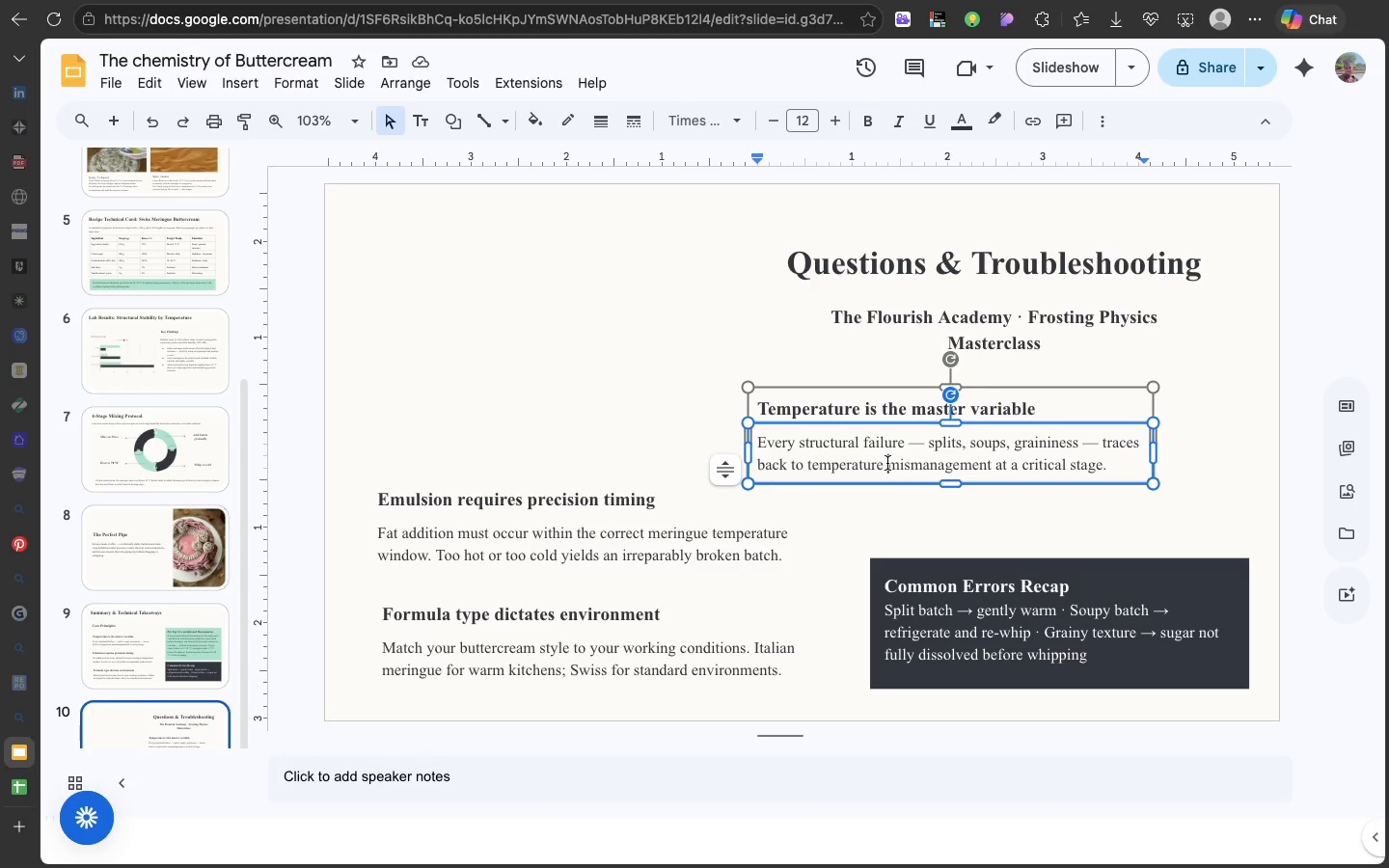 
left_click([834, 380])
 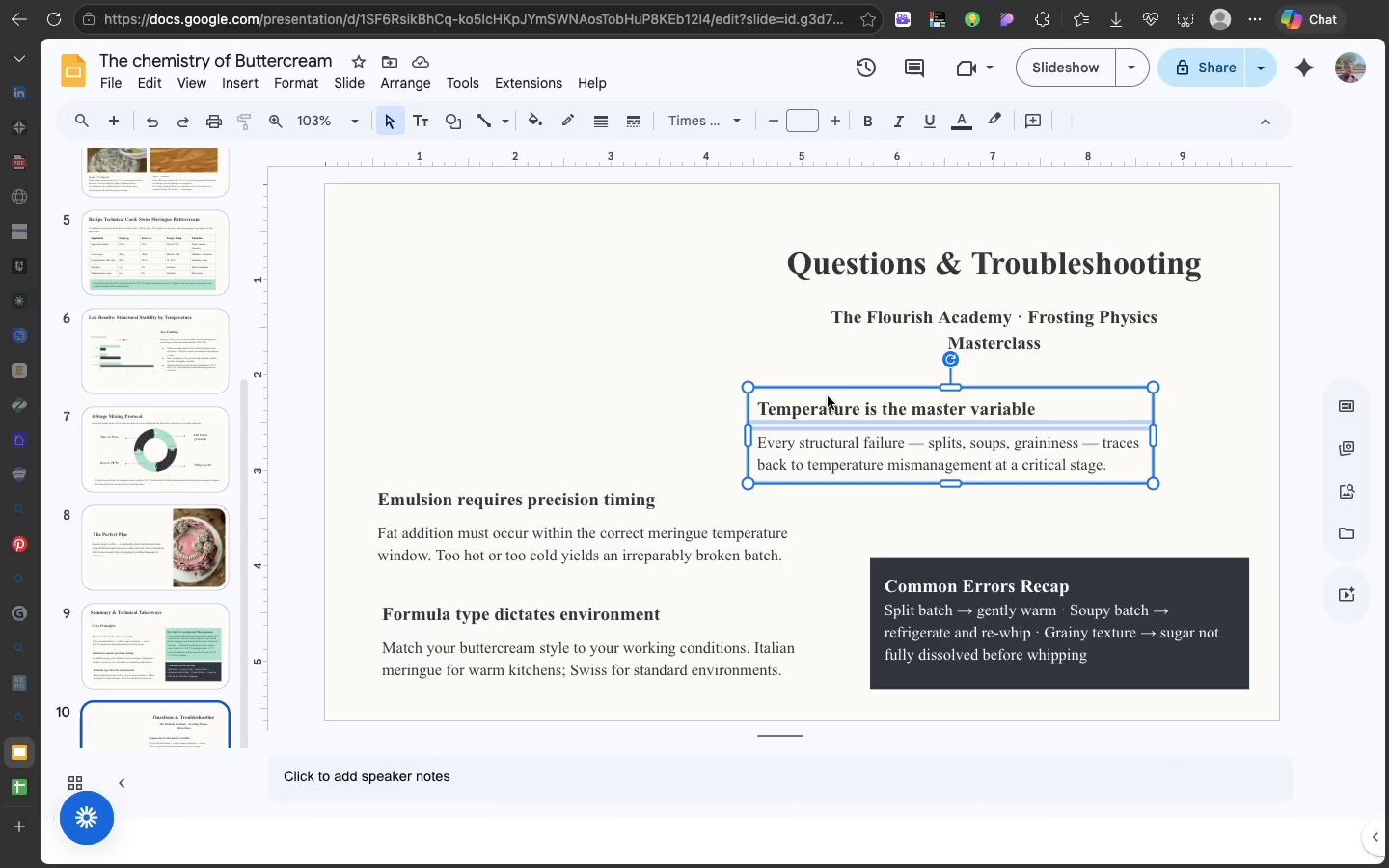 
left_click([828, 396])
 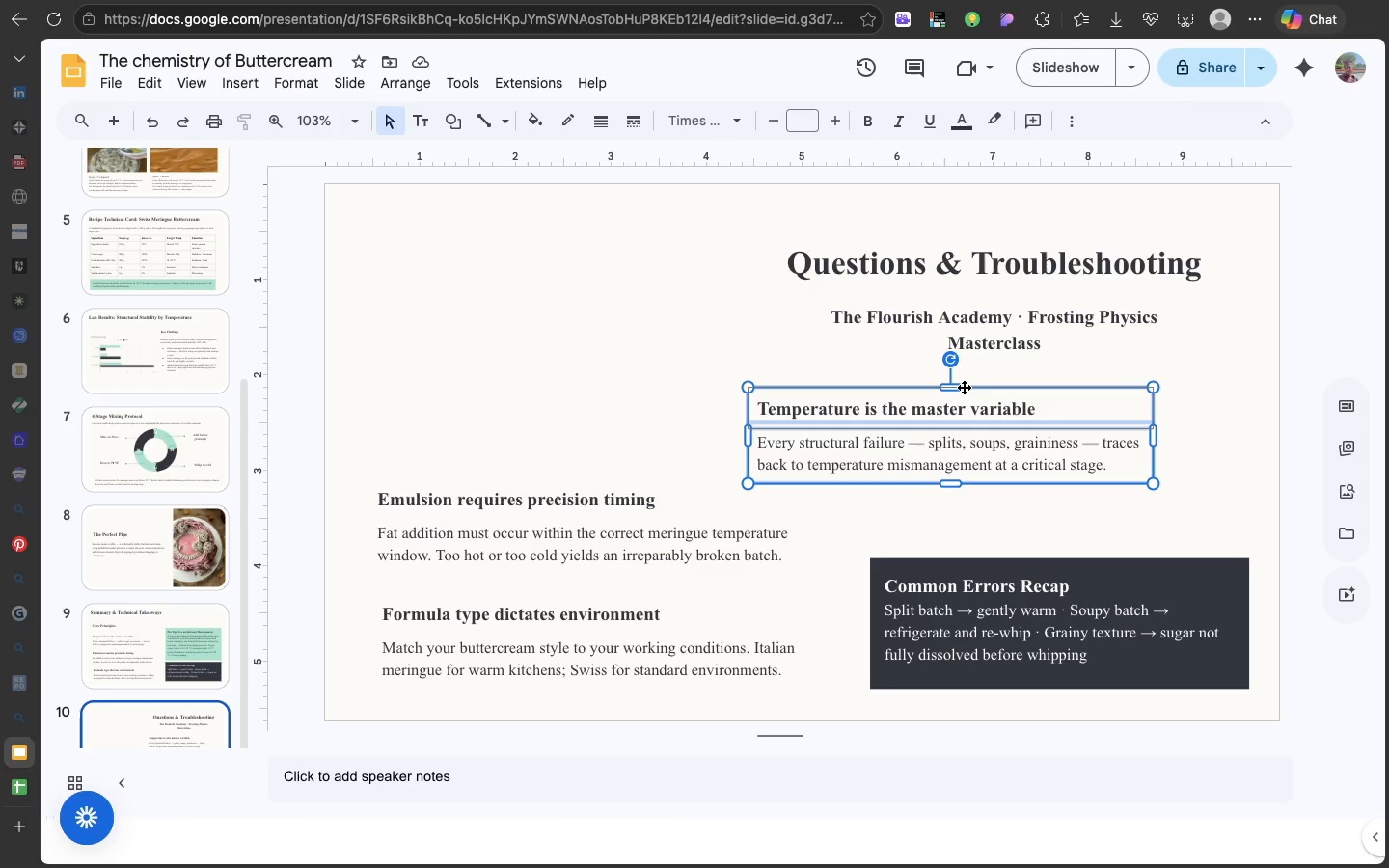 
left_click_drag(start_coordinate=[971, 389], to_coordinate=[1044, 392])
 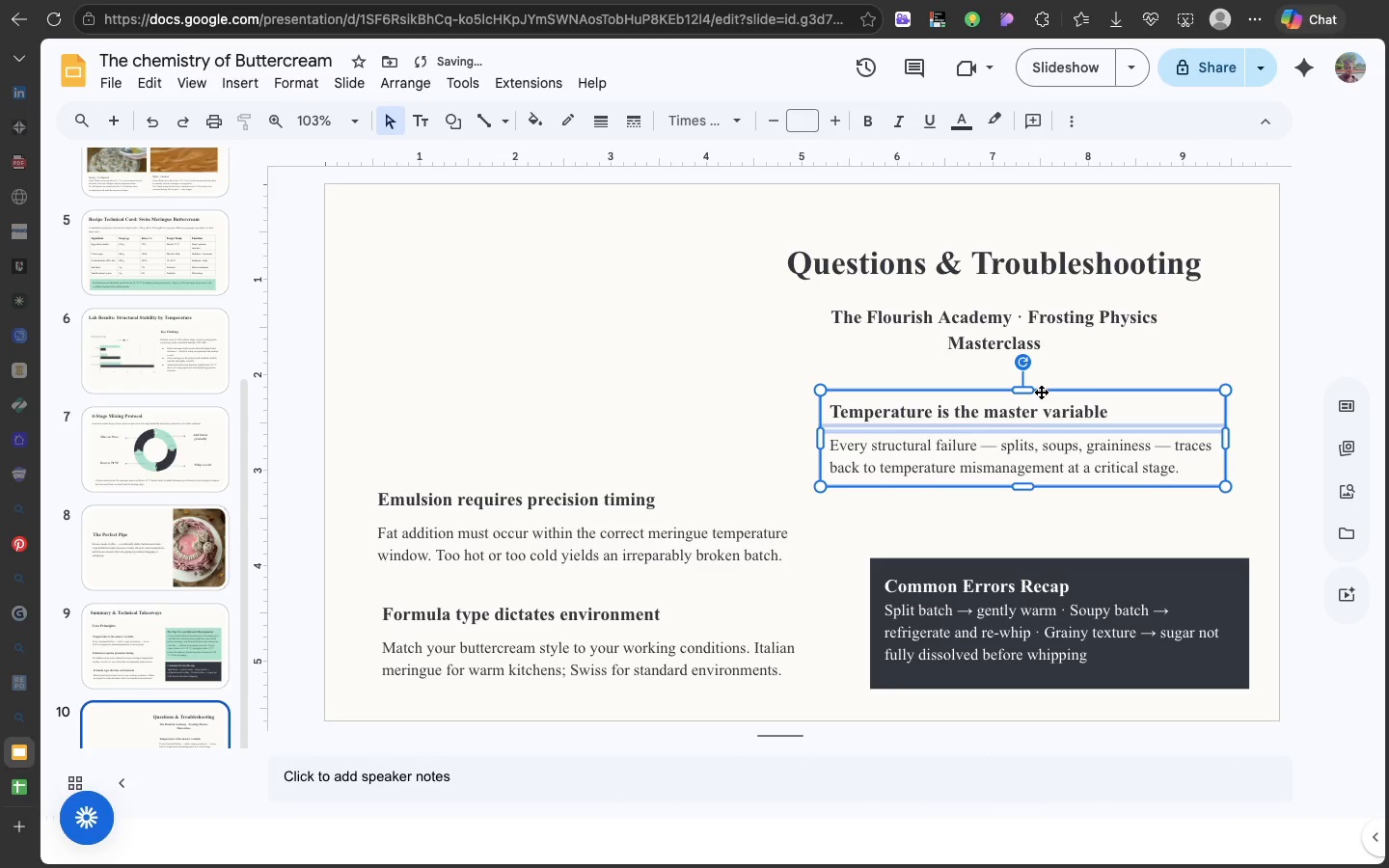 
left_click_drag(start_coordinate=[1041, 392], to_coordinate=[1035, 384])
 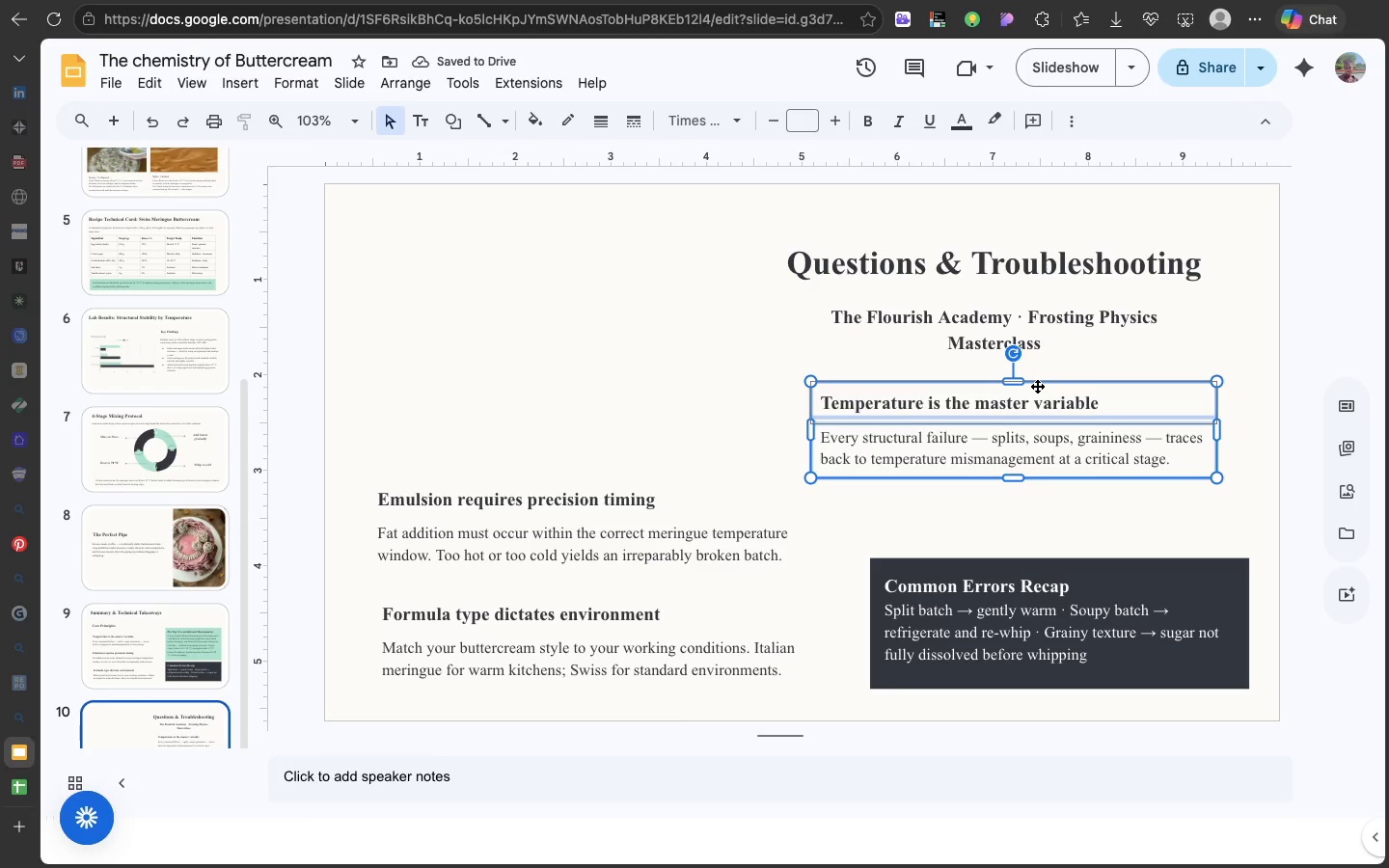 
double_click([1037, 386])
 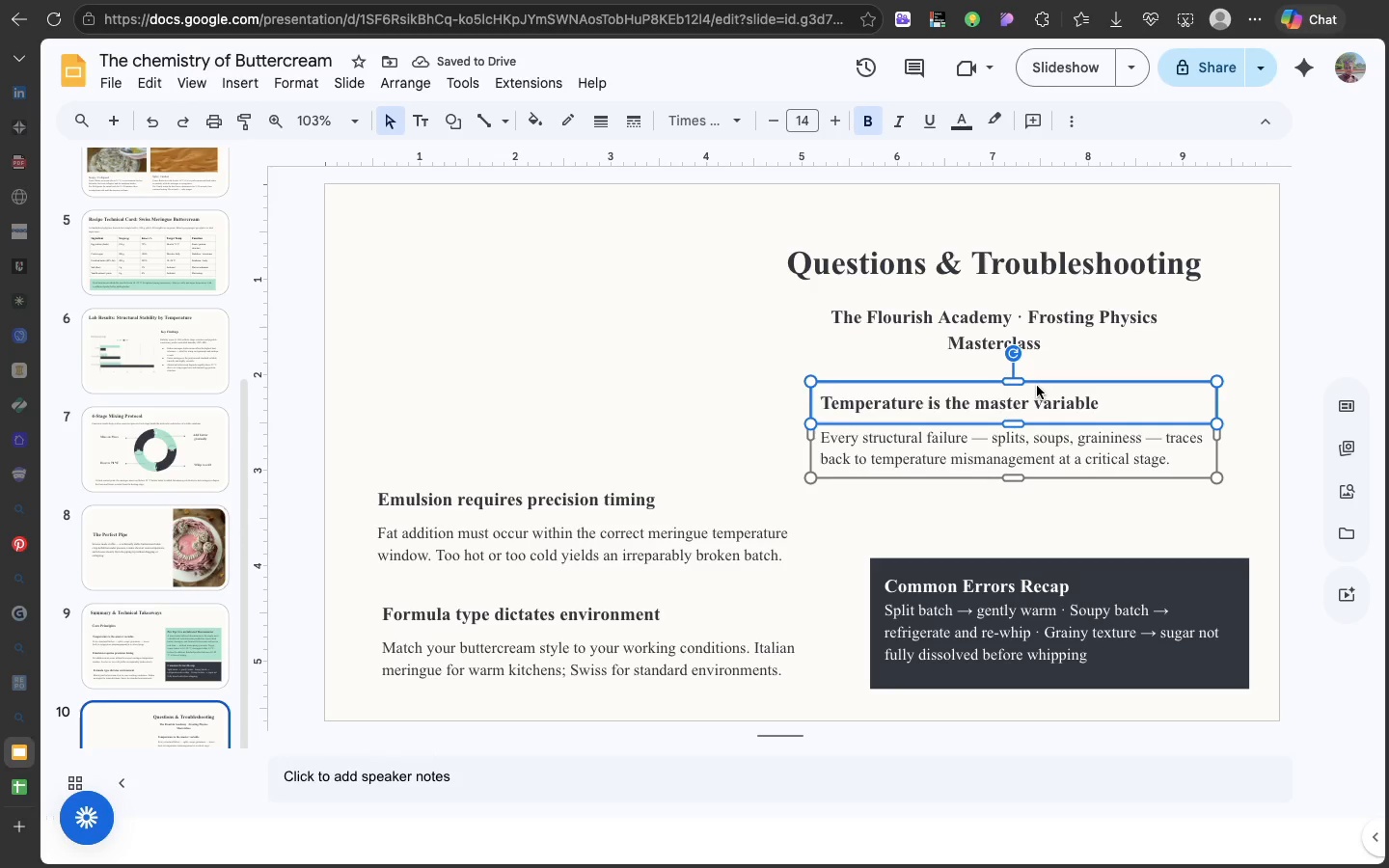 
triple_click([1037, 386])
 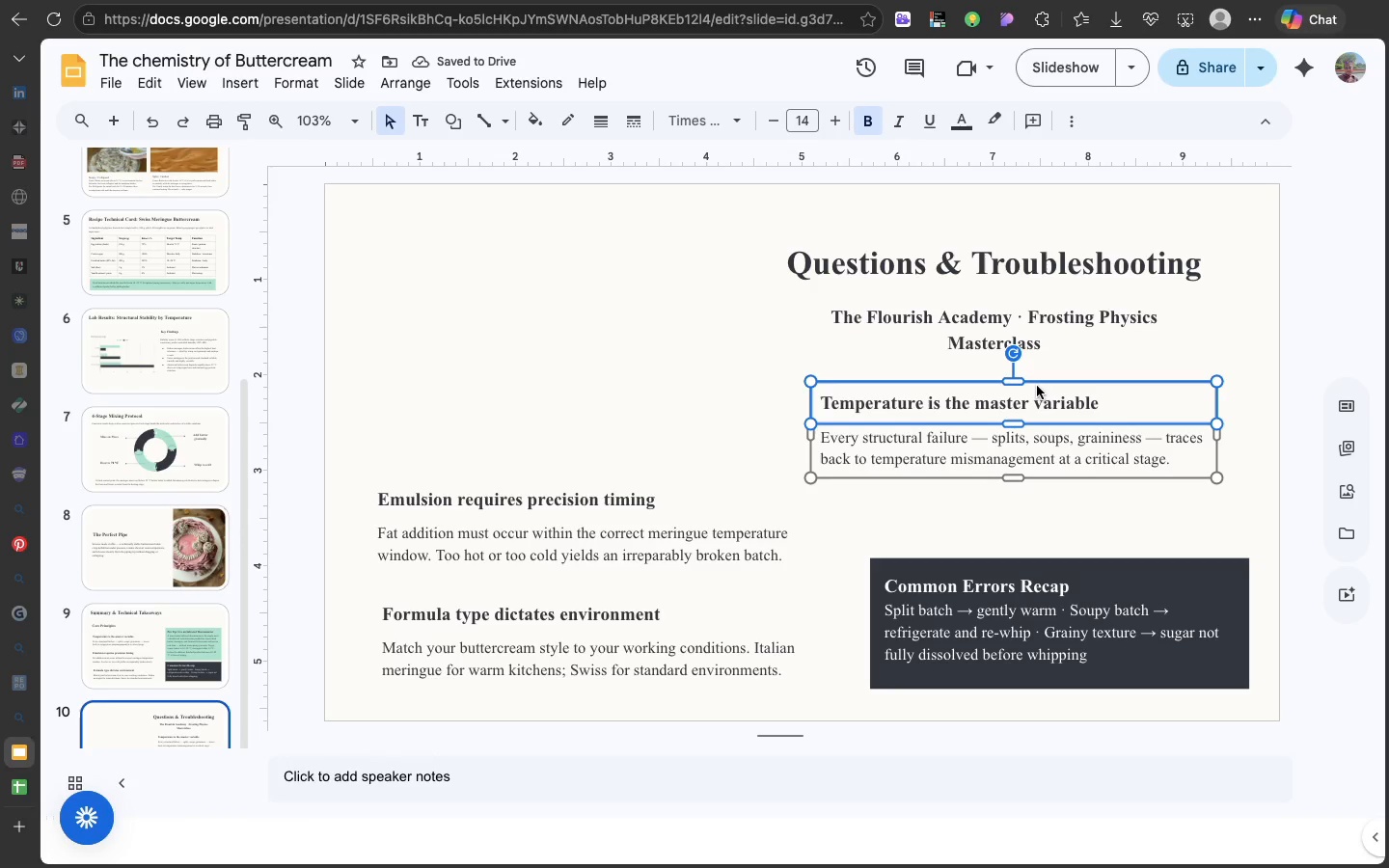 
left_click([1037, 386])
 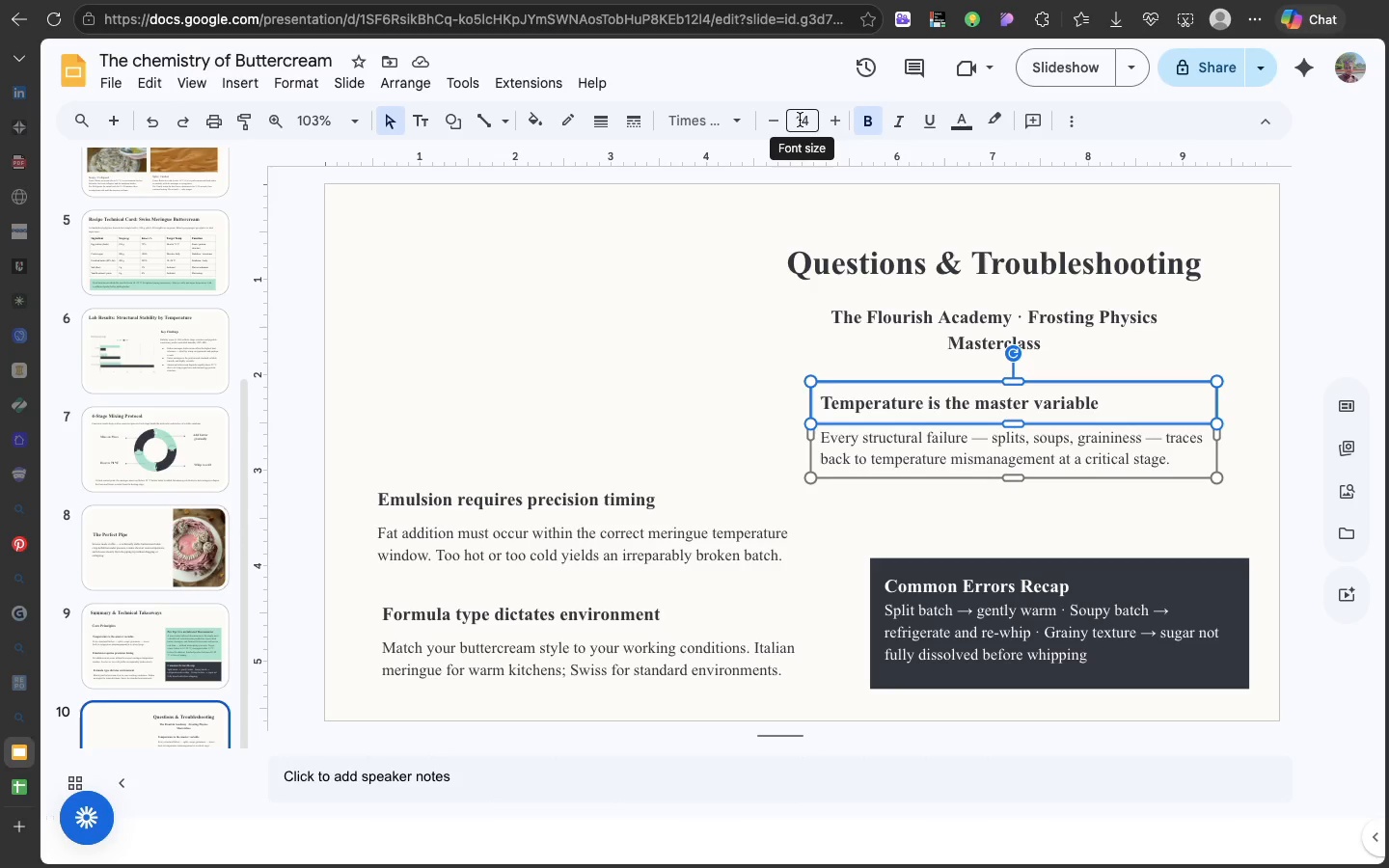 
left_click([800, 120])
 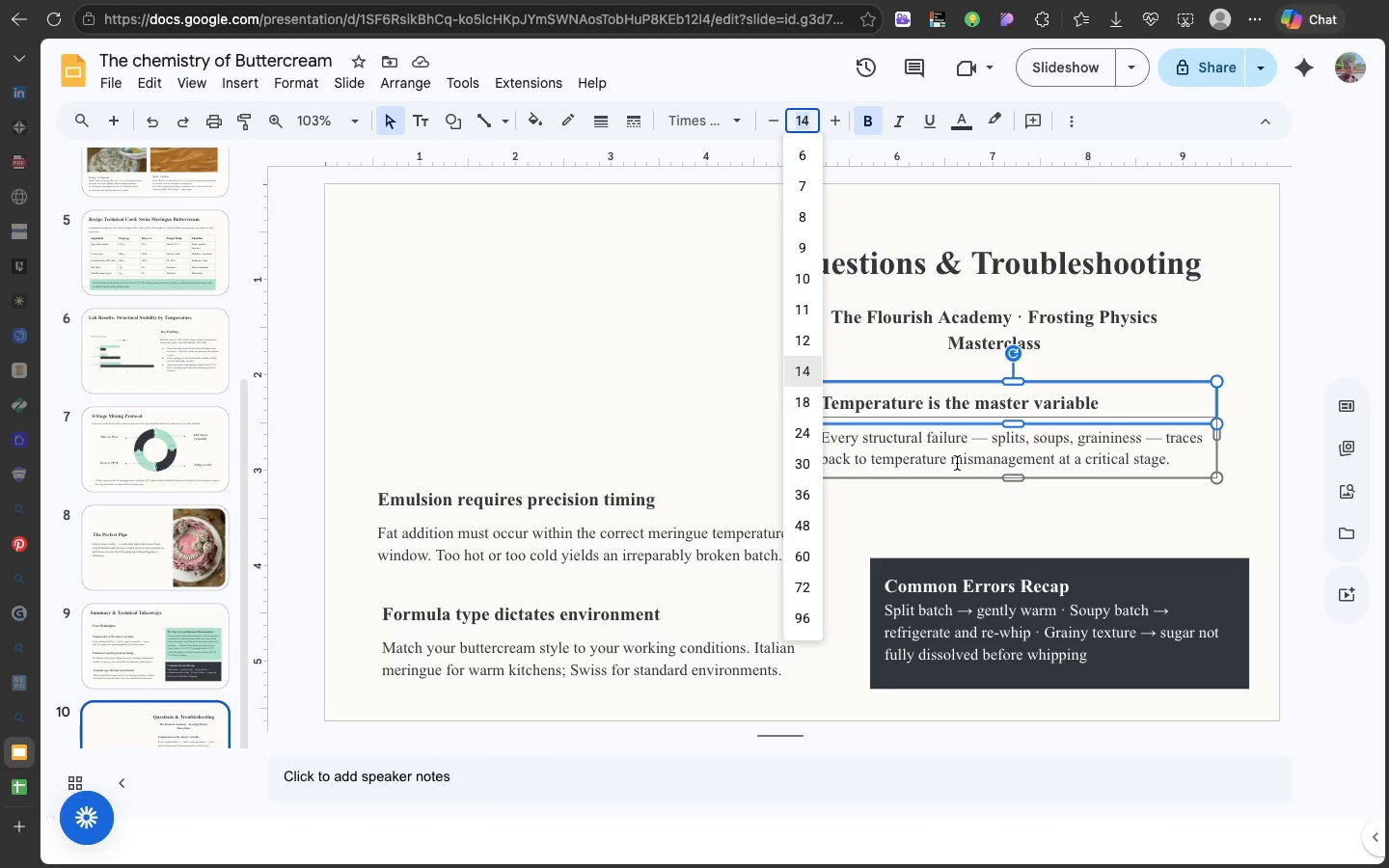 
wait(5.68)
 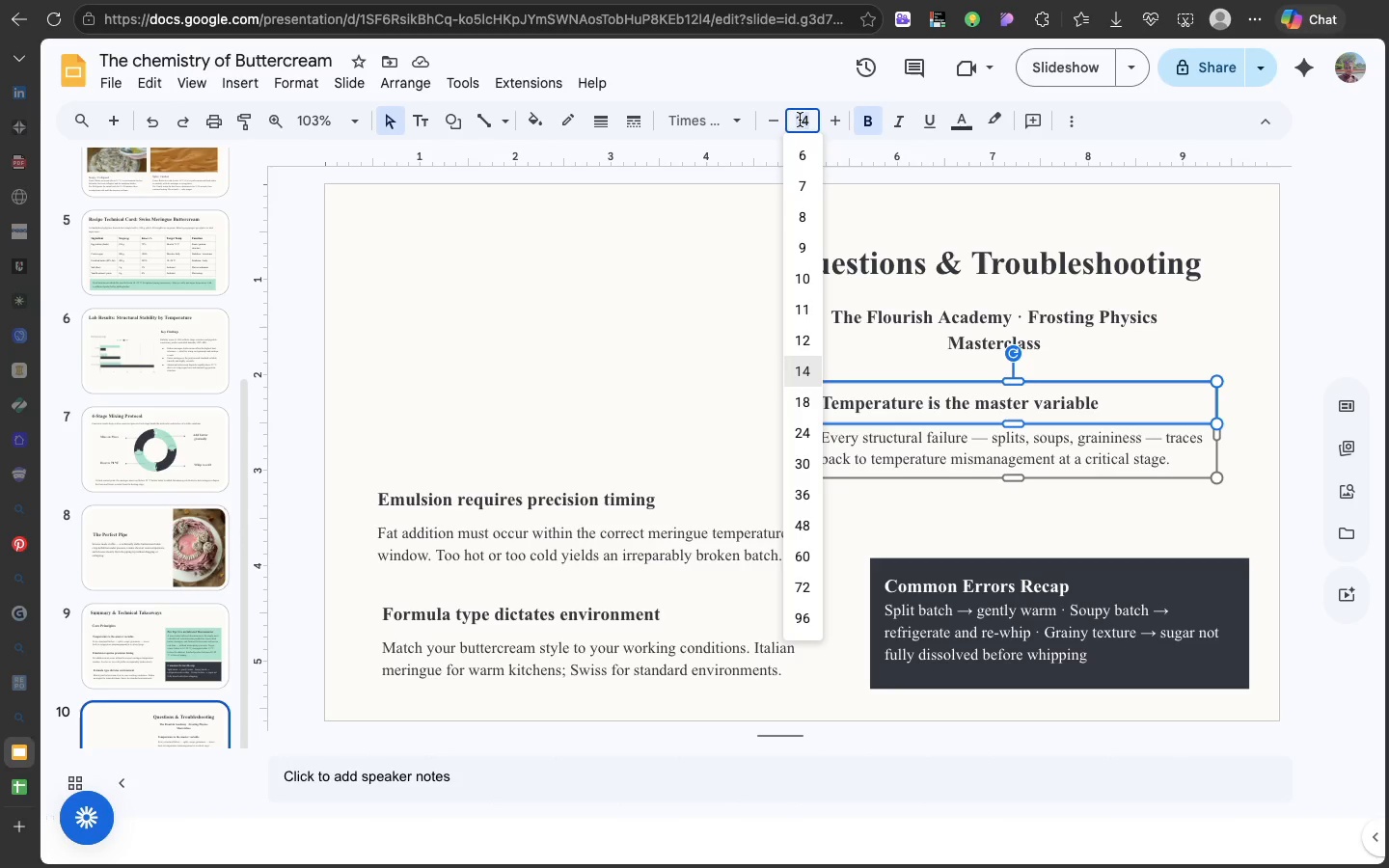 
double_click([944, 413])
 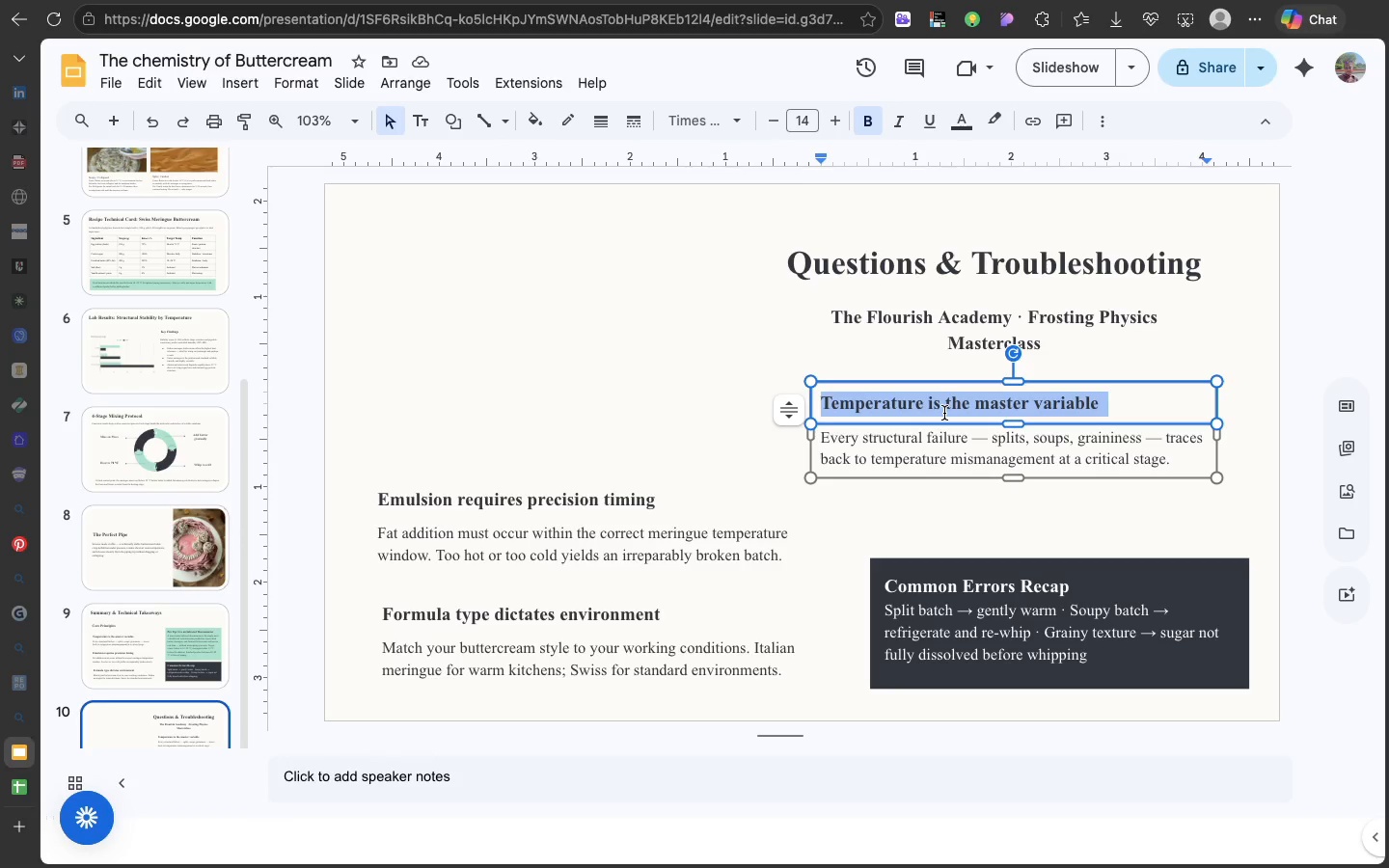 
triple_click([944, 413])
 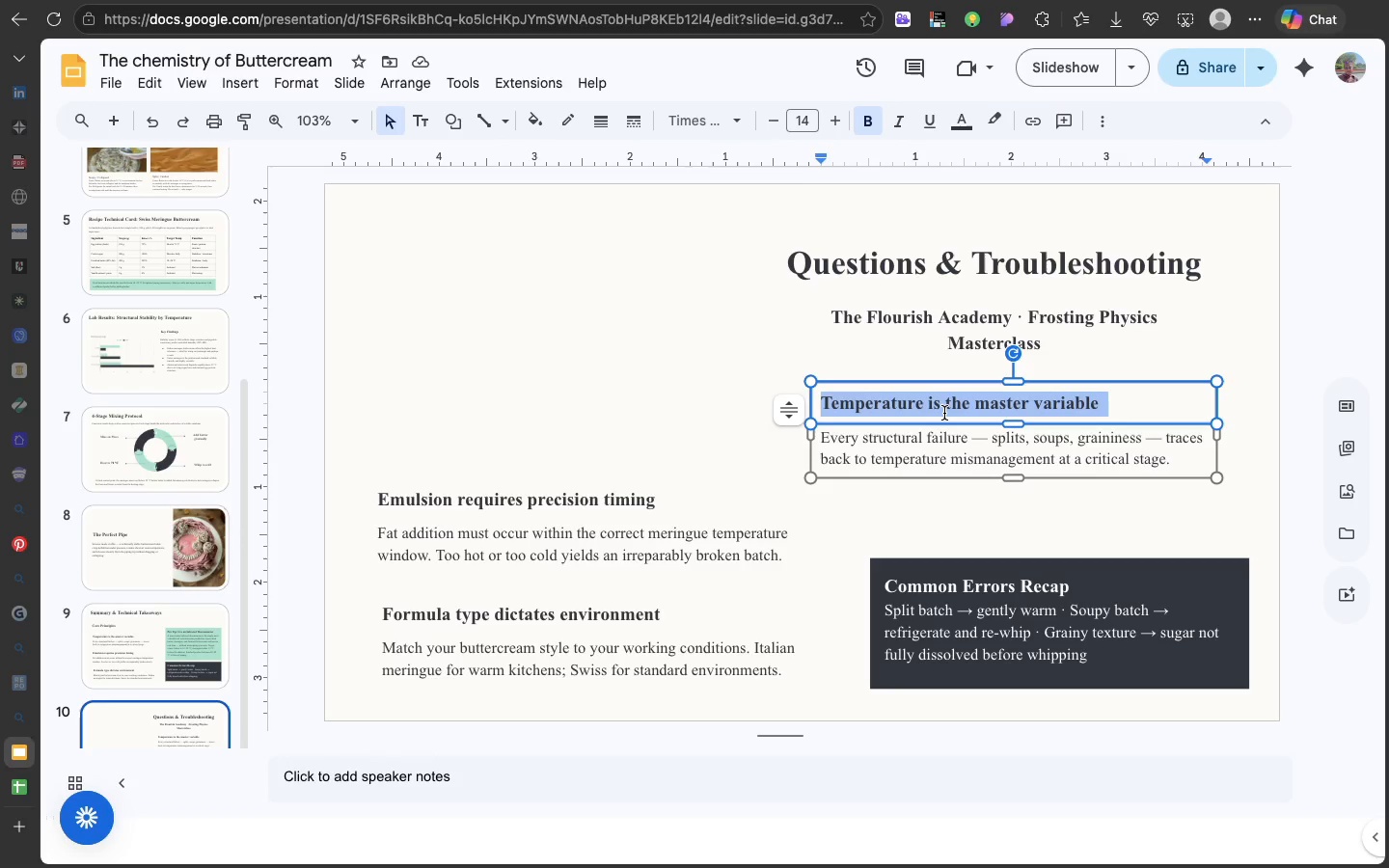 
type(Contact Us)
 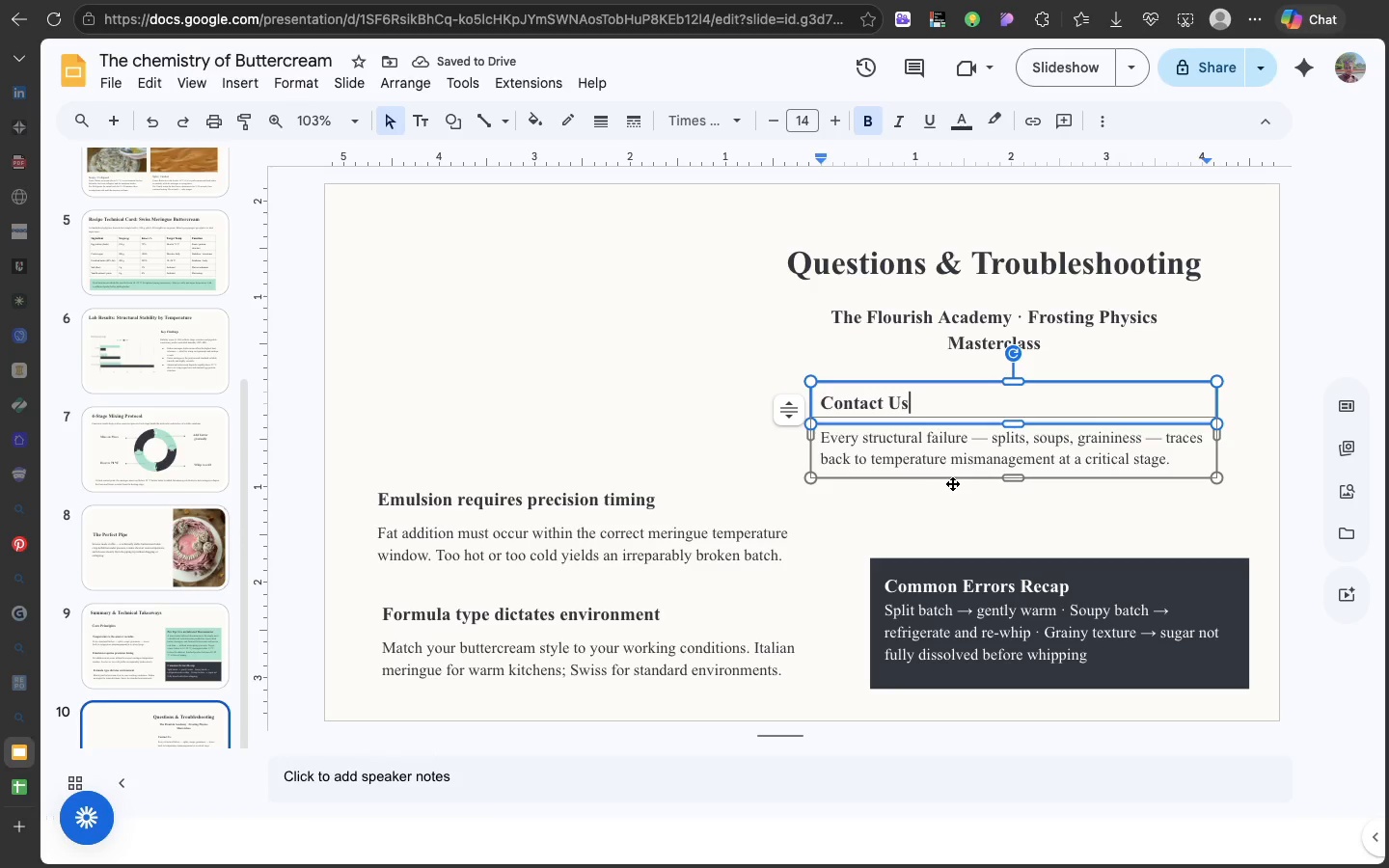 
wait(5.05)
 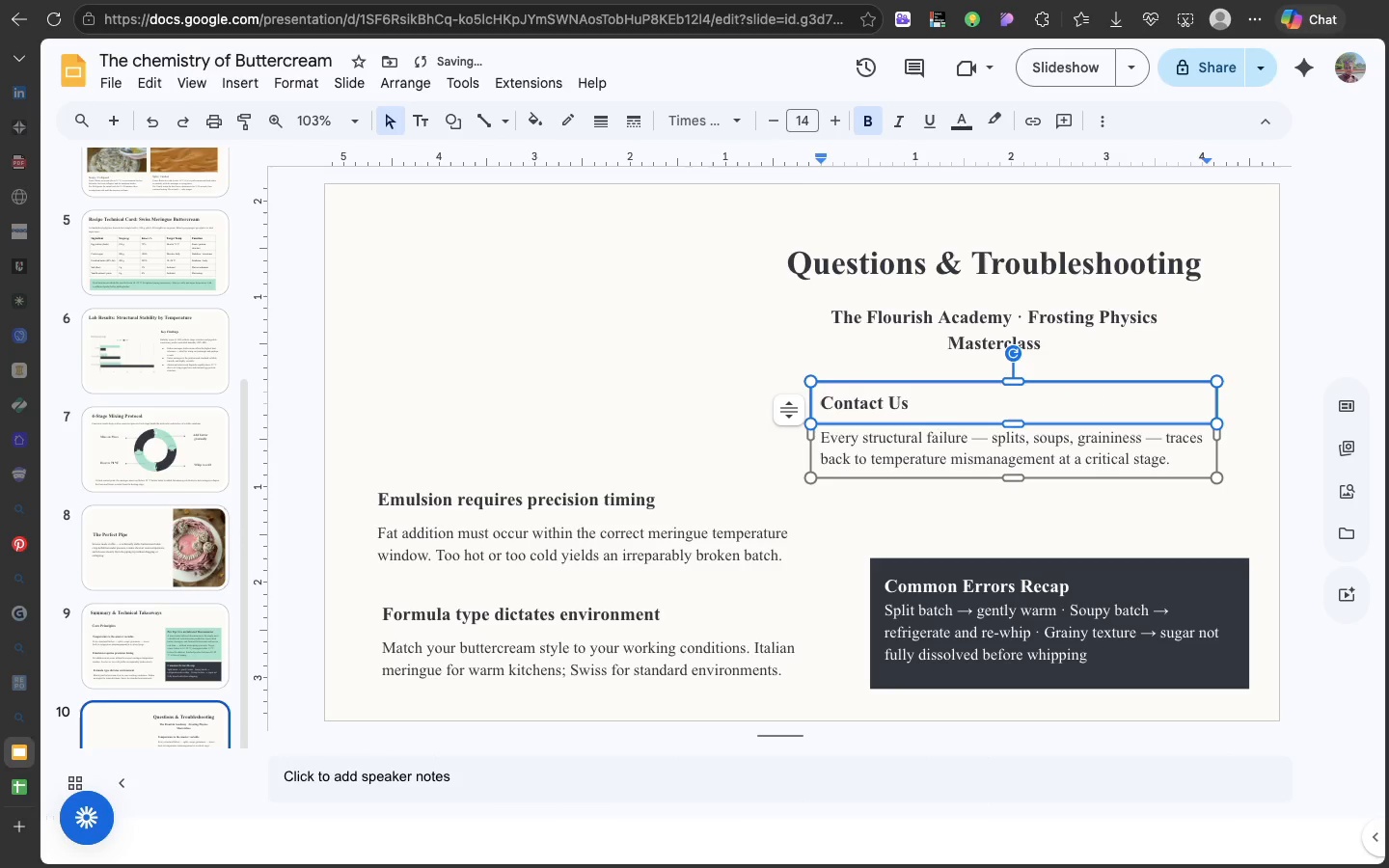 
double_click([946, 458])
 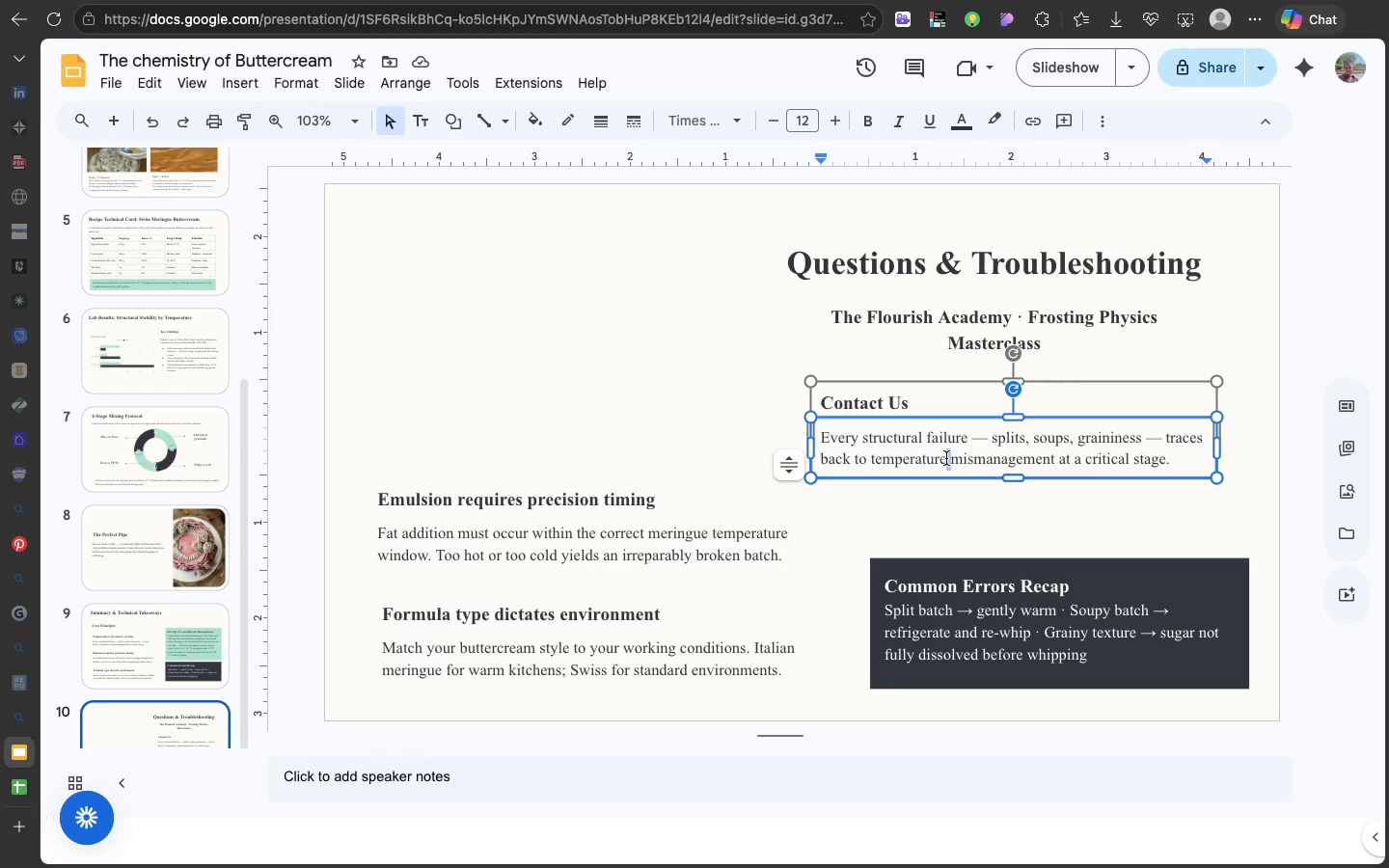 
triple_click([946, 458])
 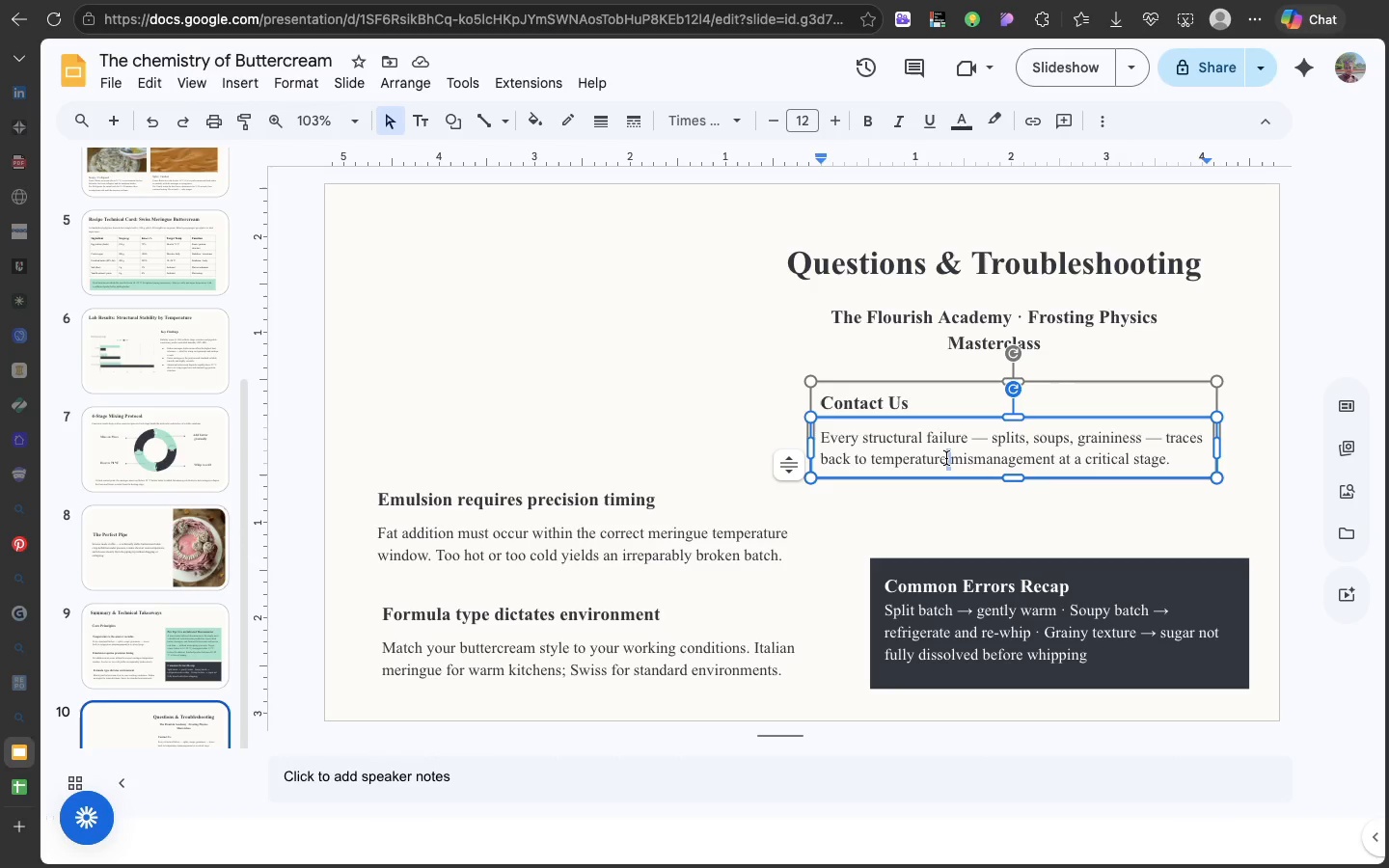 
triple_click([946, 458])
 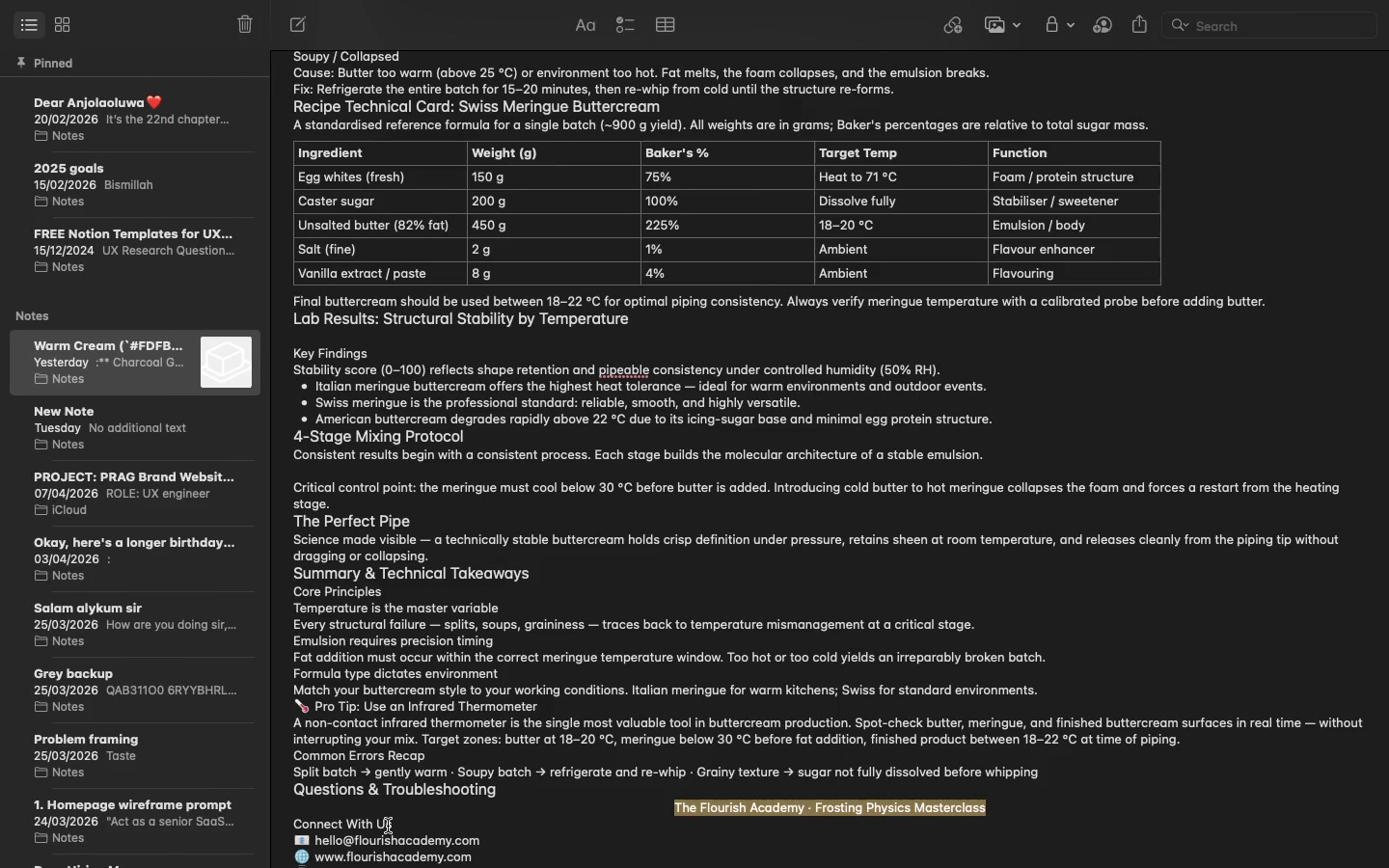 
scroll: coordinate [330, 836], scroll_direction: down, amount: 15.0
 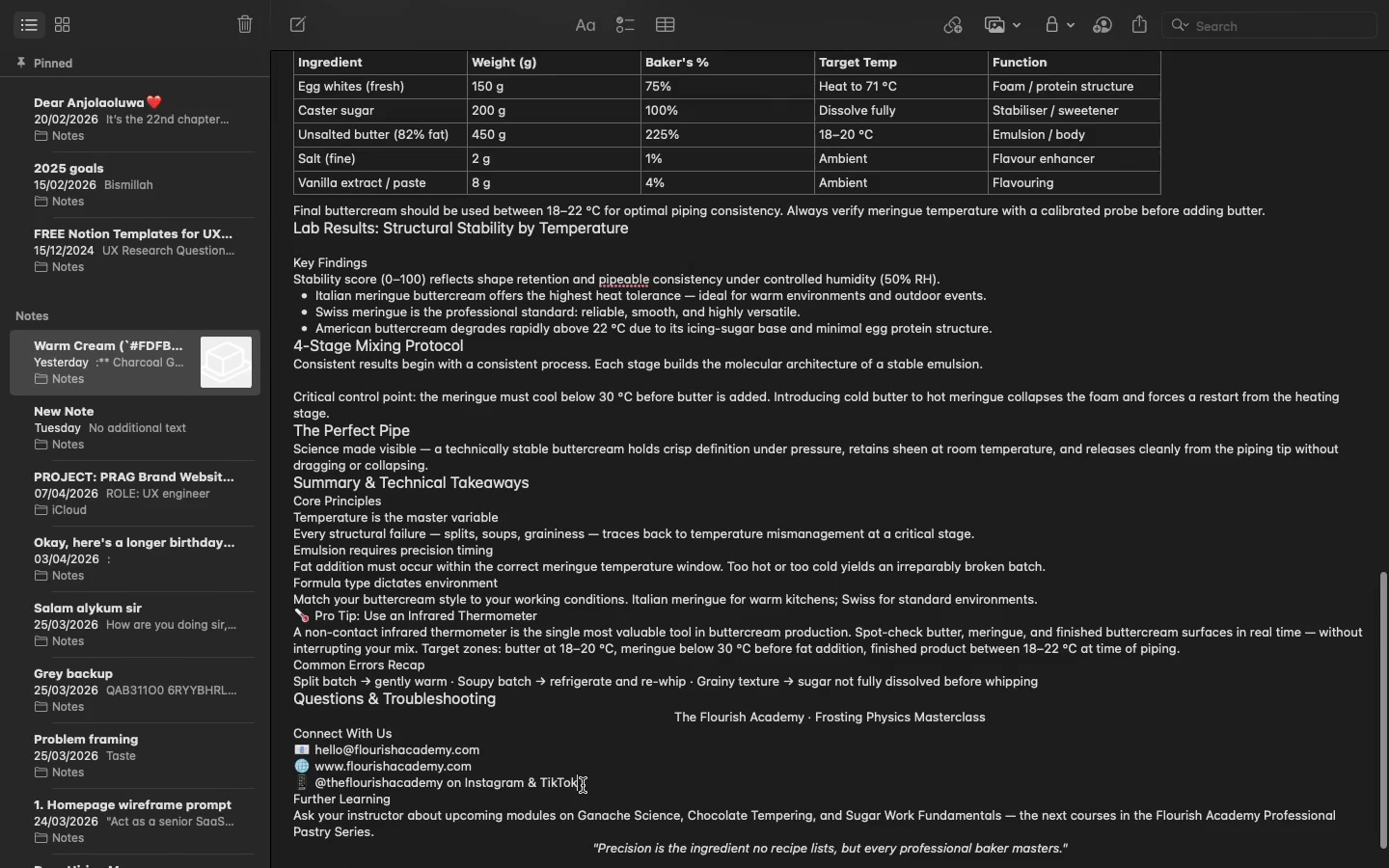 
left_click_drag(start_coordinate=[583, 785], to_coordinate=[295, 746])
 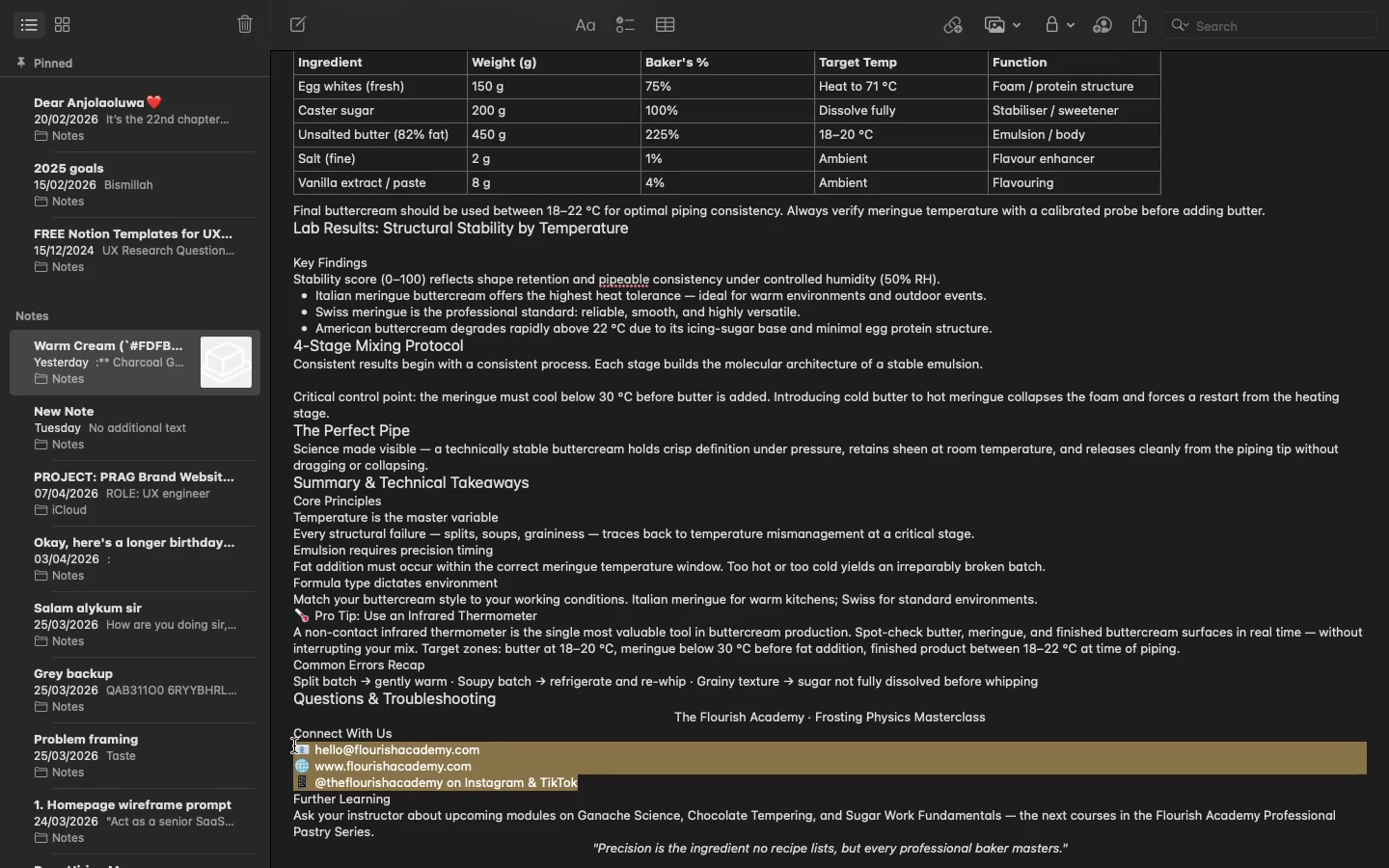 
key(Meta+C)
 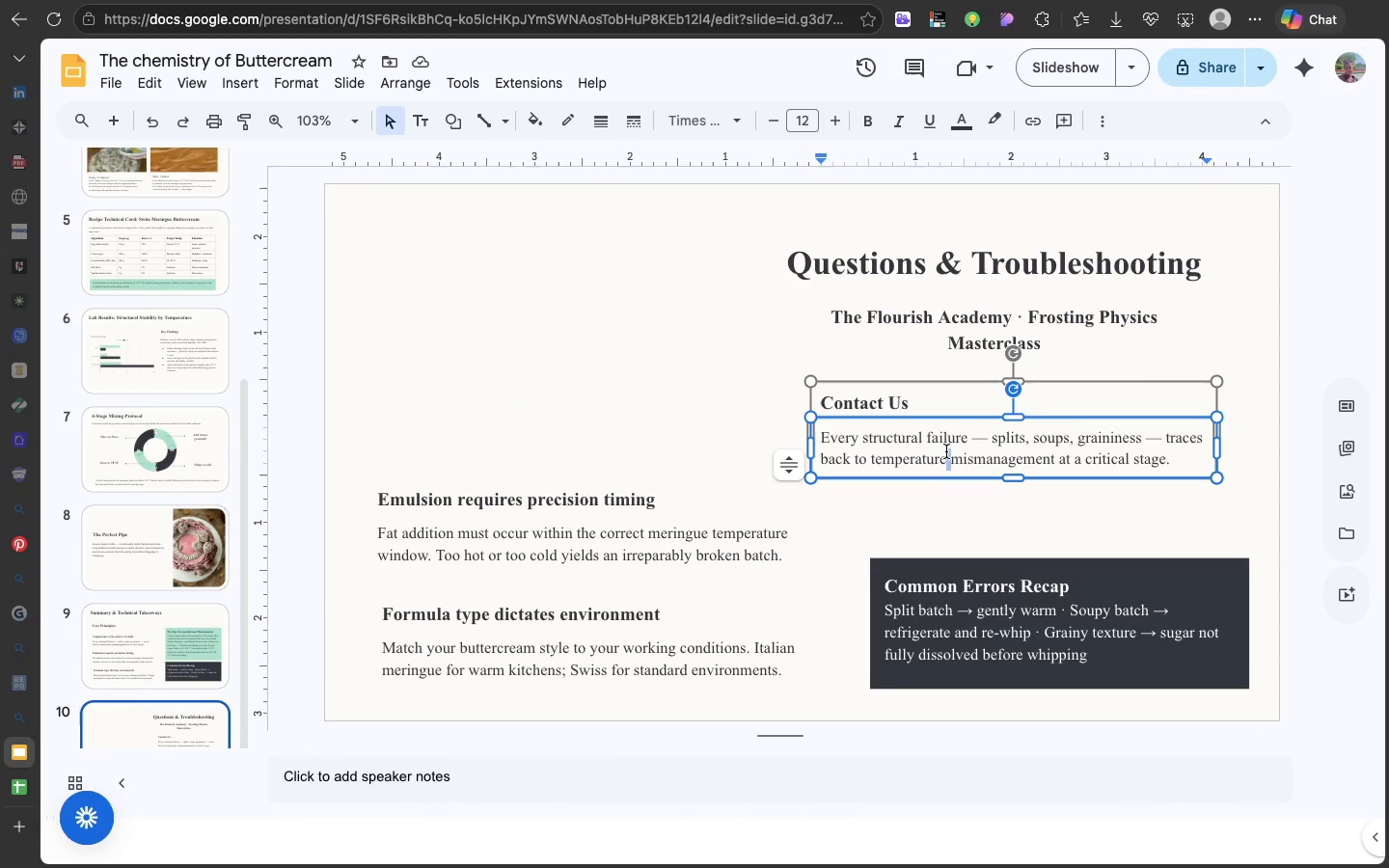 
double_click([946, 451])
 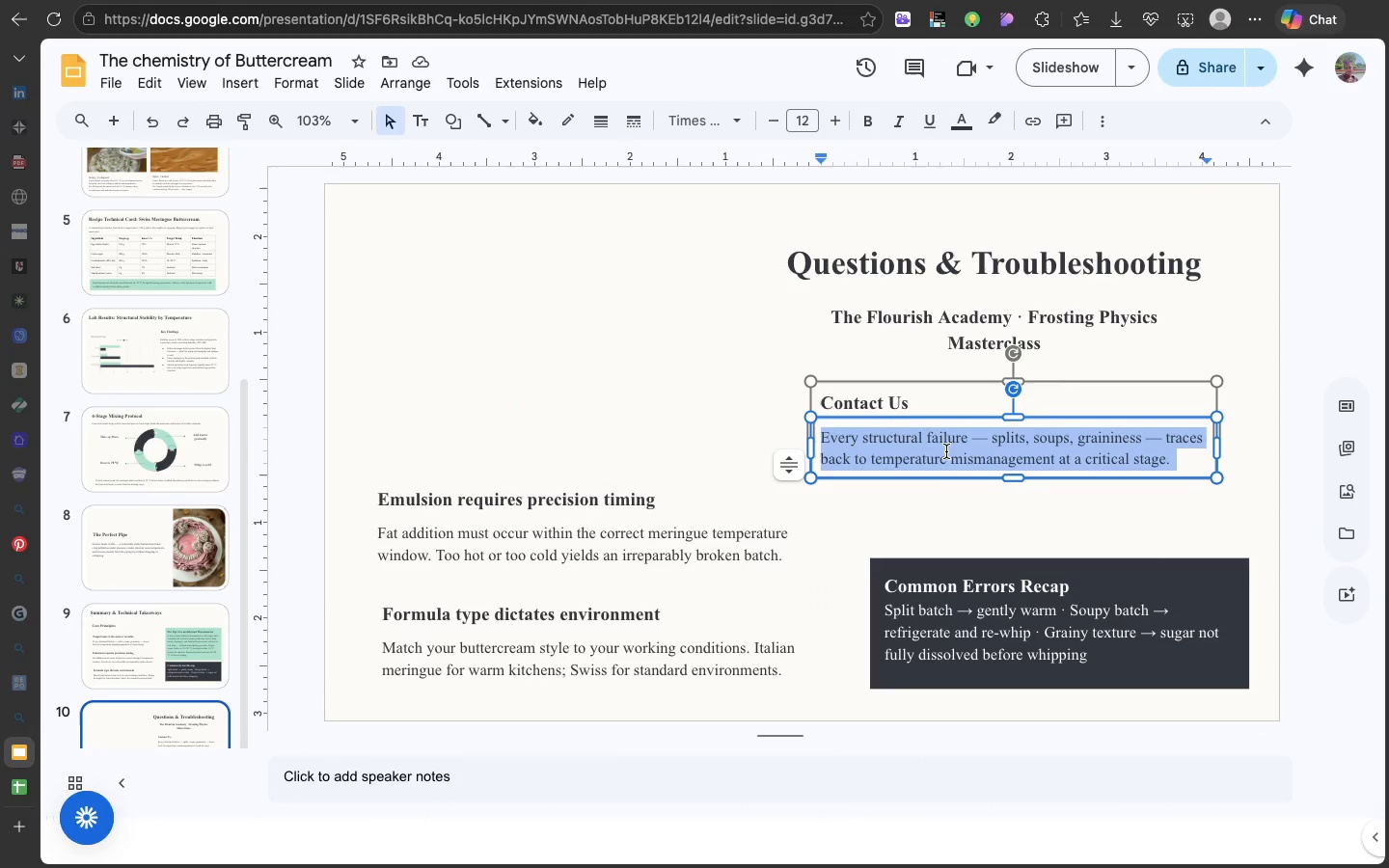 
triple_click([946, 451])
 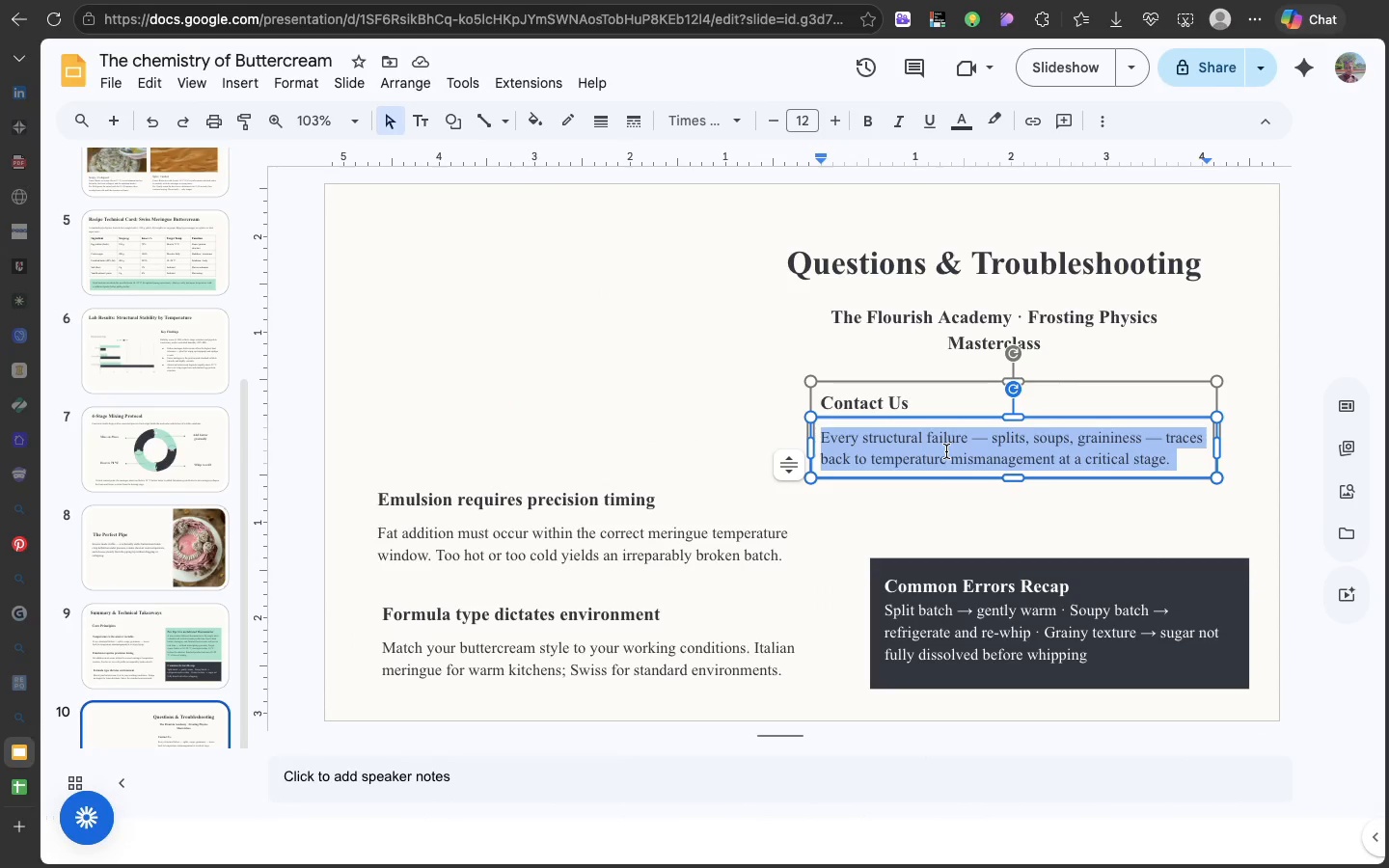 
key(Meta+V)
 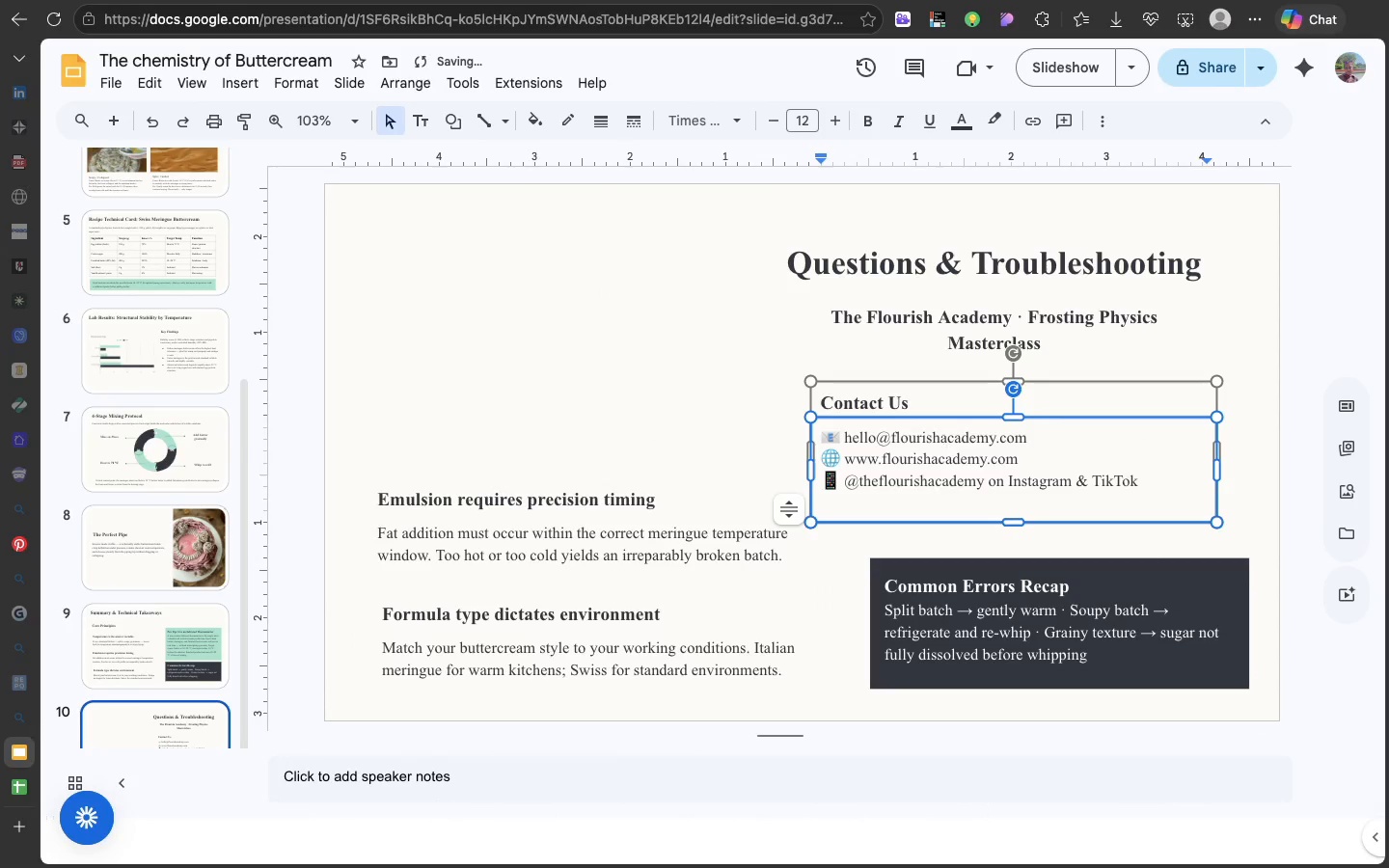 
key(Backspace)
 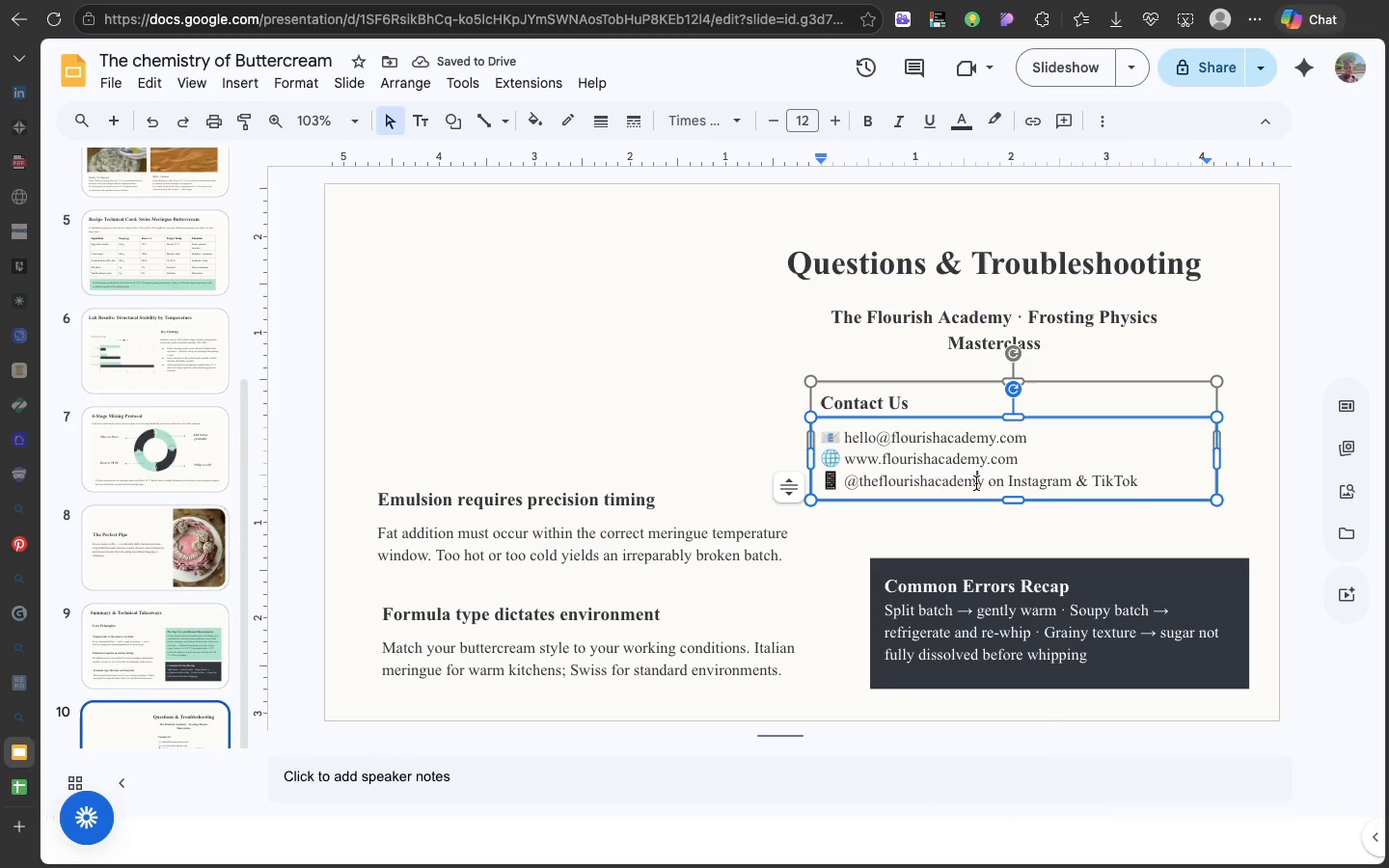 
wait(5.37)
 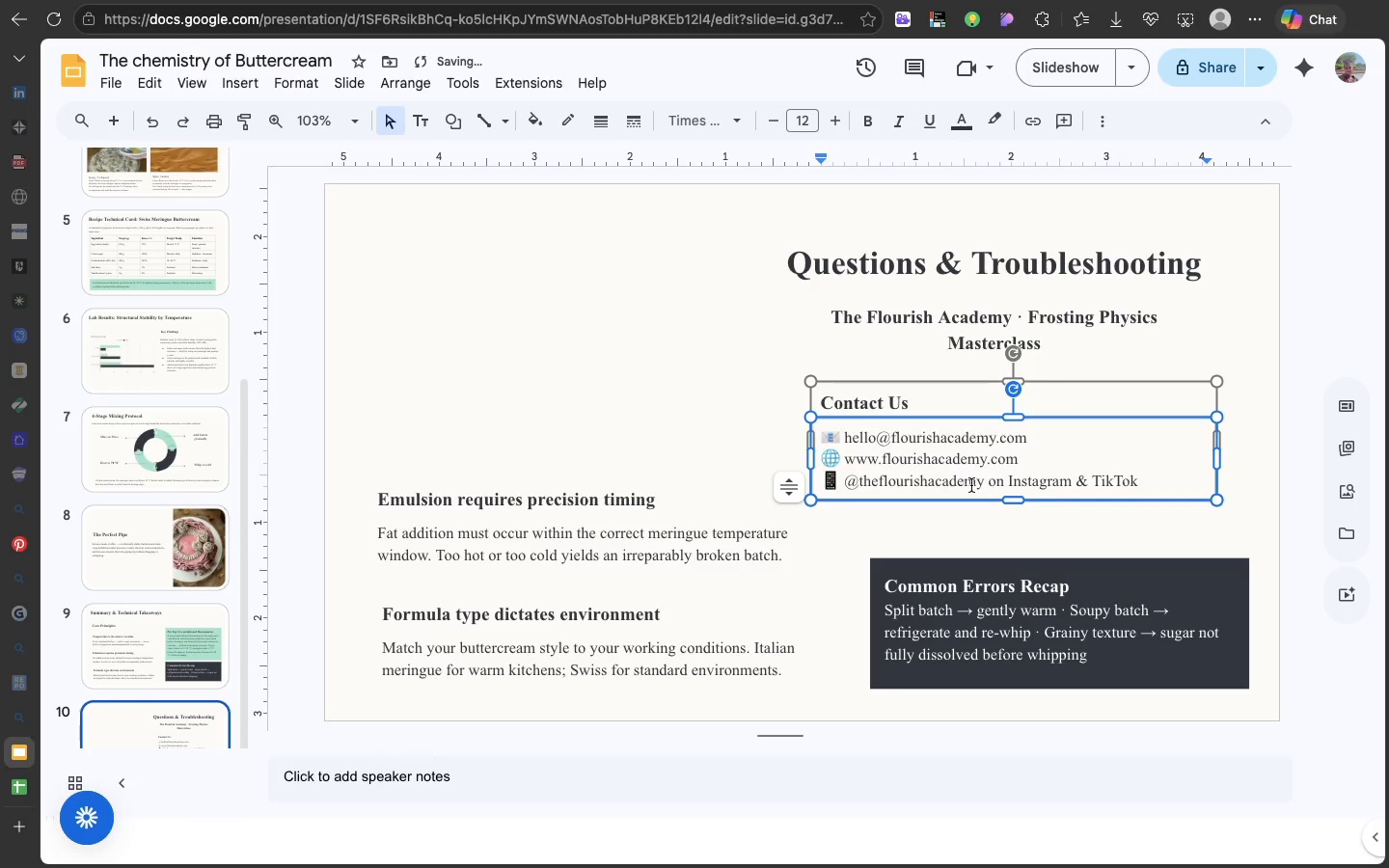 
left_click_drag(start_coordinate=[987, 483], to_coordinate=[876, 466])
 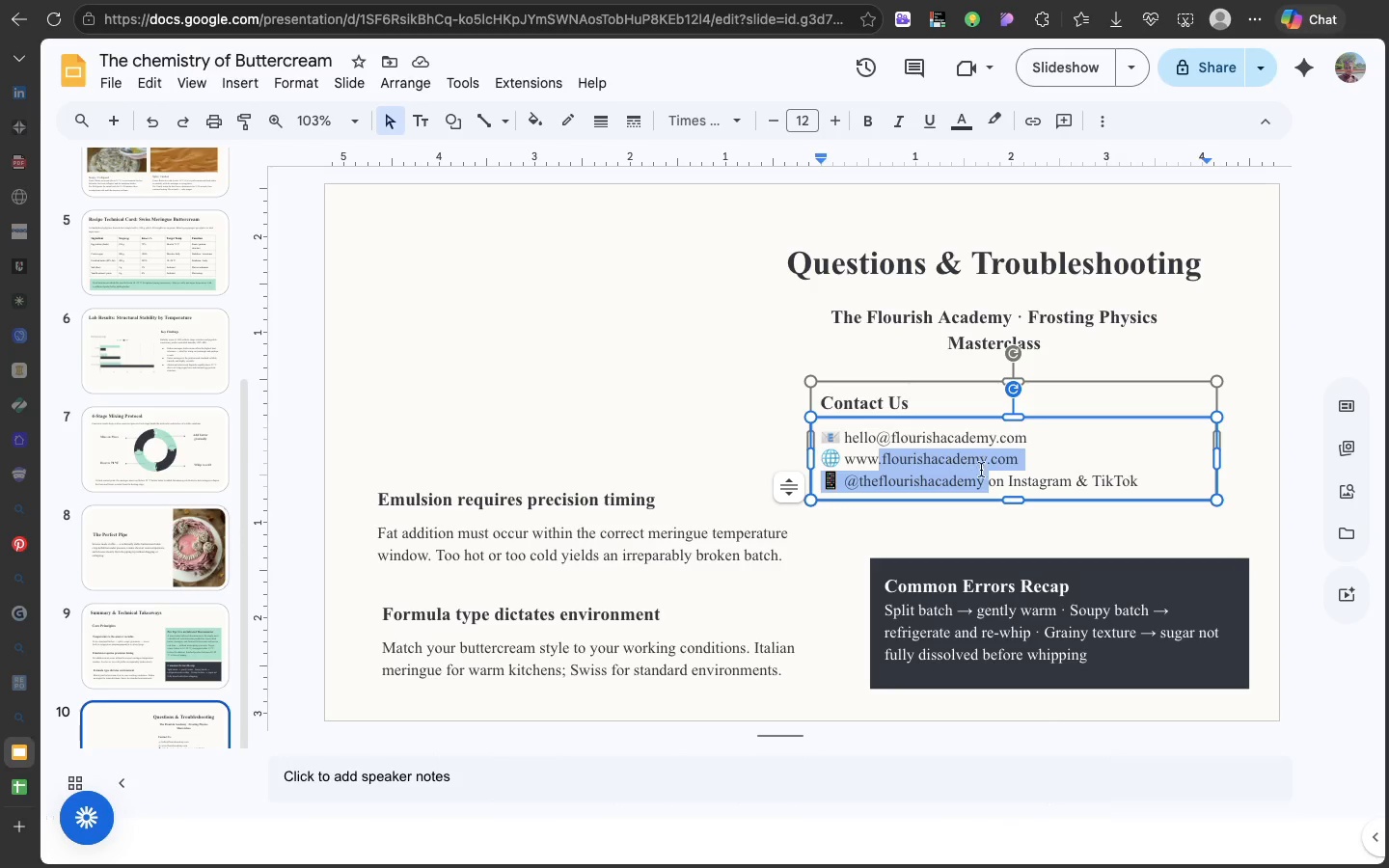 
scroll: coordinate [898, 464], scroll_direction: up, amount: 4.0
 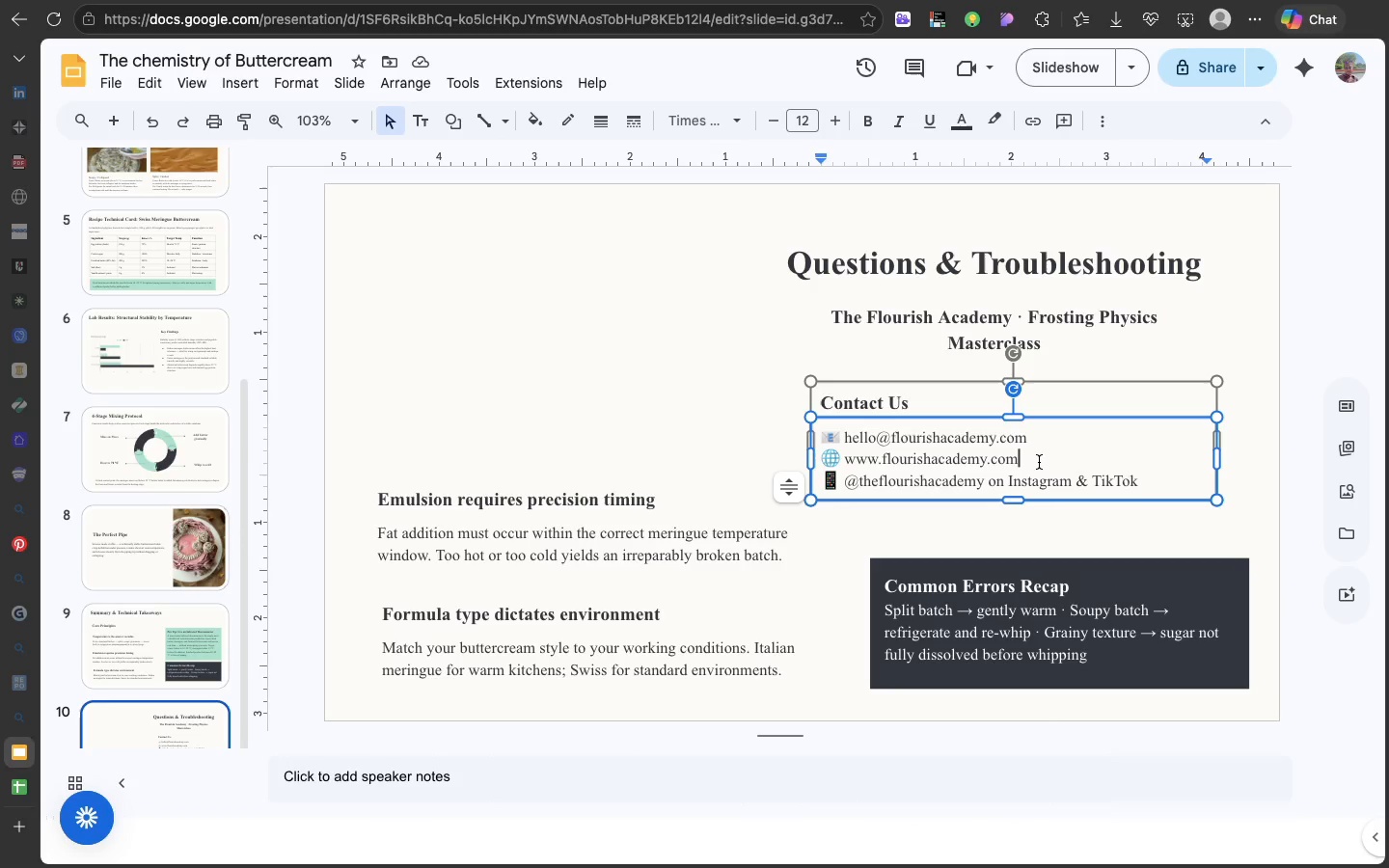 
left_click([1039, 462])
 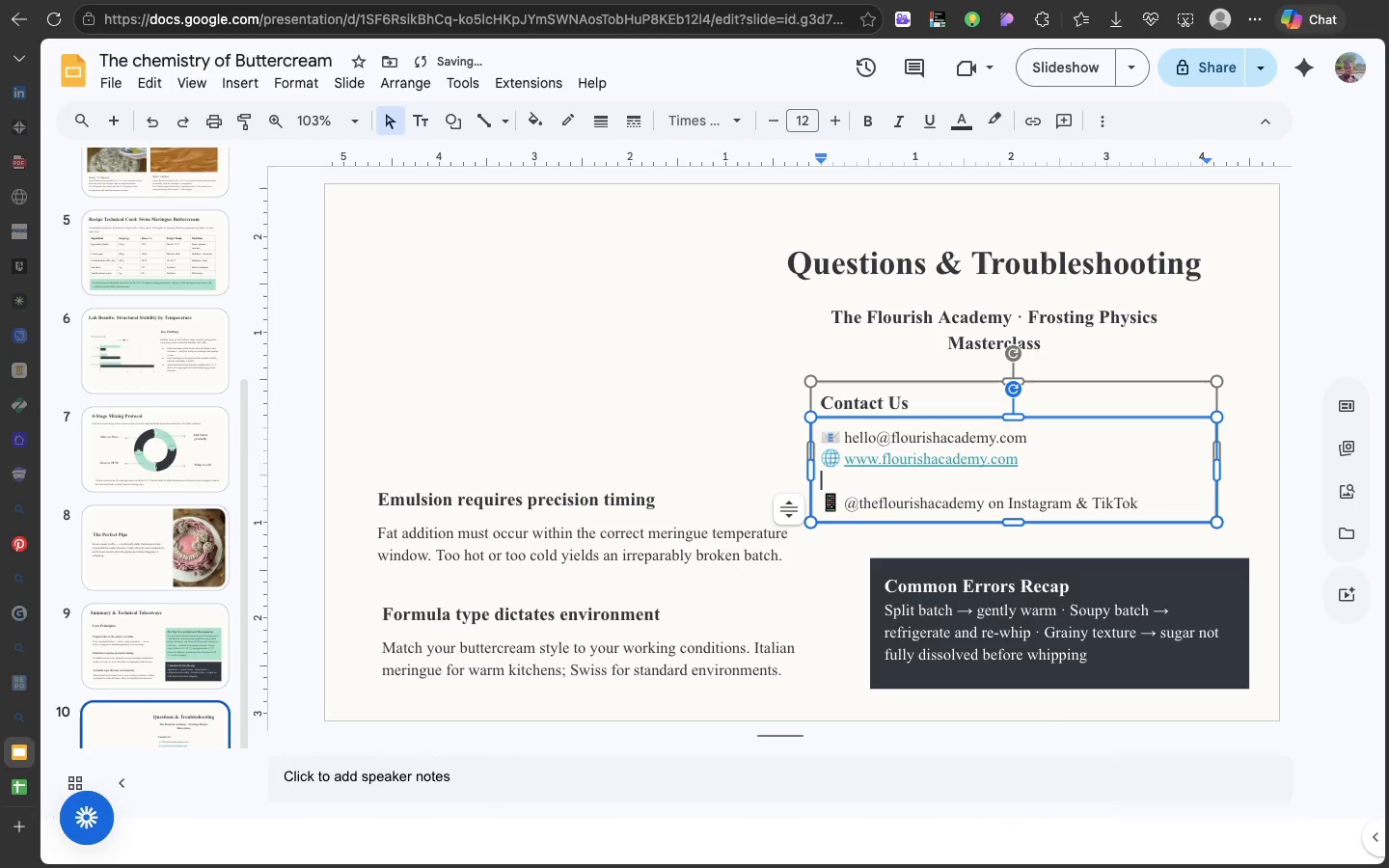 
key(Enter)
 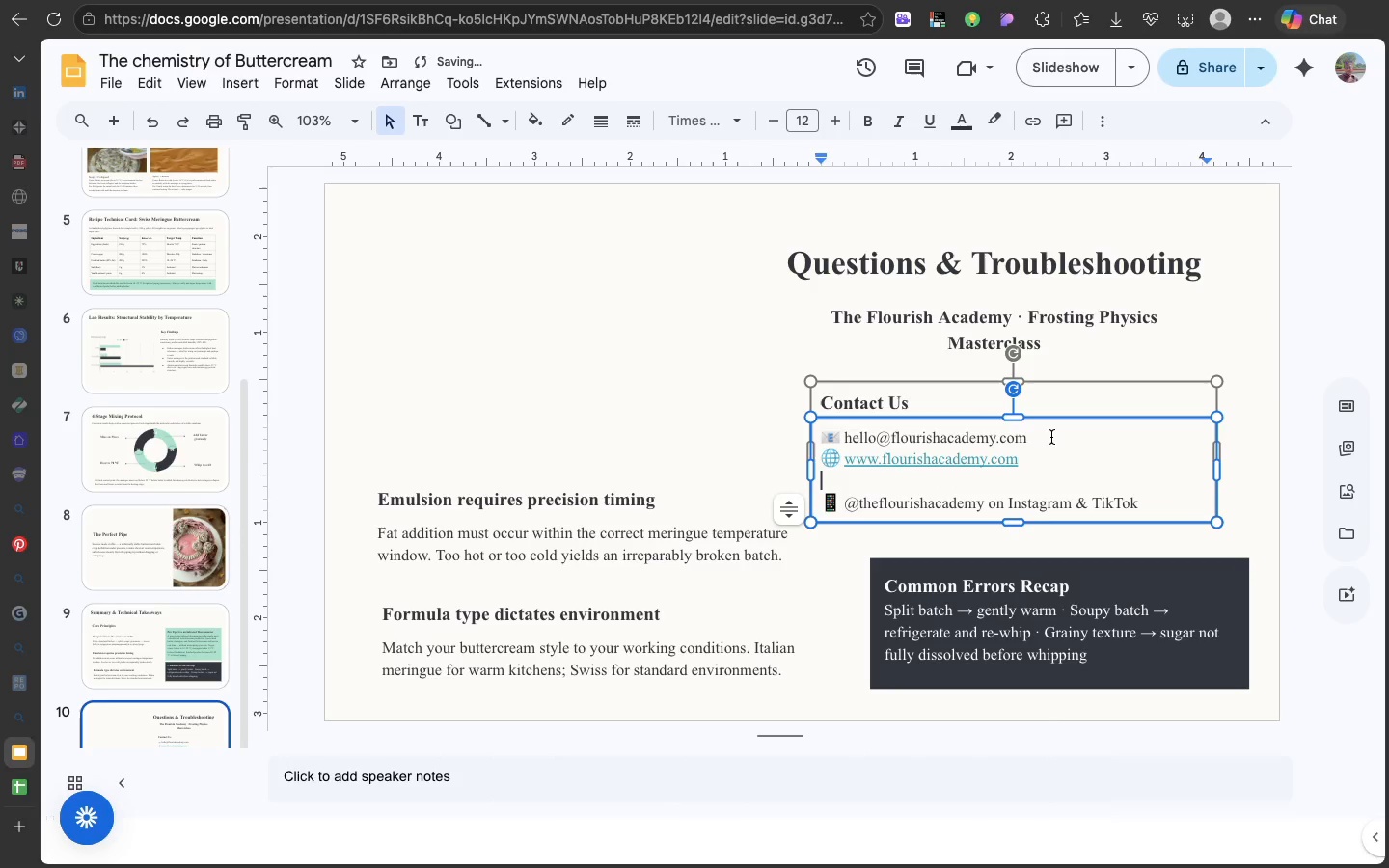 
left_click([1051, 437])
 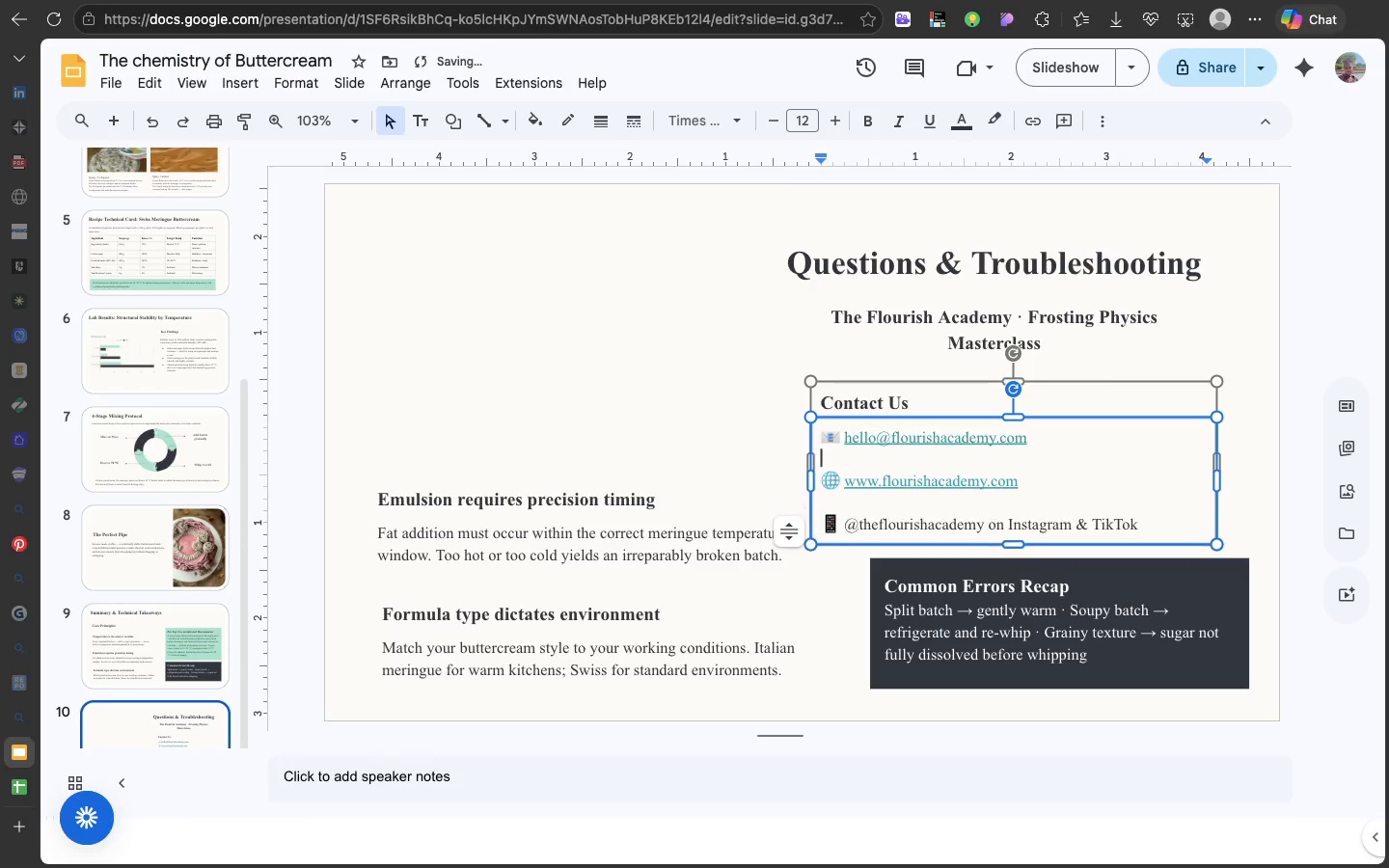 
hold_key(key=Enter, duration=0.32)
 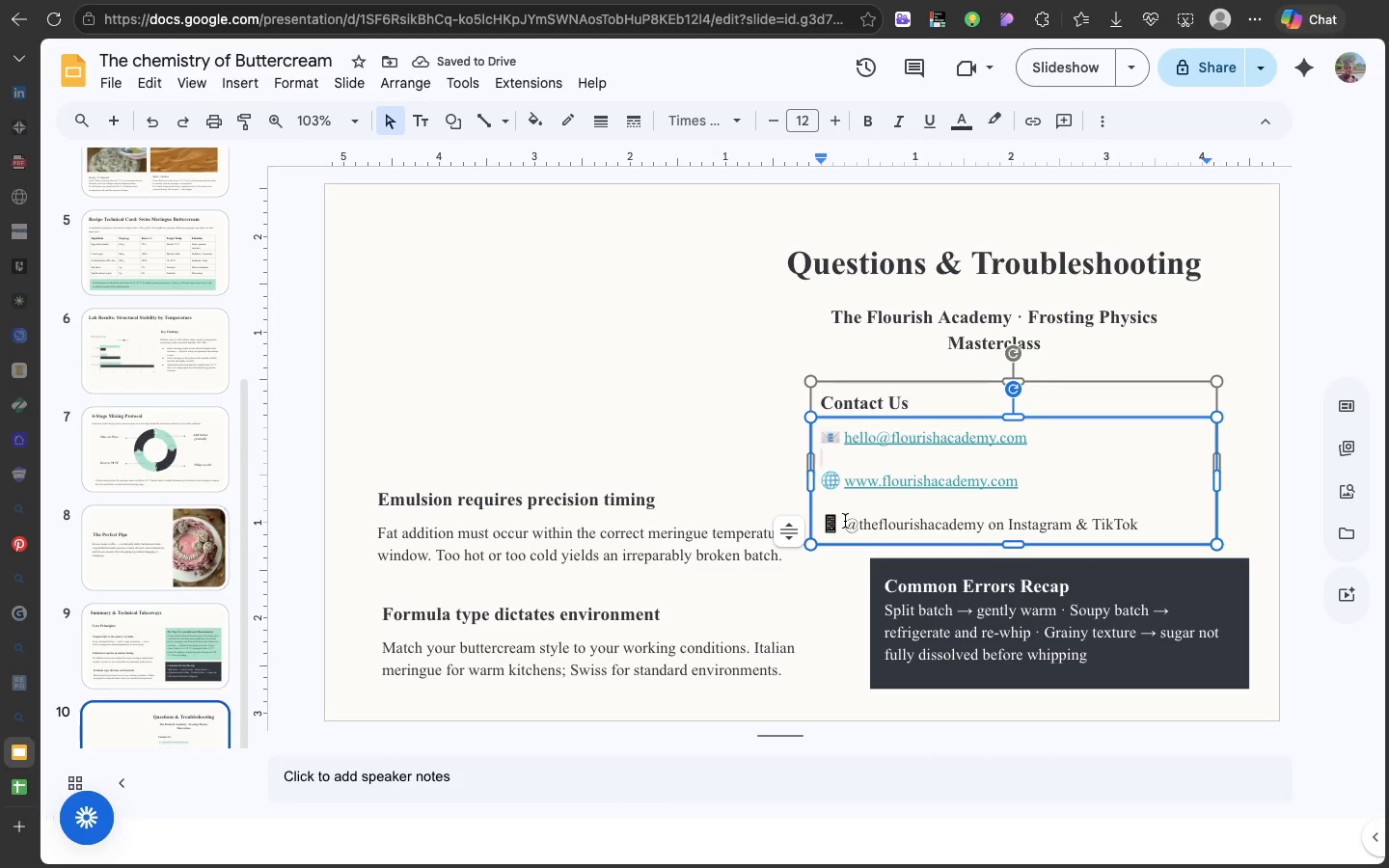 
left_click([845, 521])
 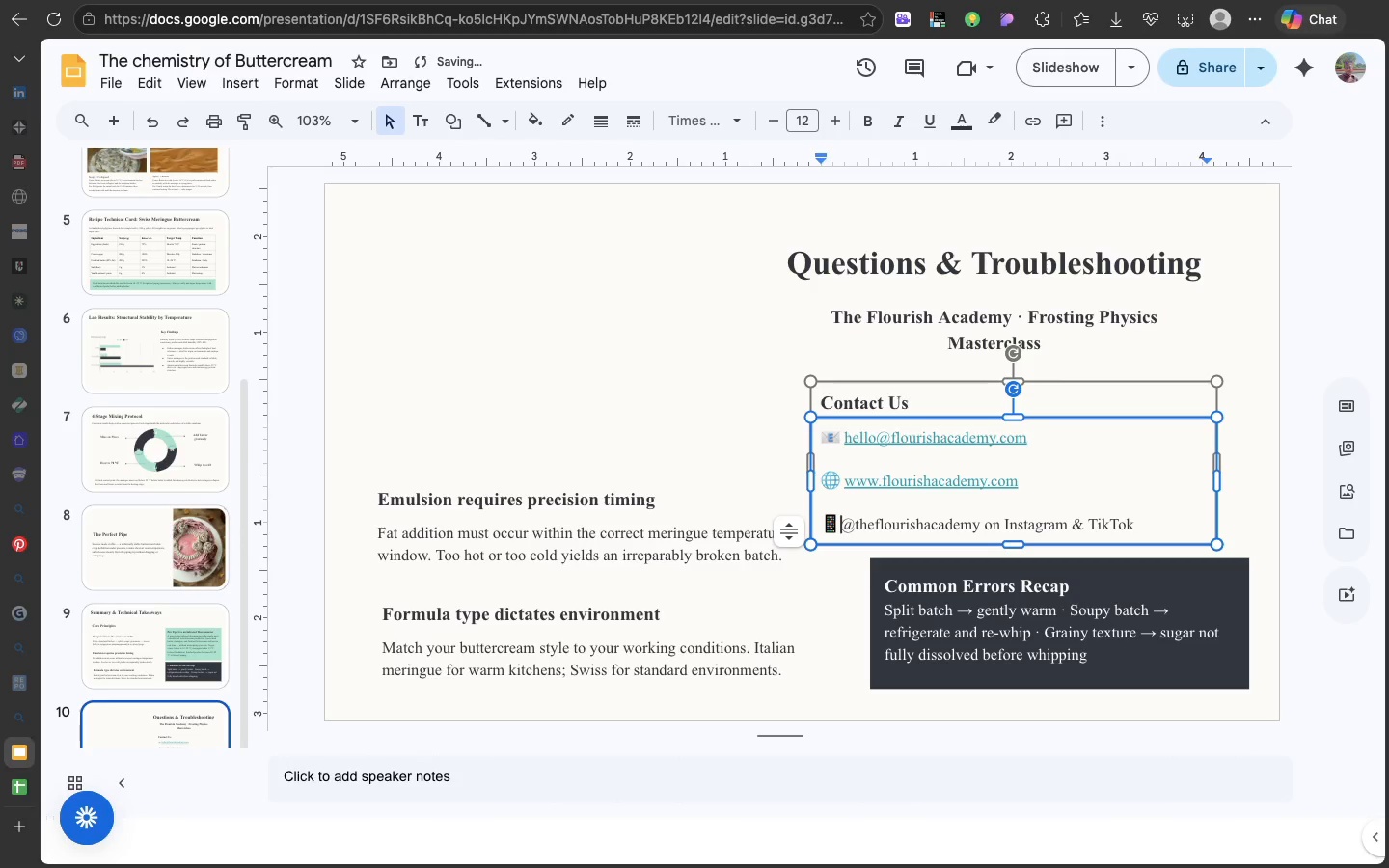 
key(Backspace)
 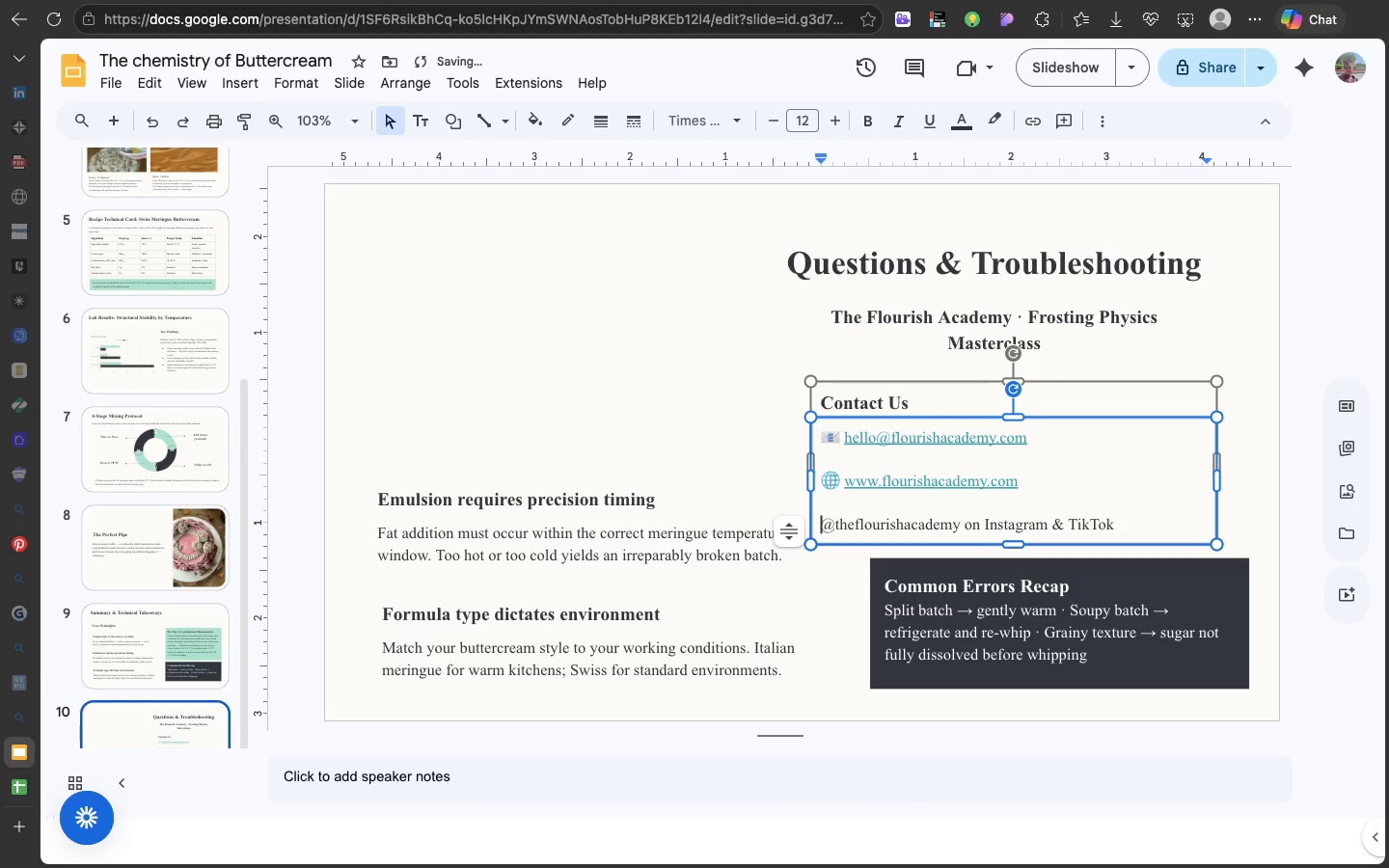 
key(Backspace)
 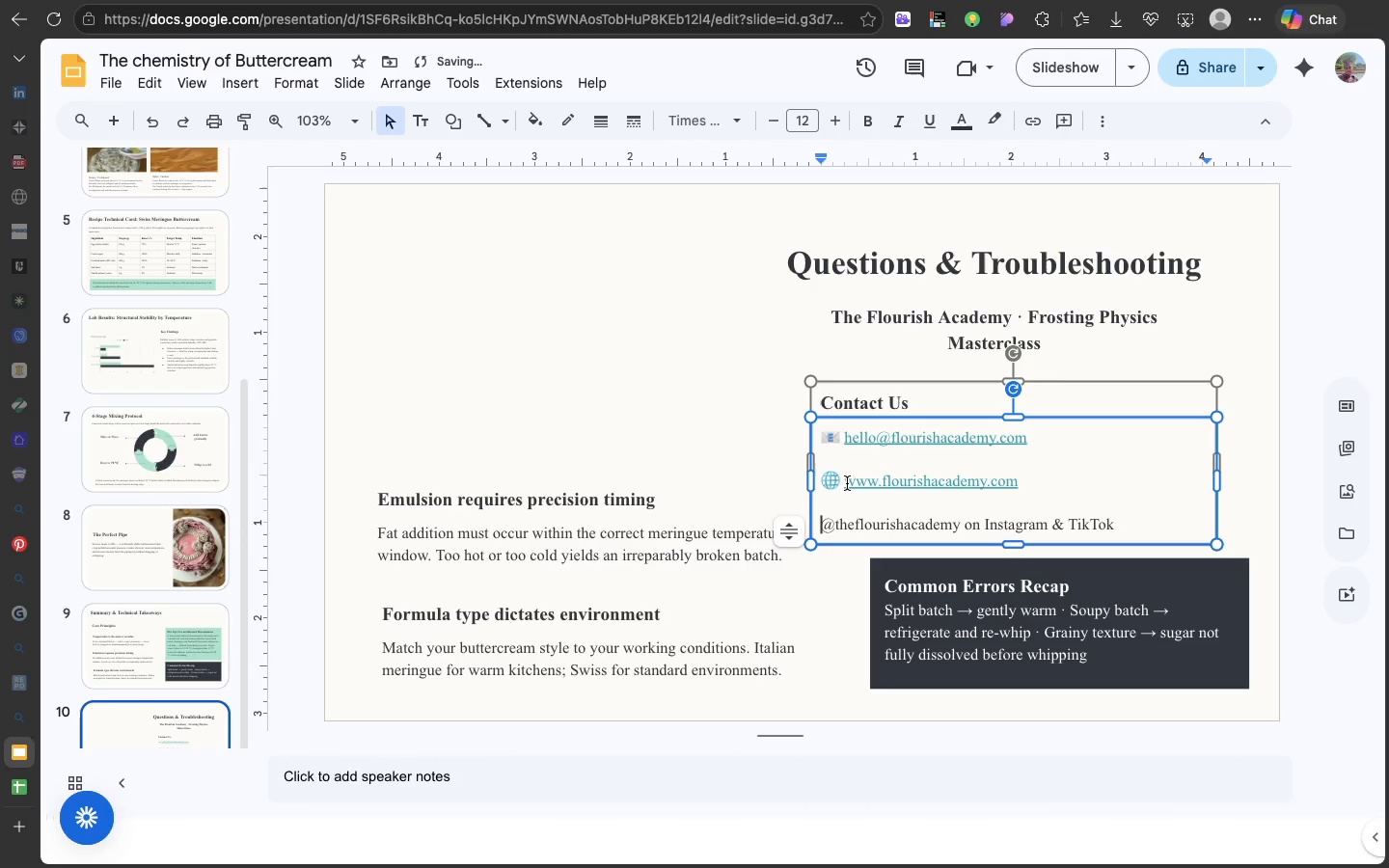 
left_click([847, 483])
 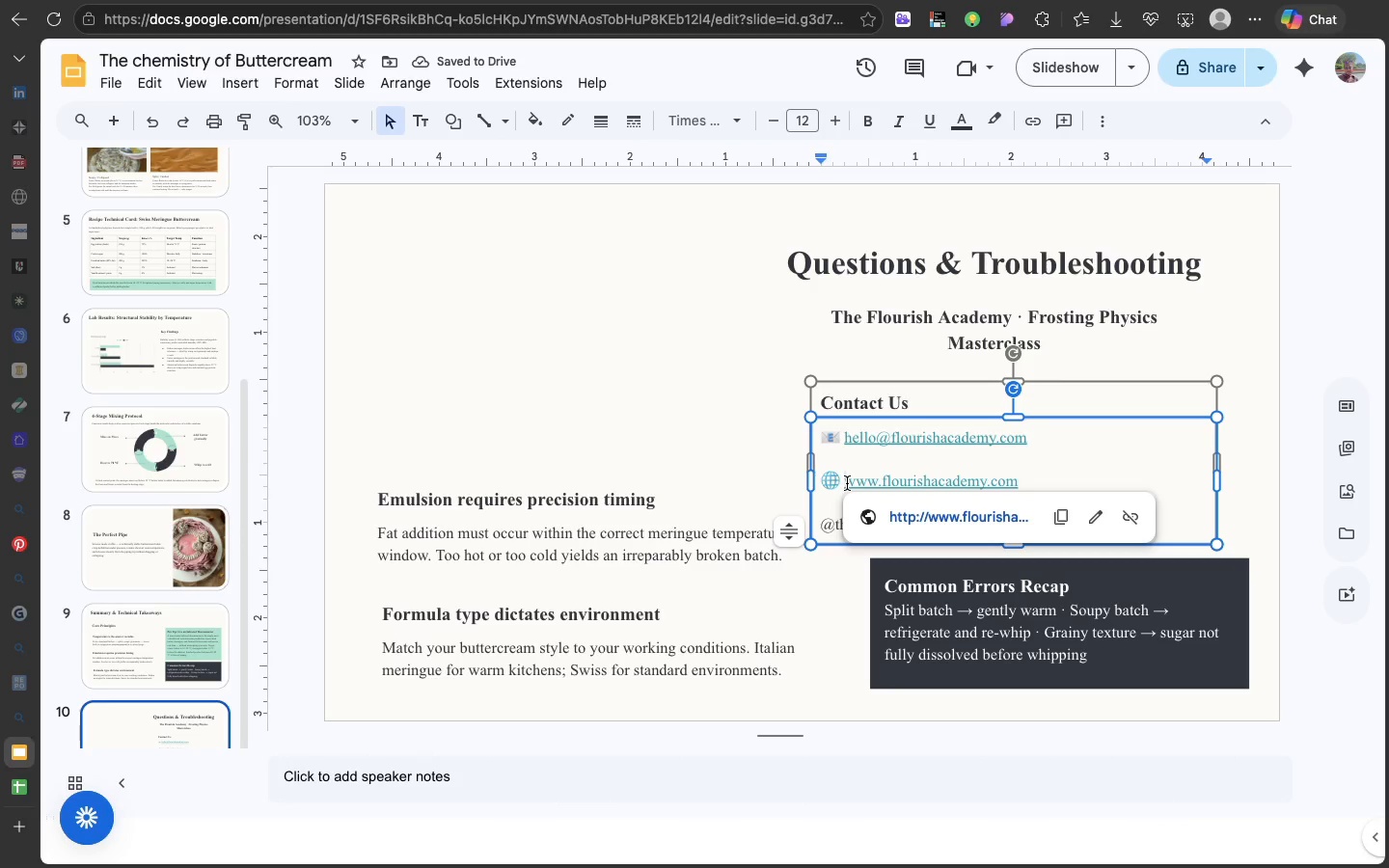 
key(Backspace)
 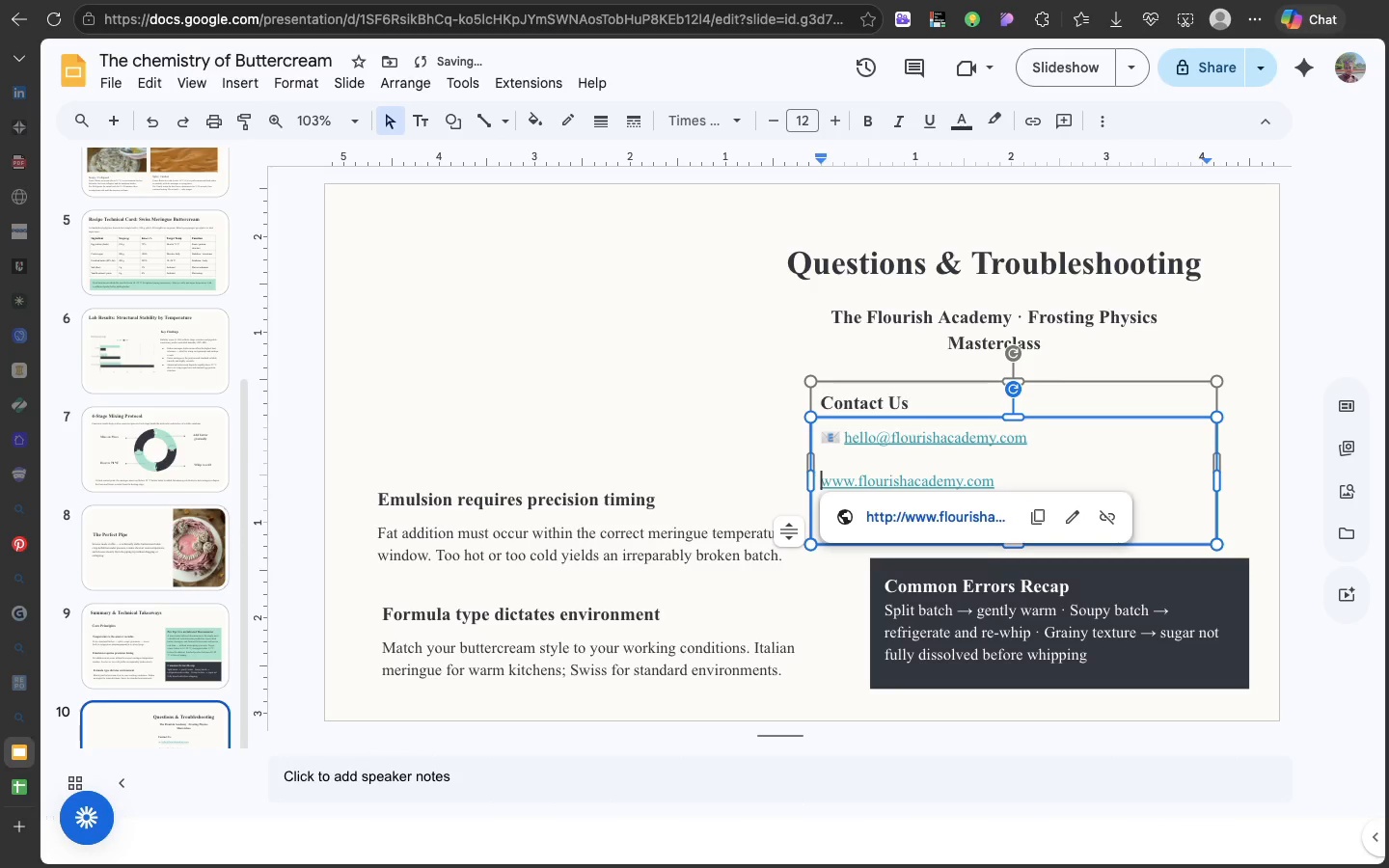 
key(Backspace)
 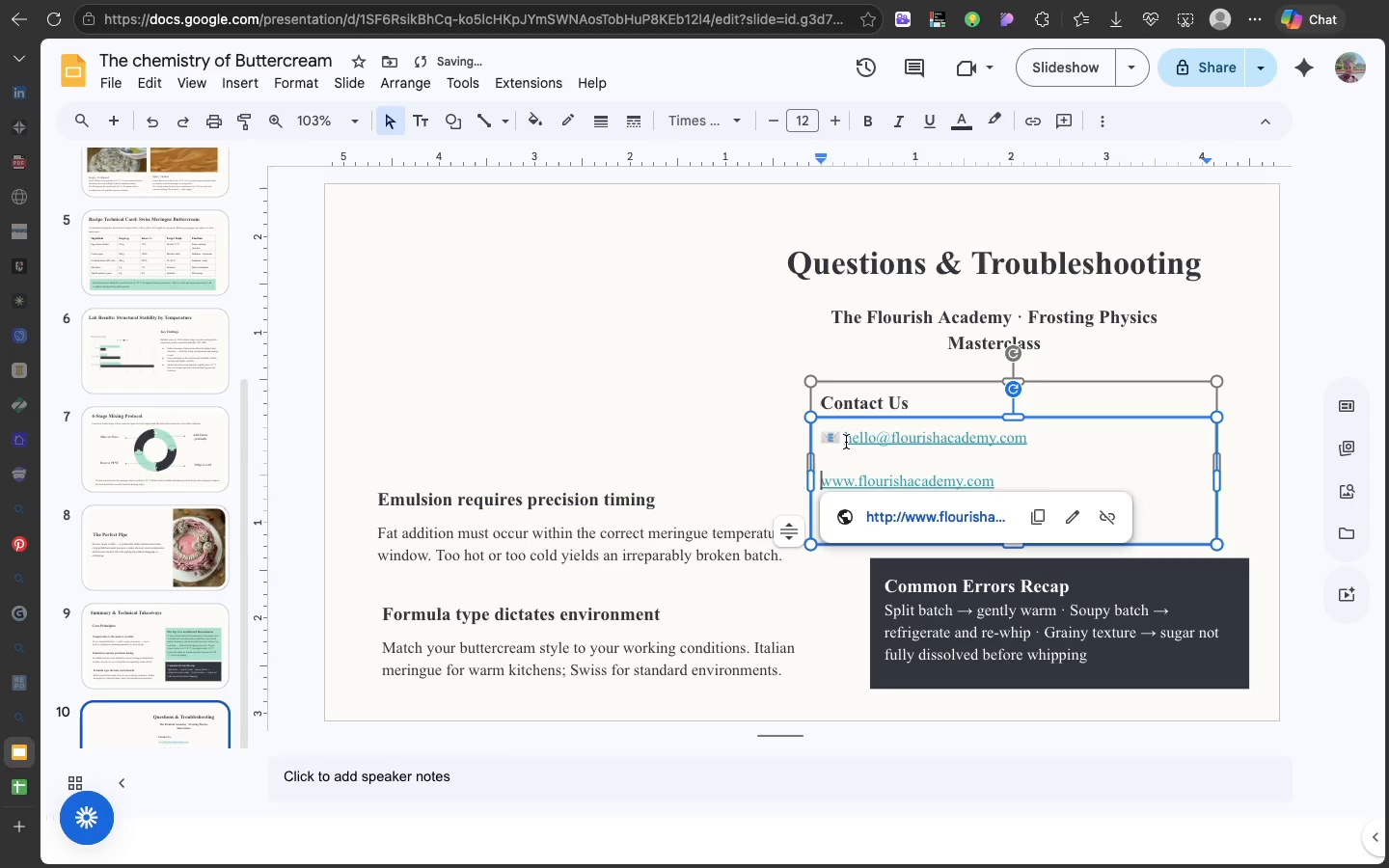 
left_click([846, 442])
 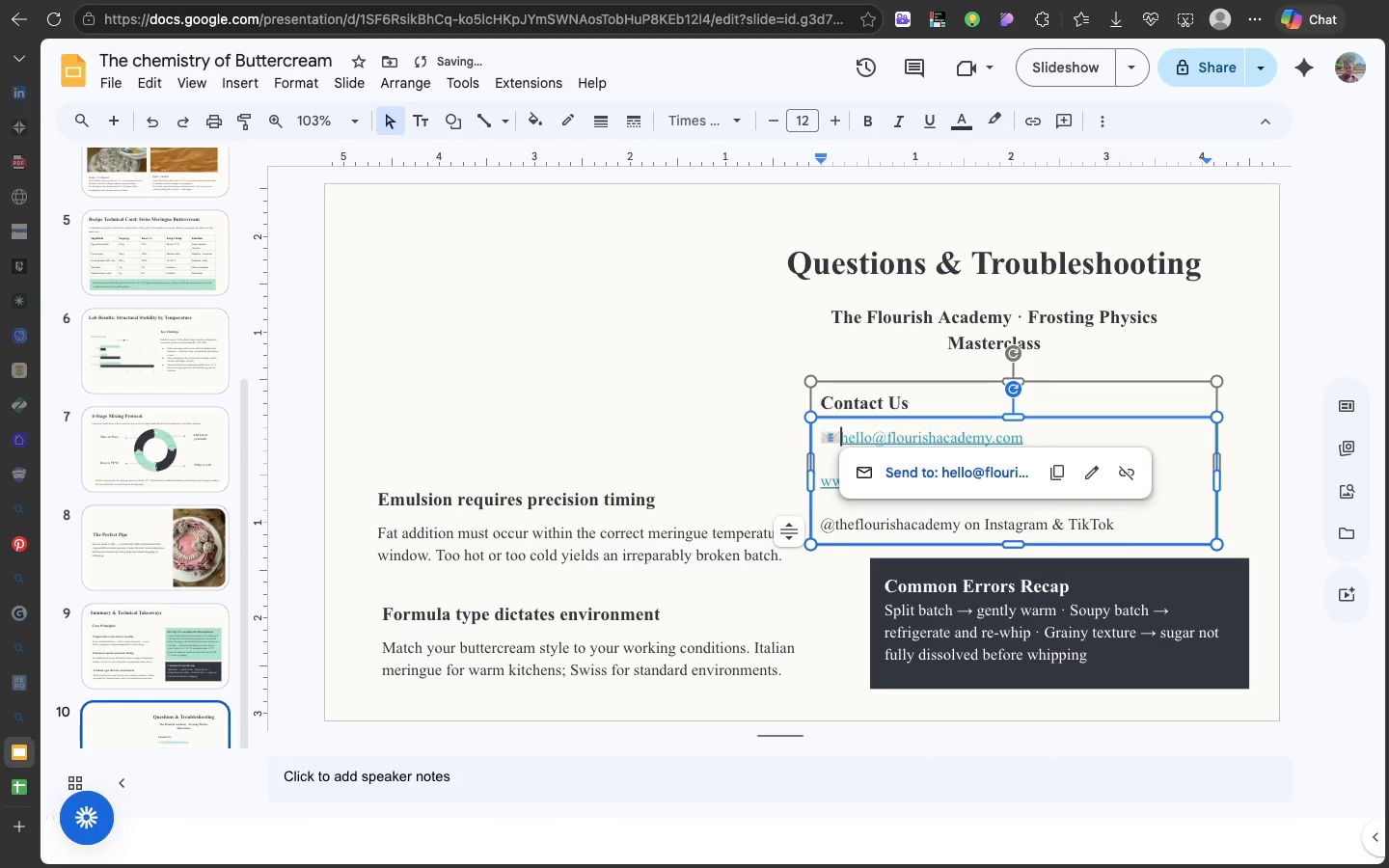 
key(Backspace)
 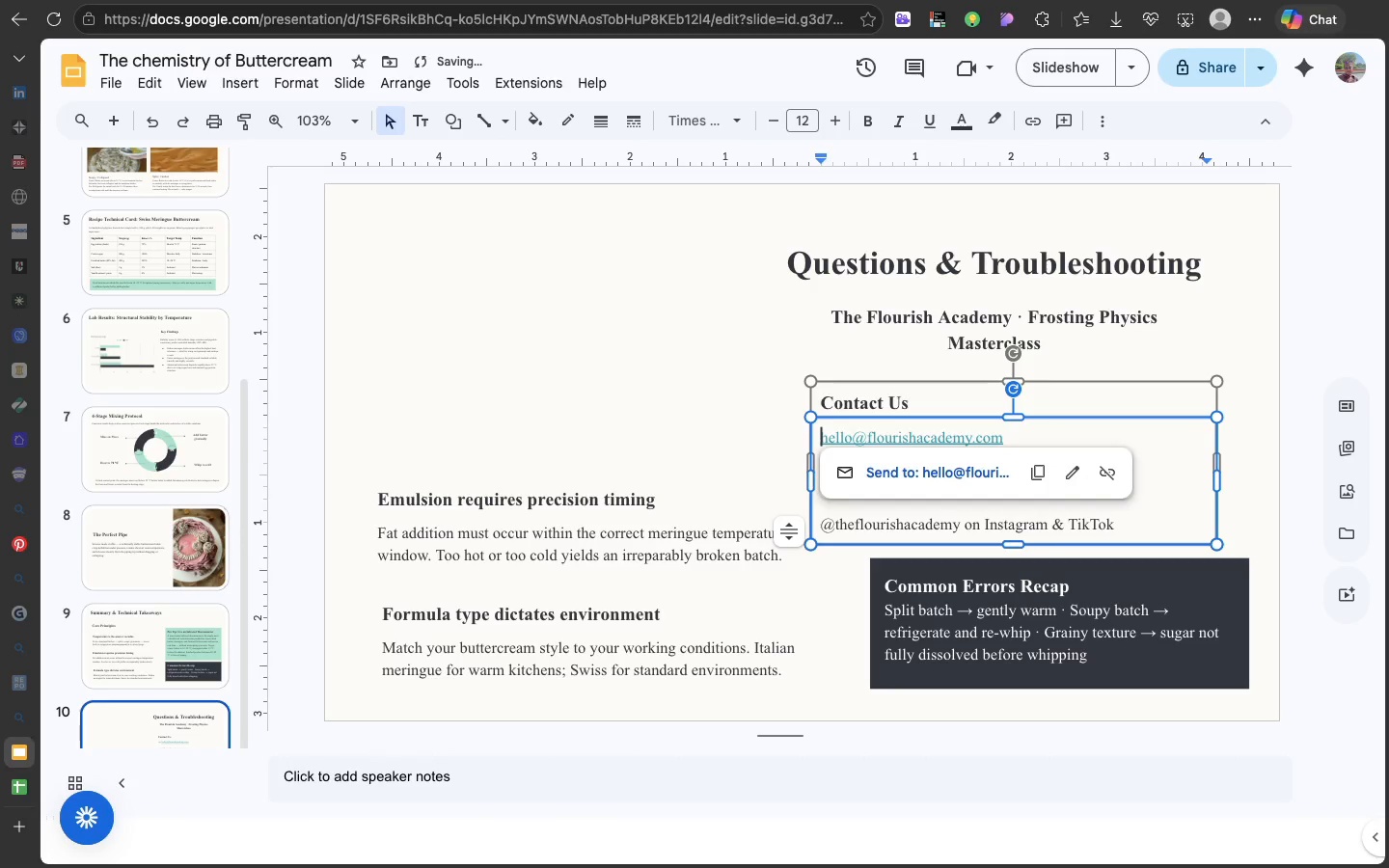 
key(Backspace)
 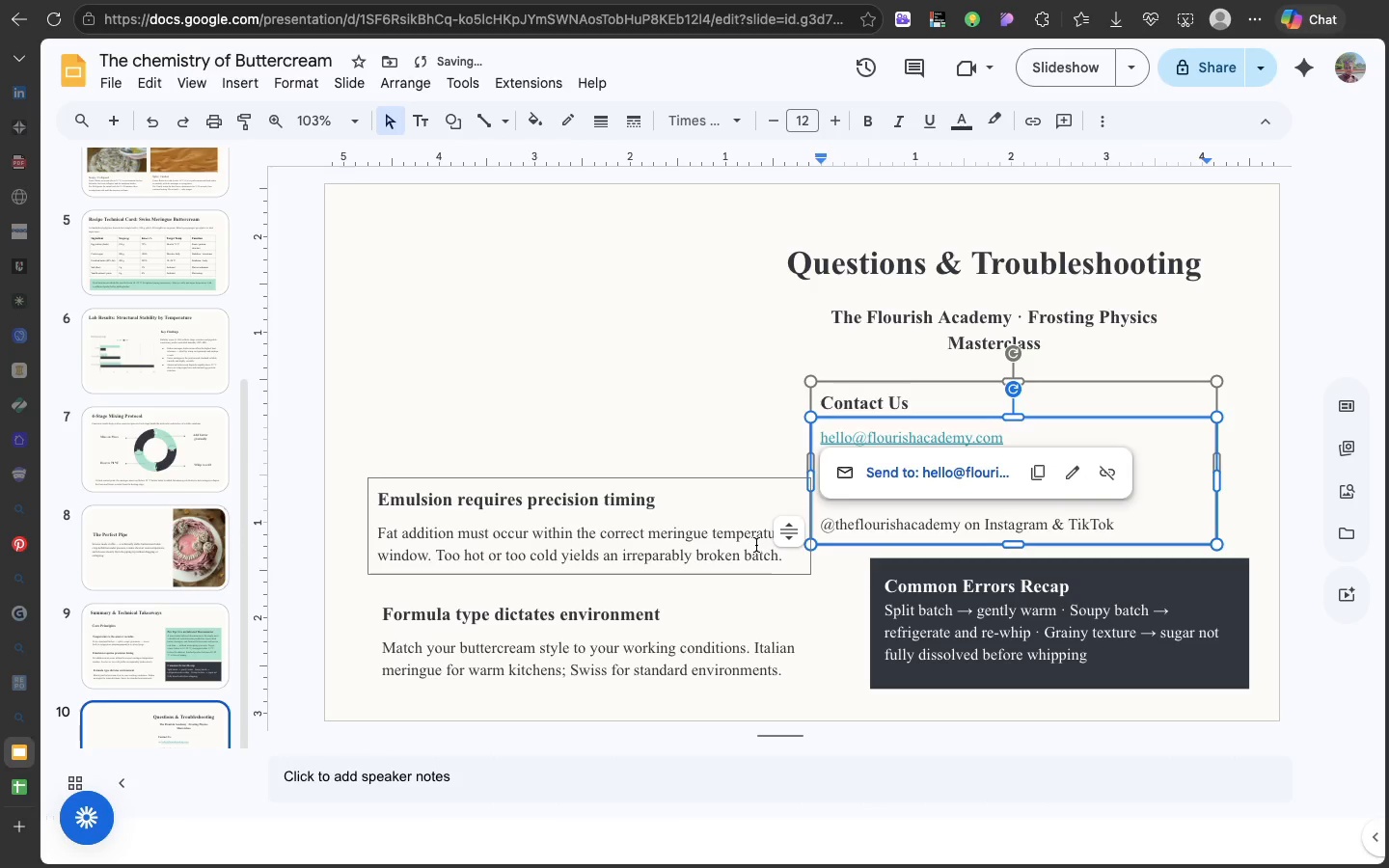 
left_click([756, 545])
 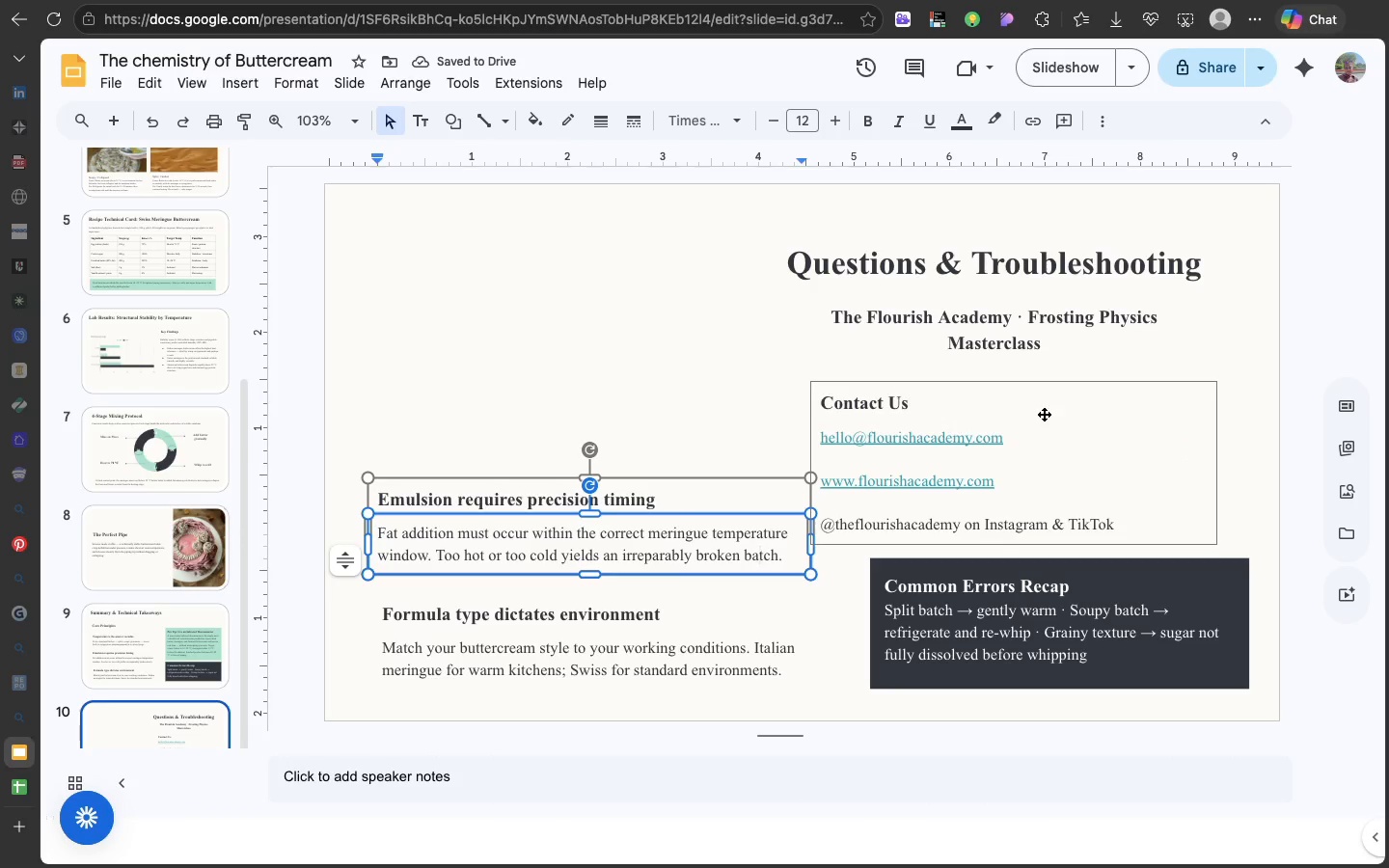 
left_click([1044, 414])
 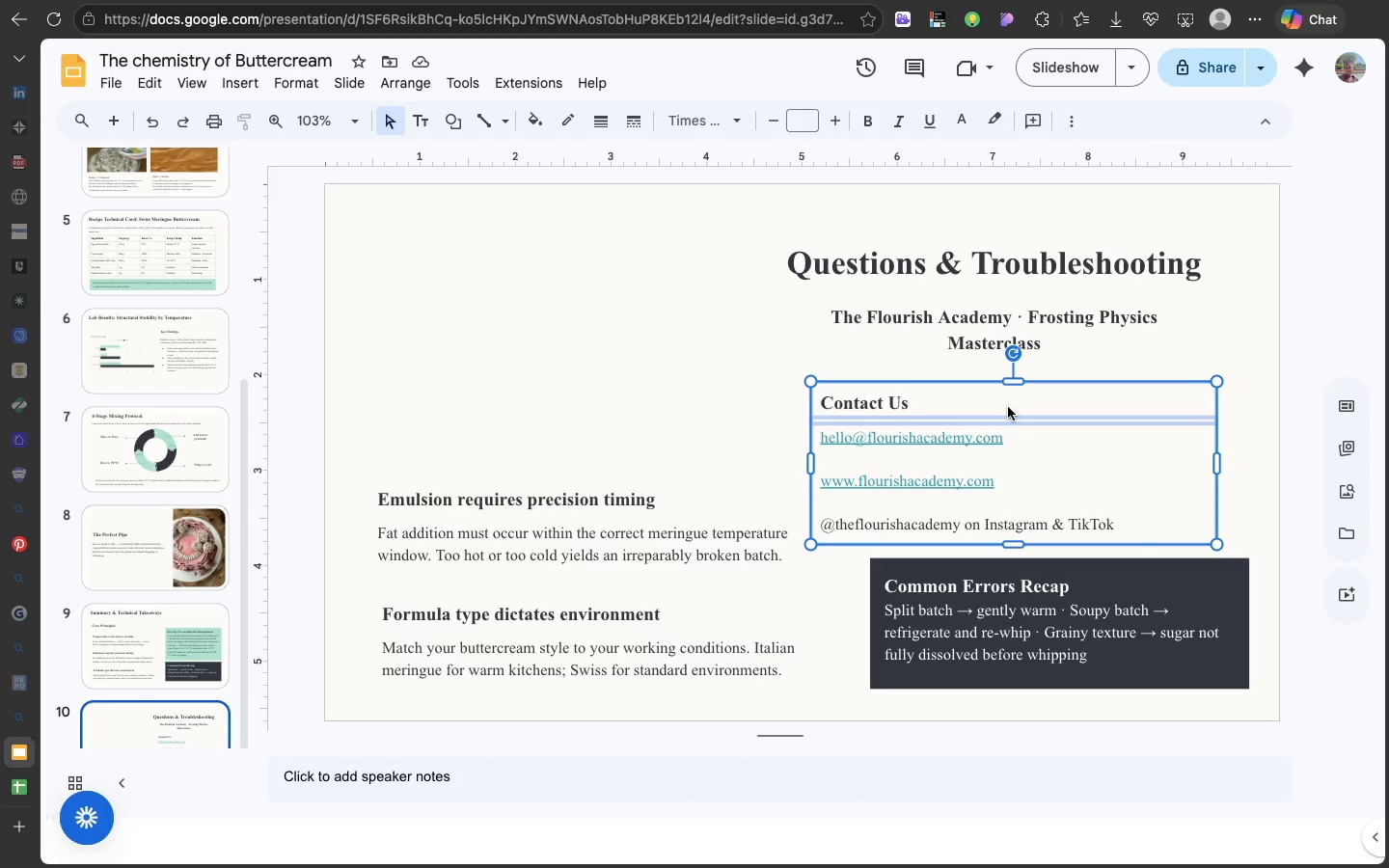 
left_click([1008, 407])
 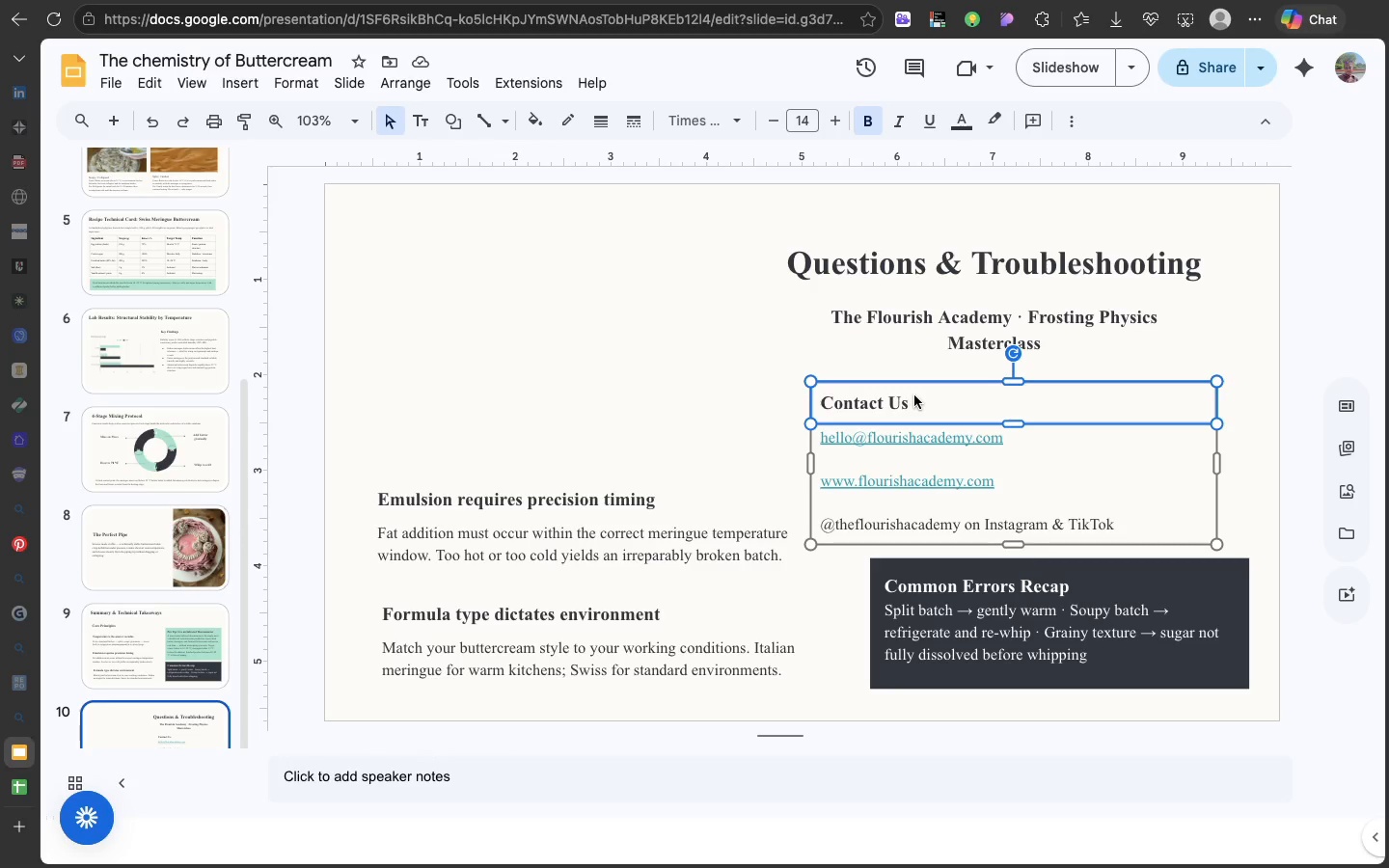 
left_click([914, 395])
 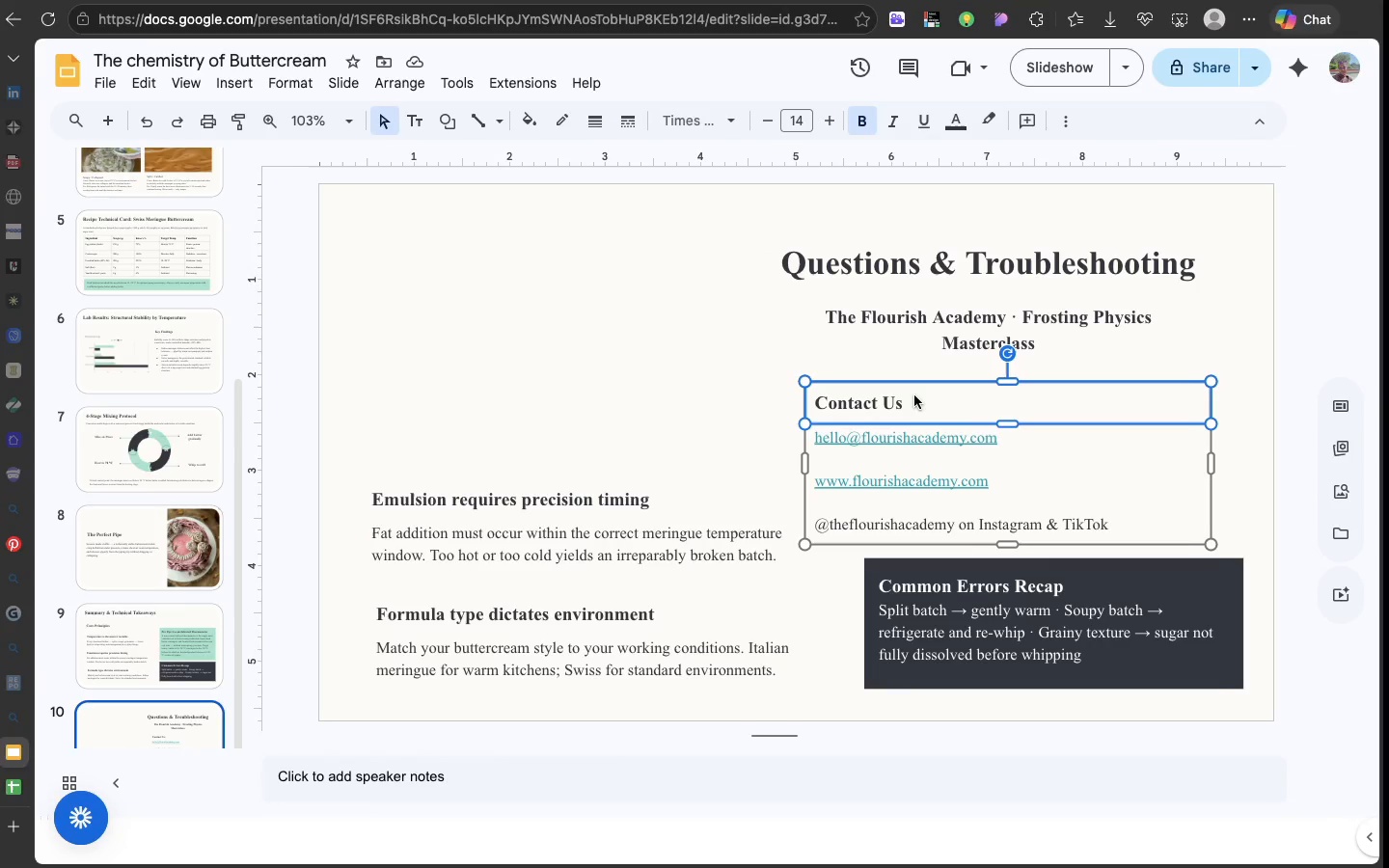 
double_click([884, 400])
 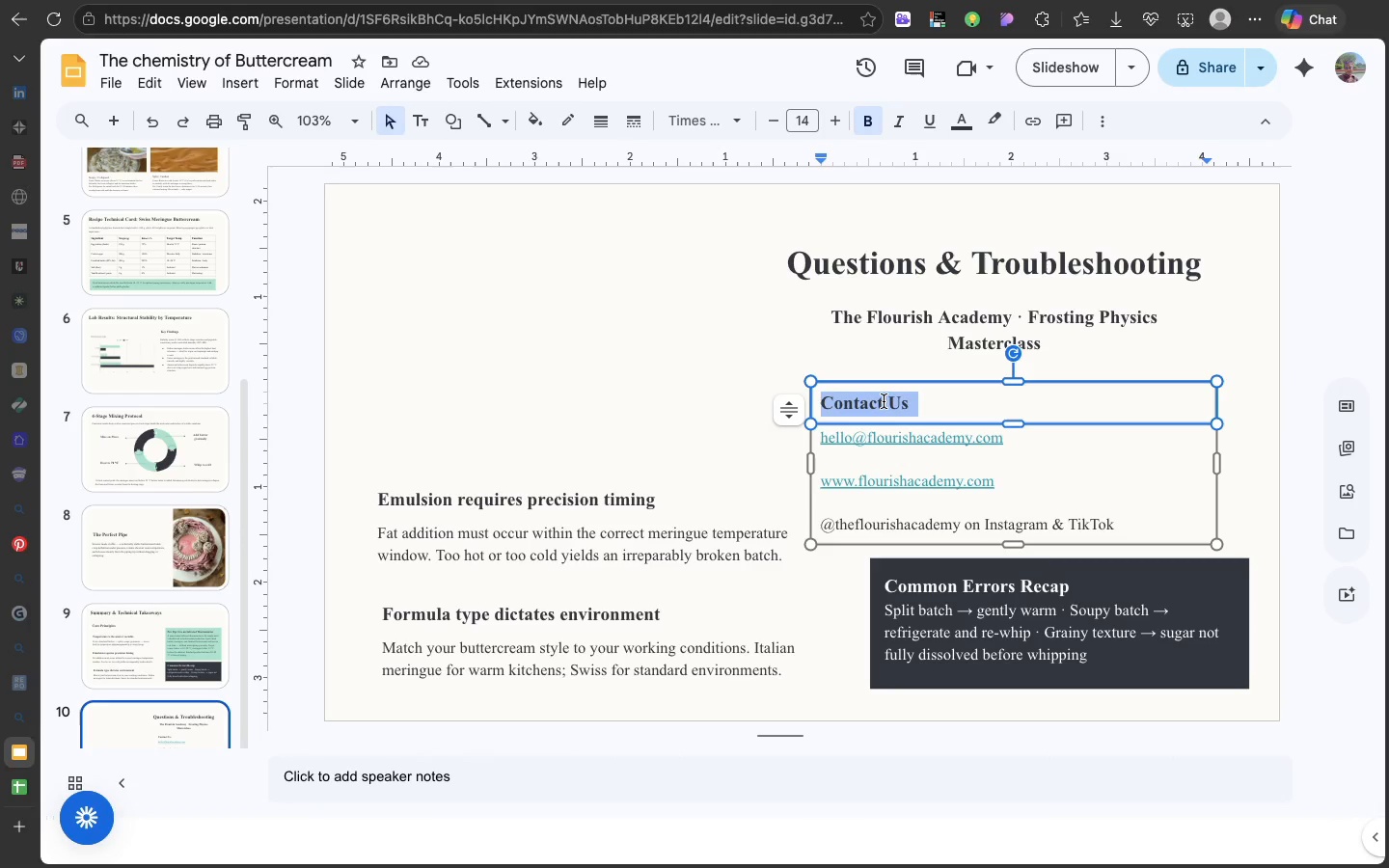 
triple_click([884, 400])
 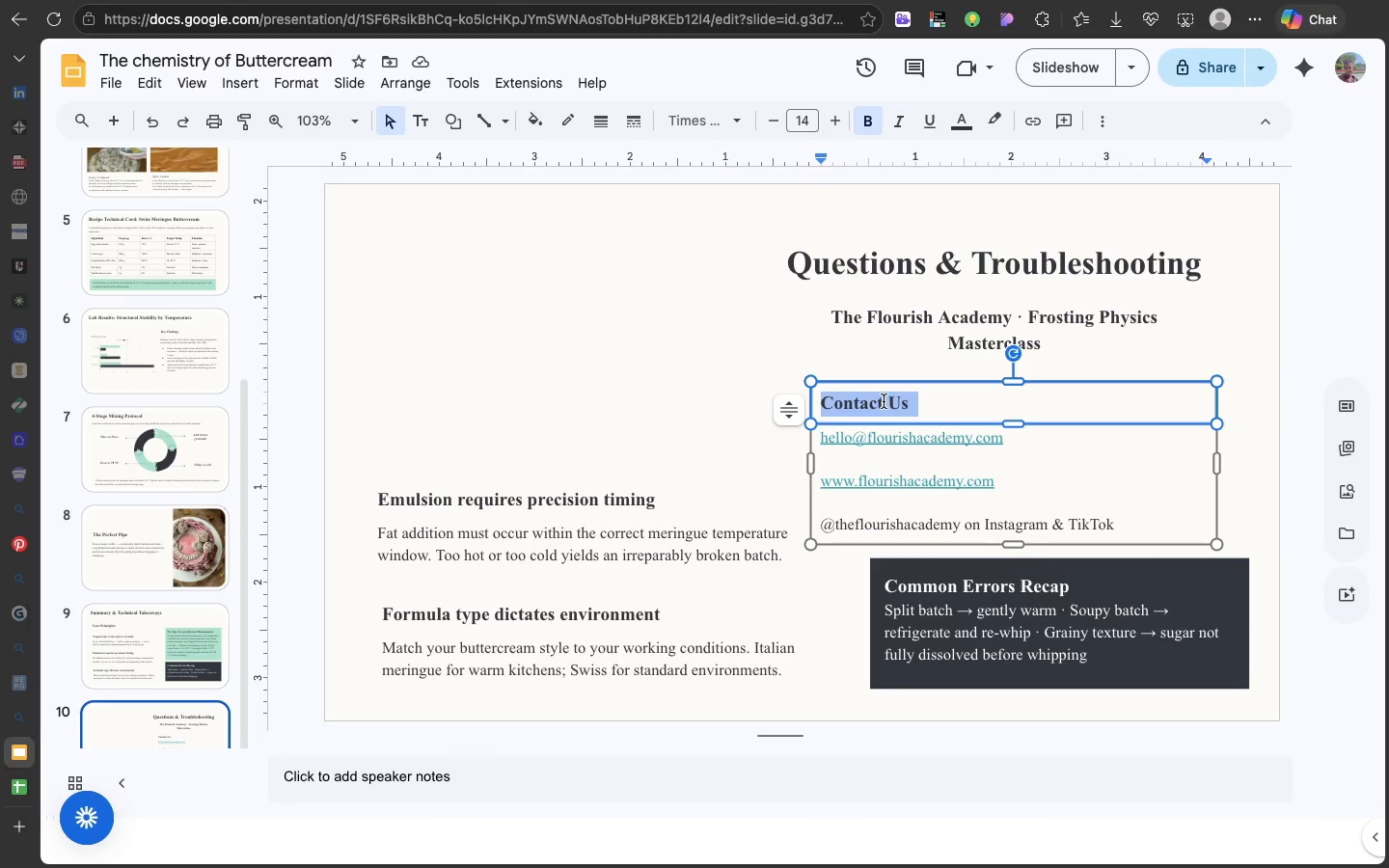 
type(Connect with US)
key(Backspace)
type(s)
 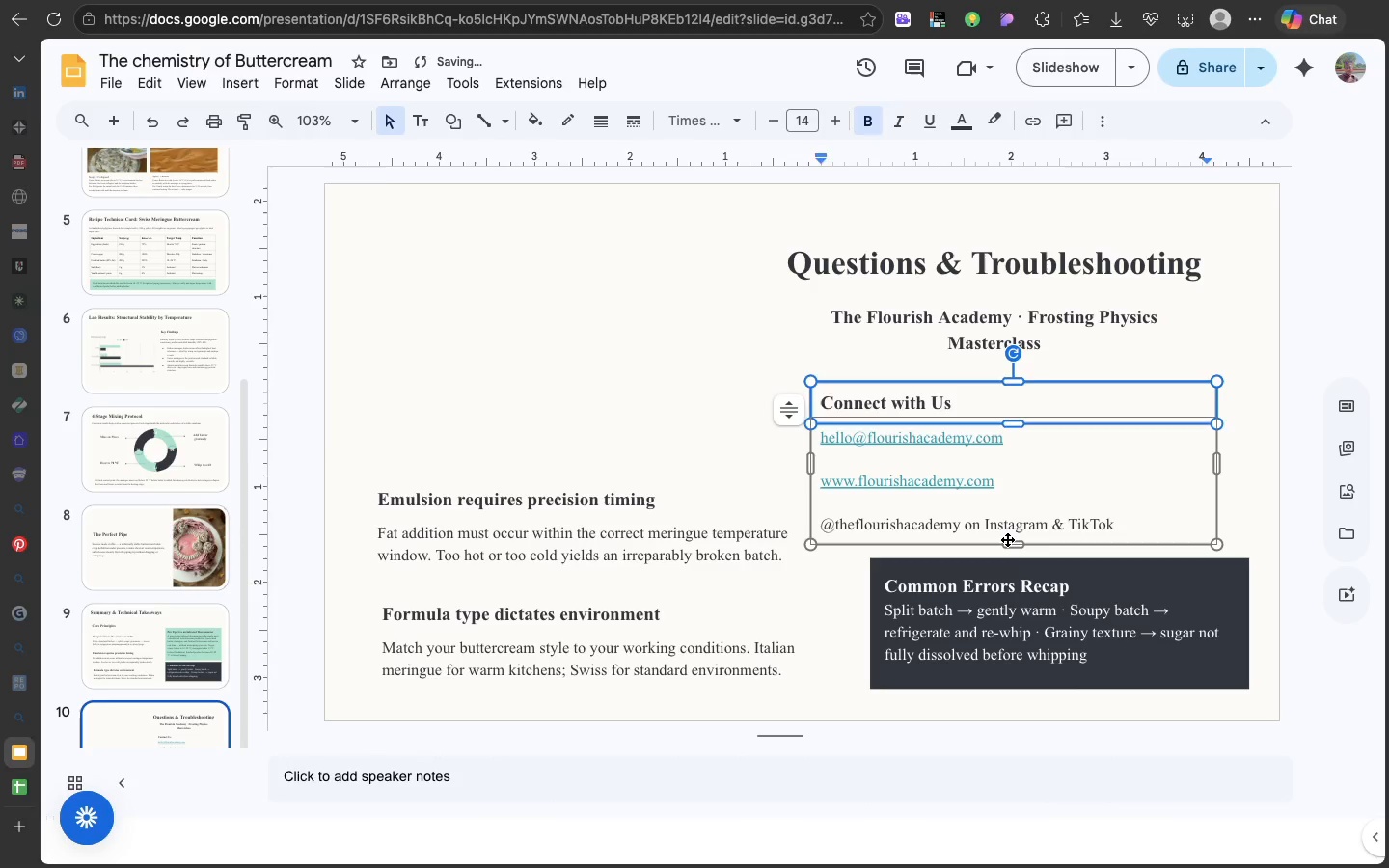 
left_click([1007, 539])
 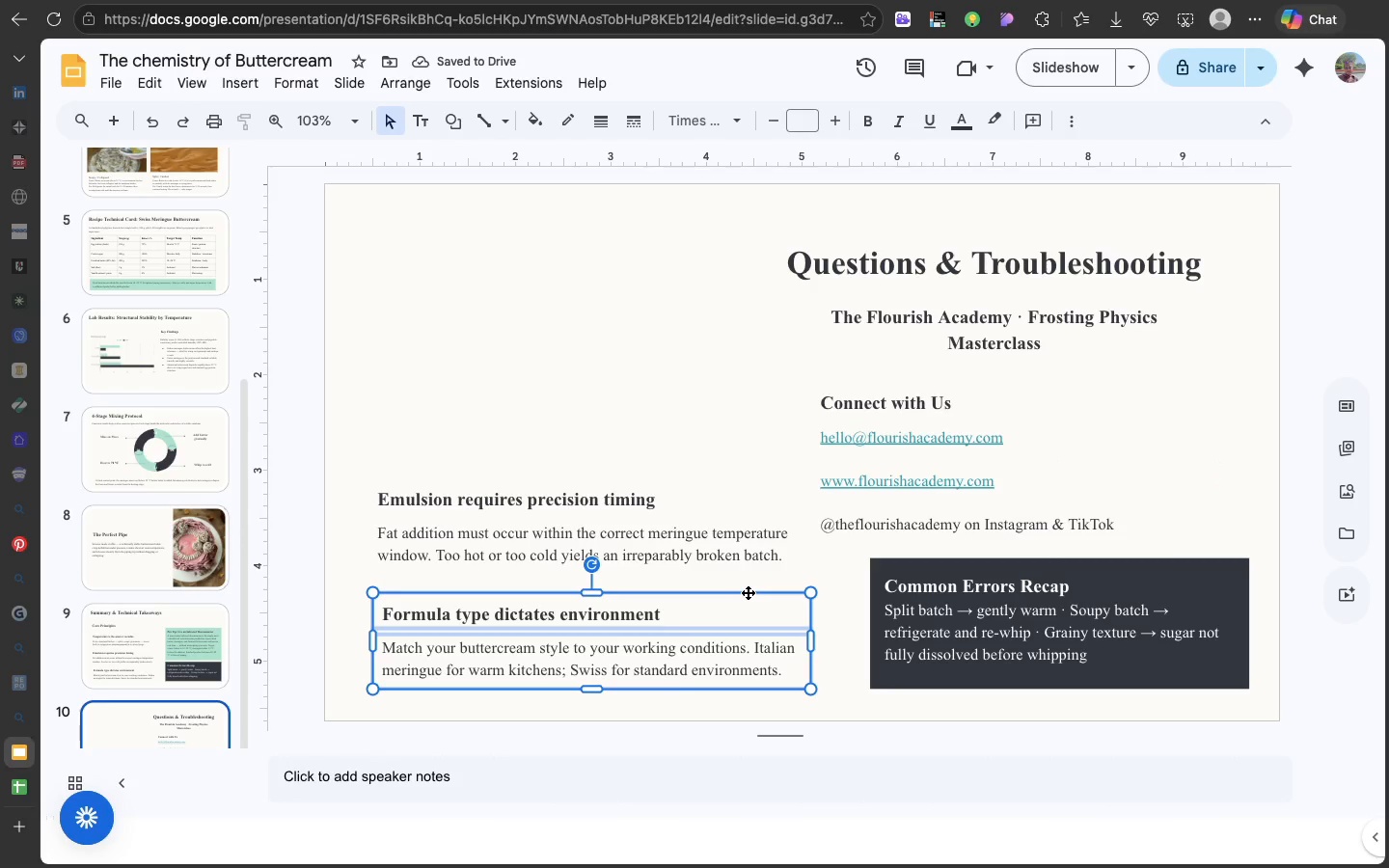 
left_click([748, 592])
 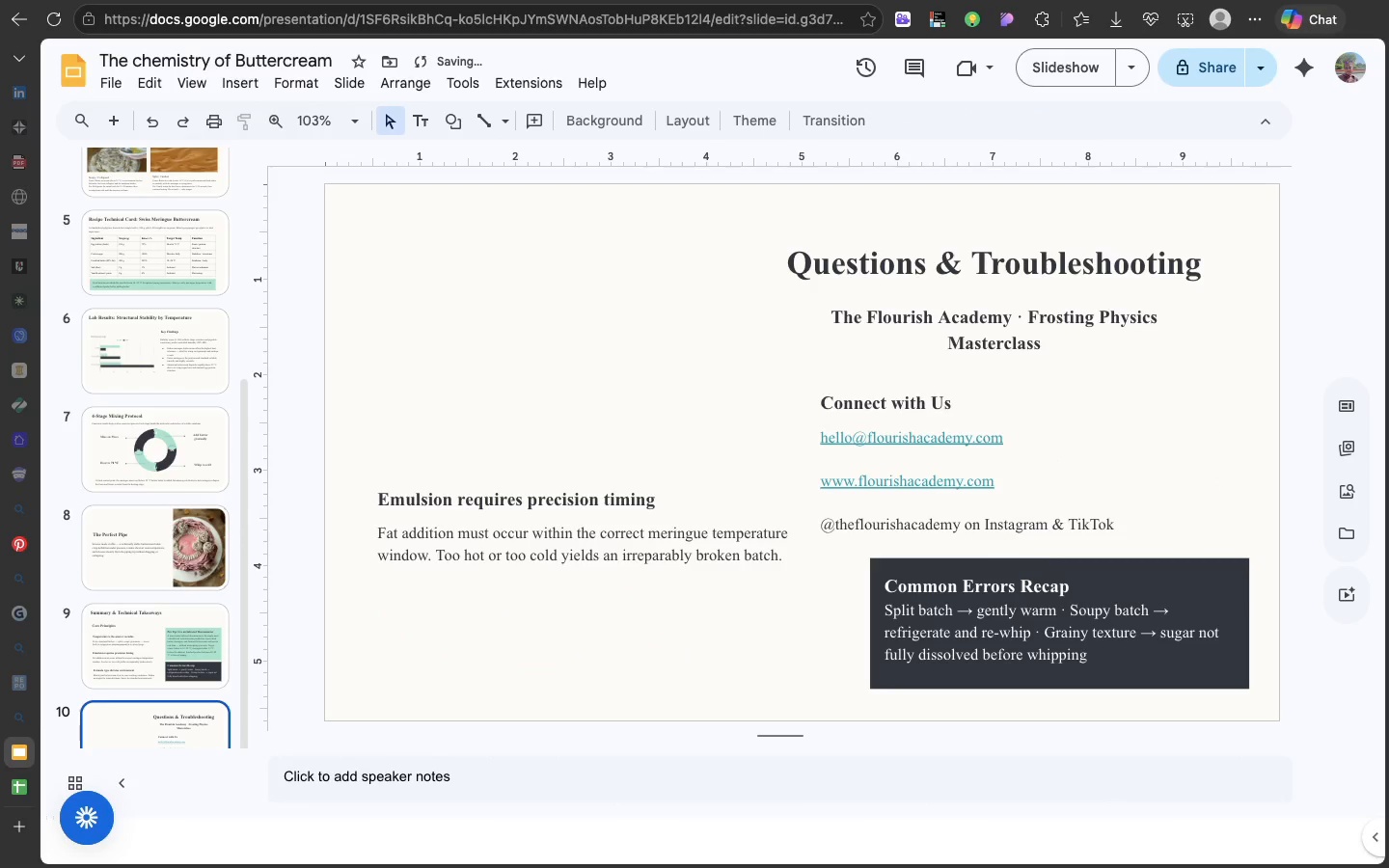 
key(Backspace)
 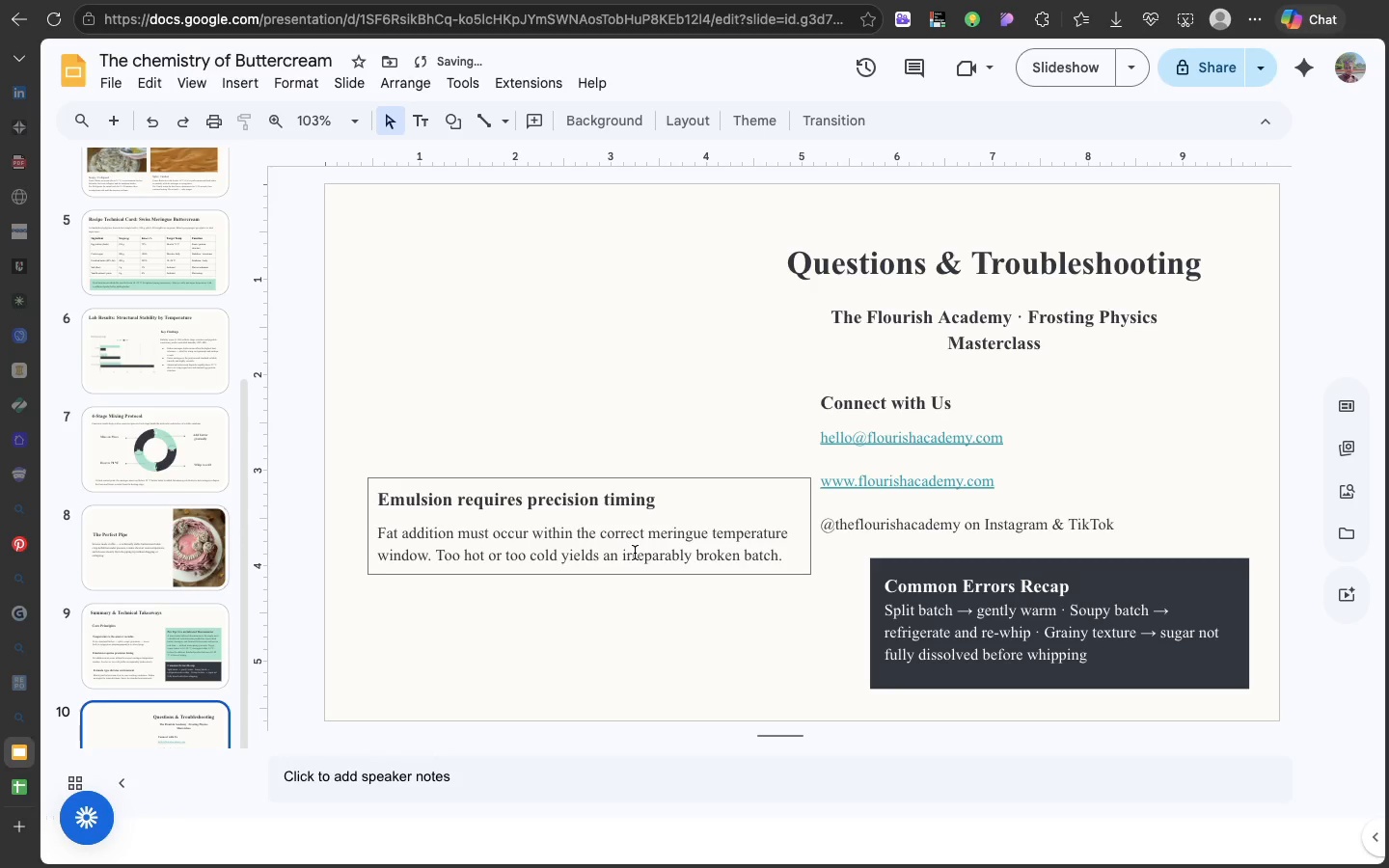 
left_click([635, 553])
 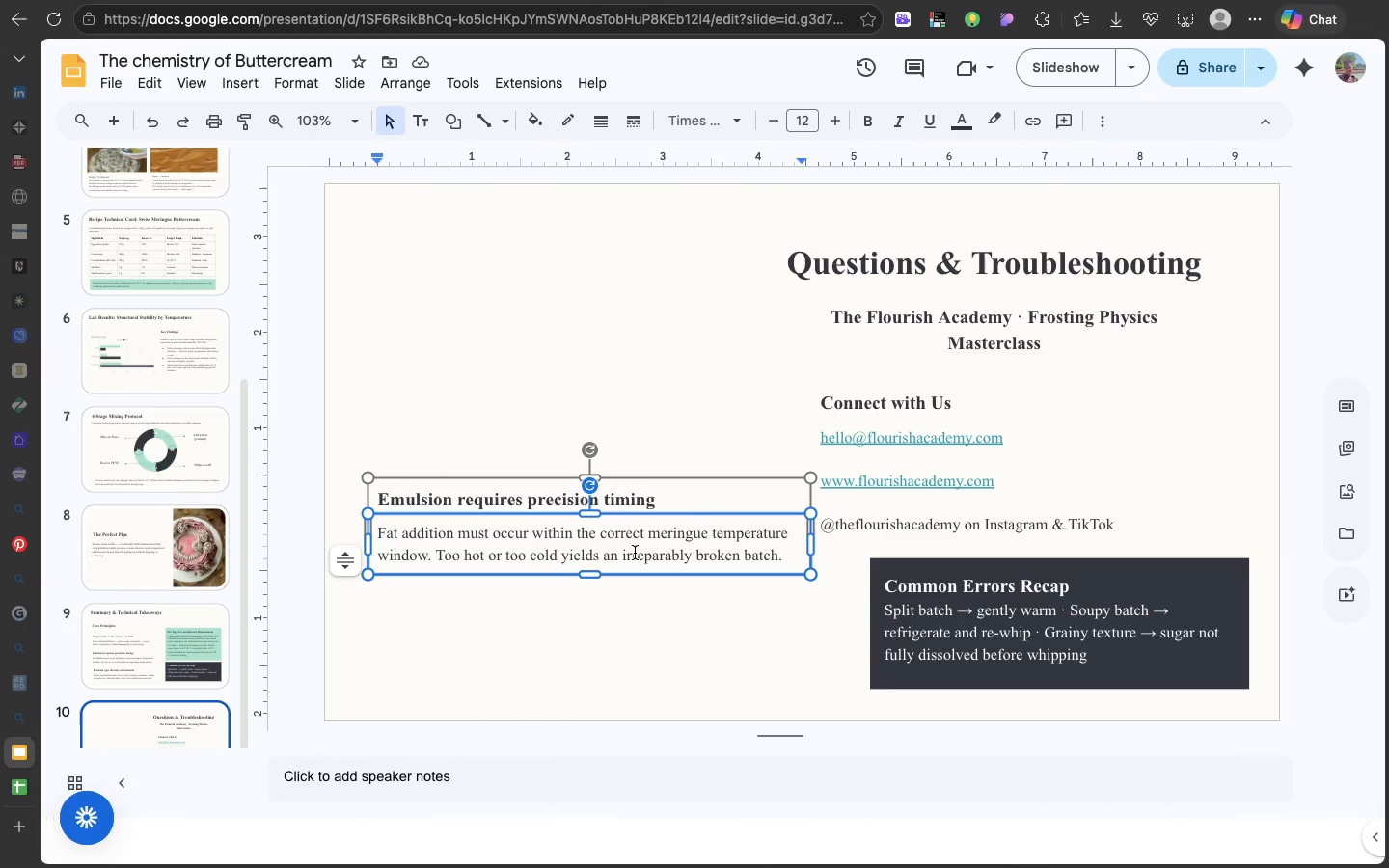 
wait(7.38)
 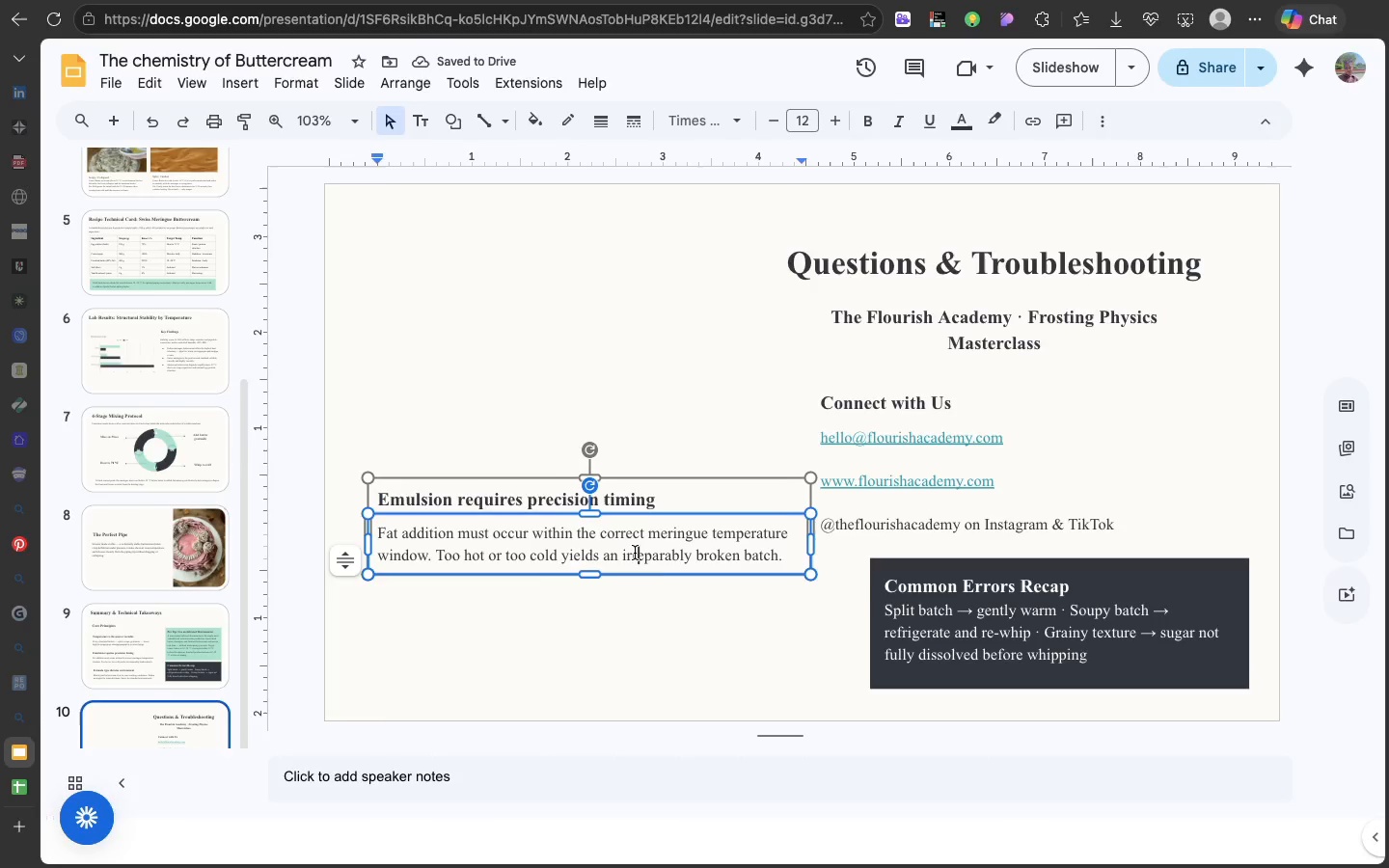 
left_click([1036, 425])
 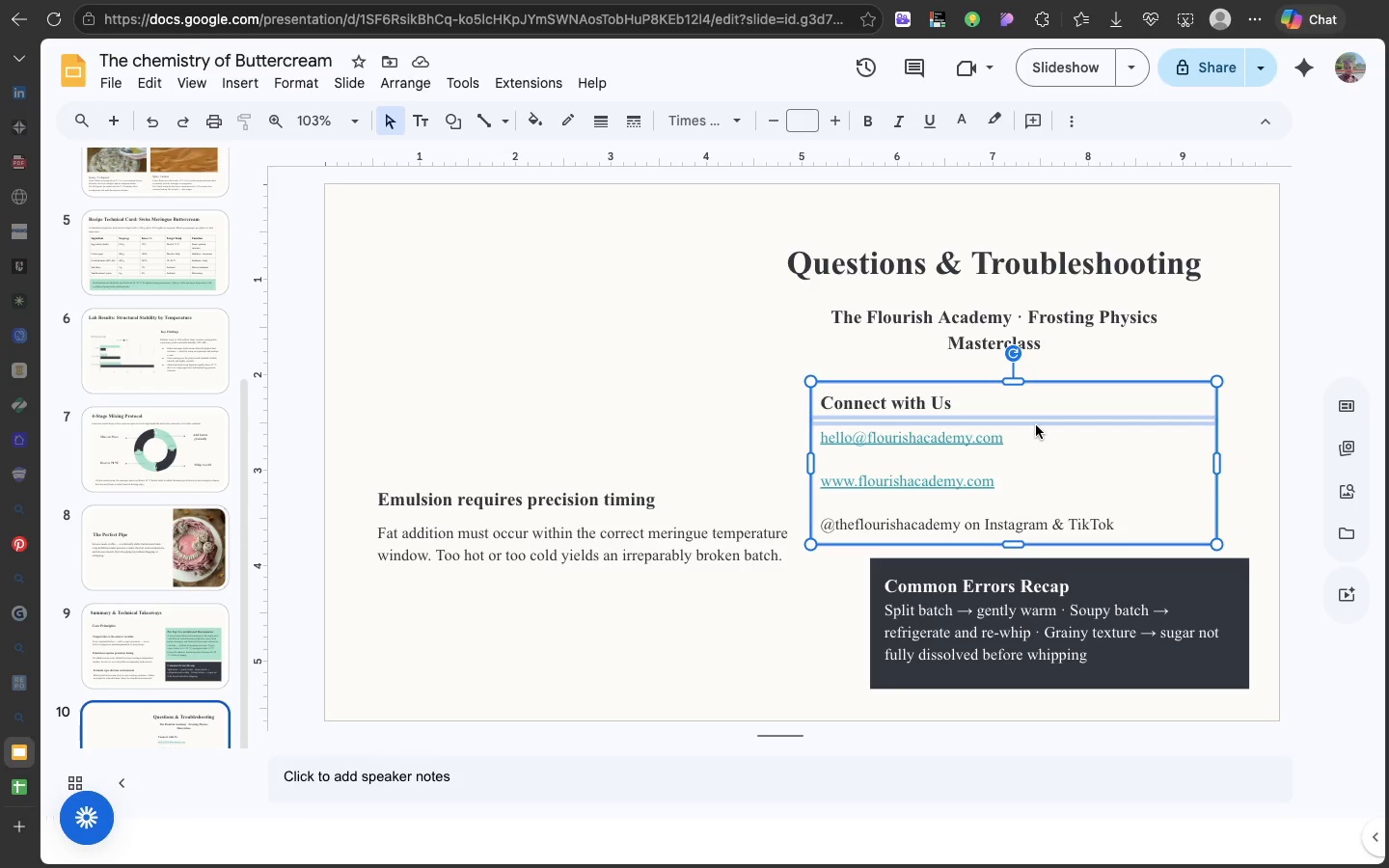 
wait(9.26)
 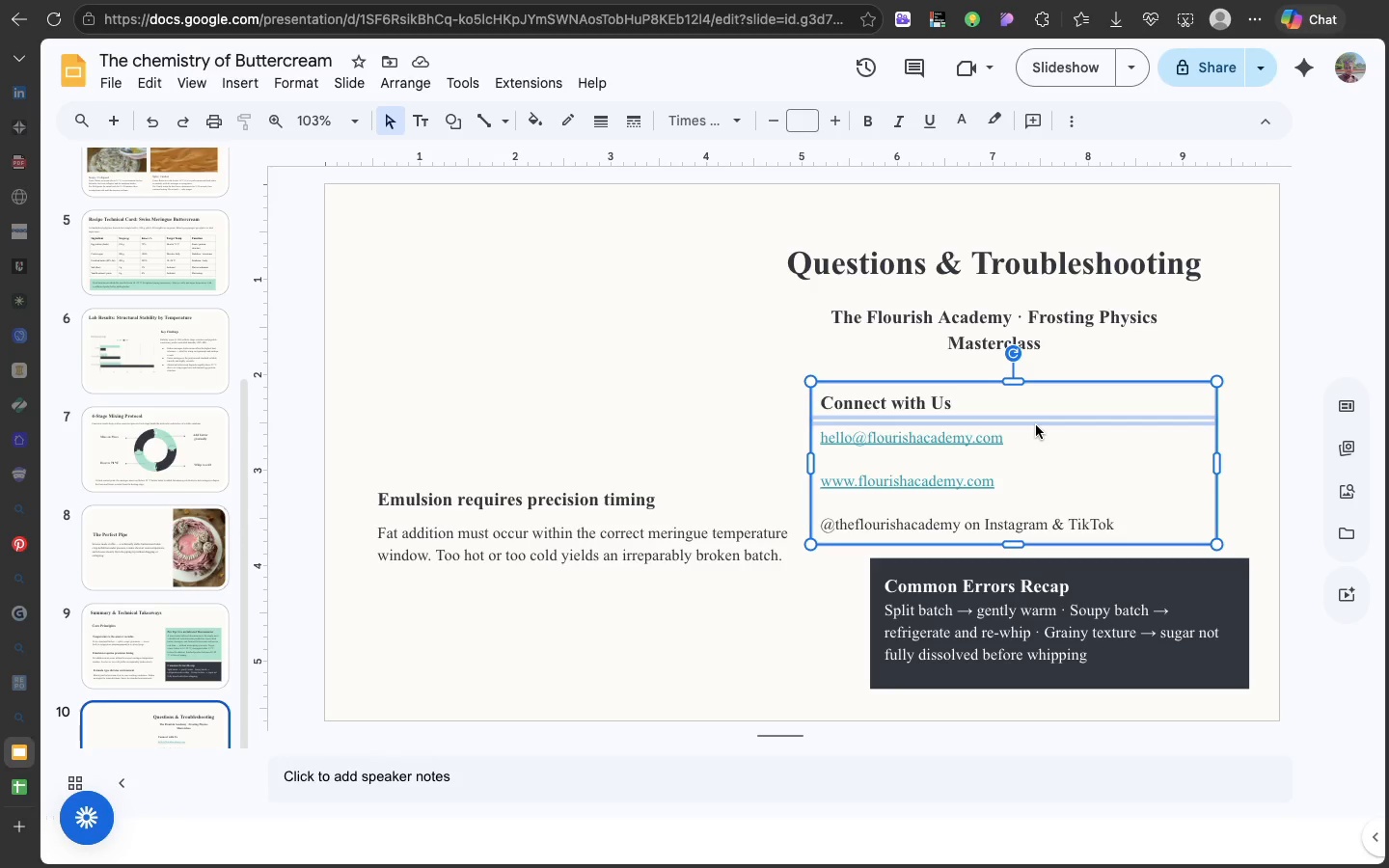 
left_click([908, 611])
 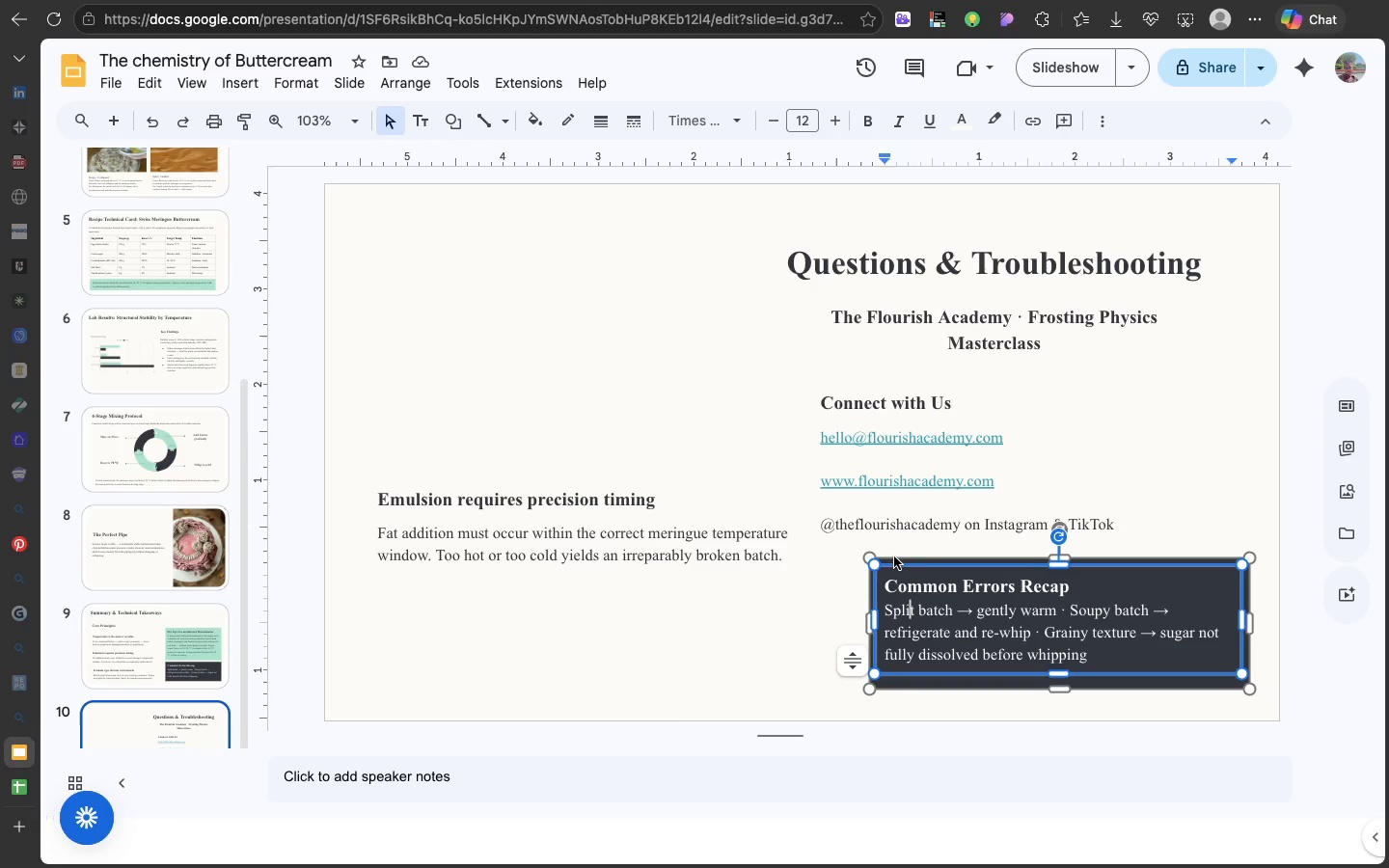 
left_click([894, 556])
 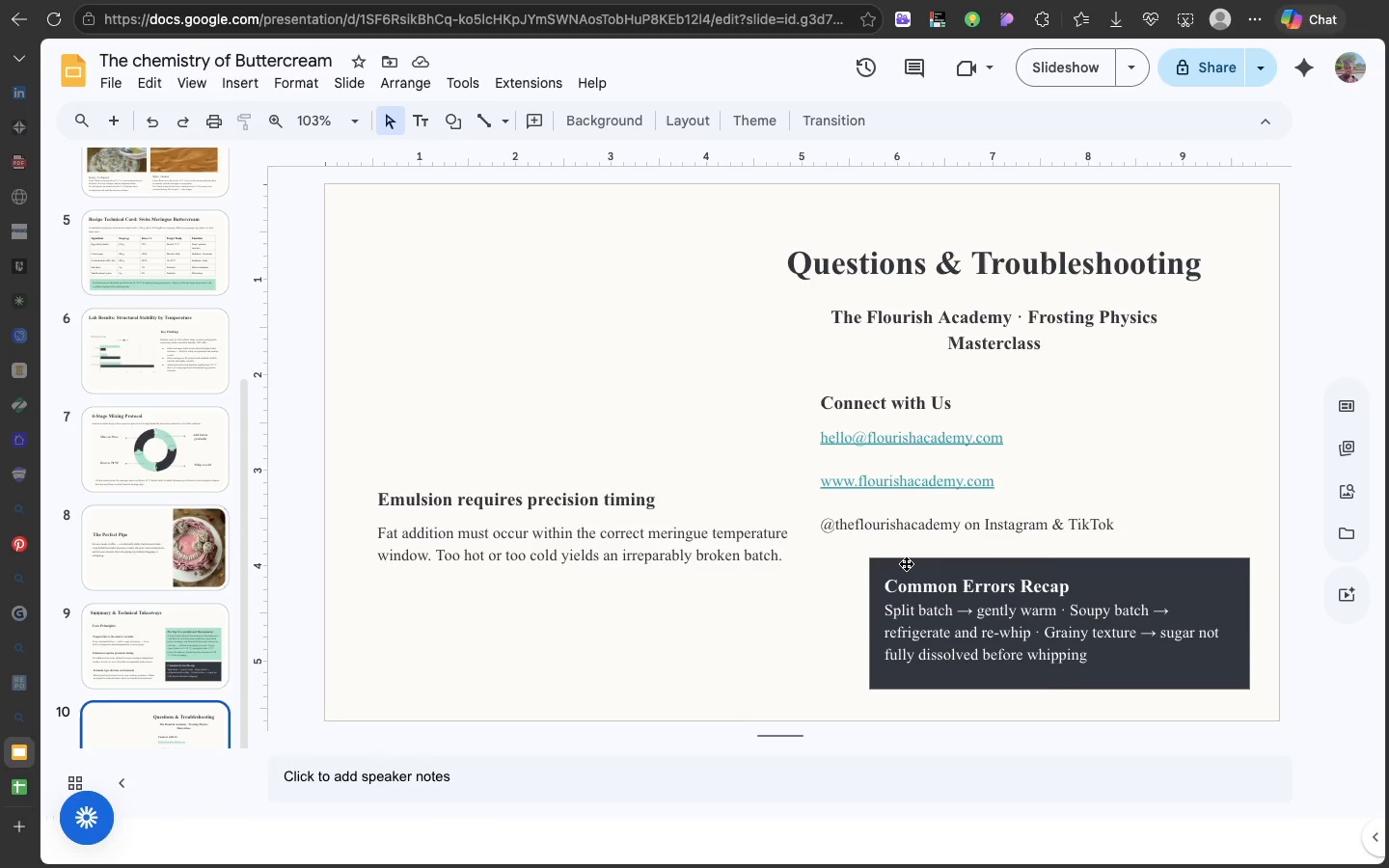 
left_click([906, 563])
 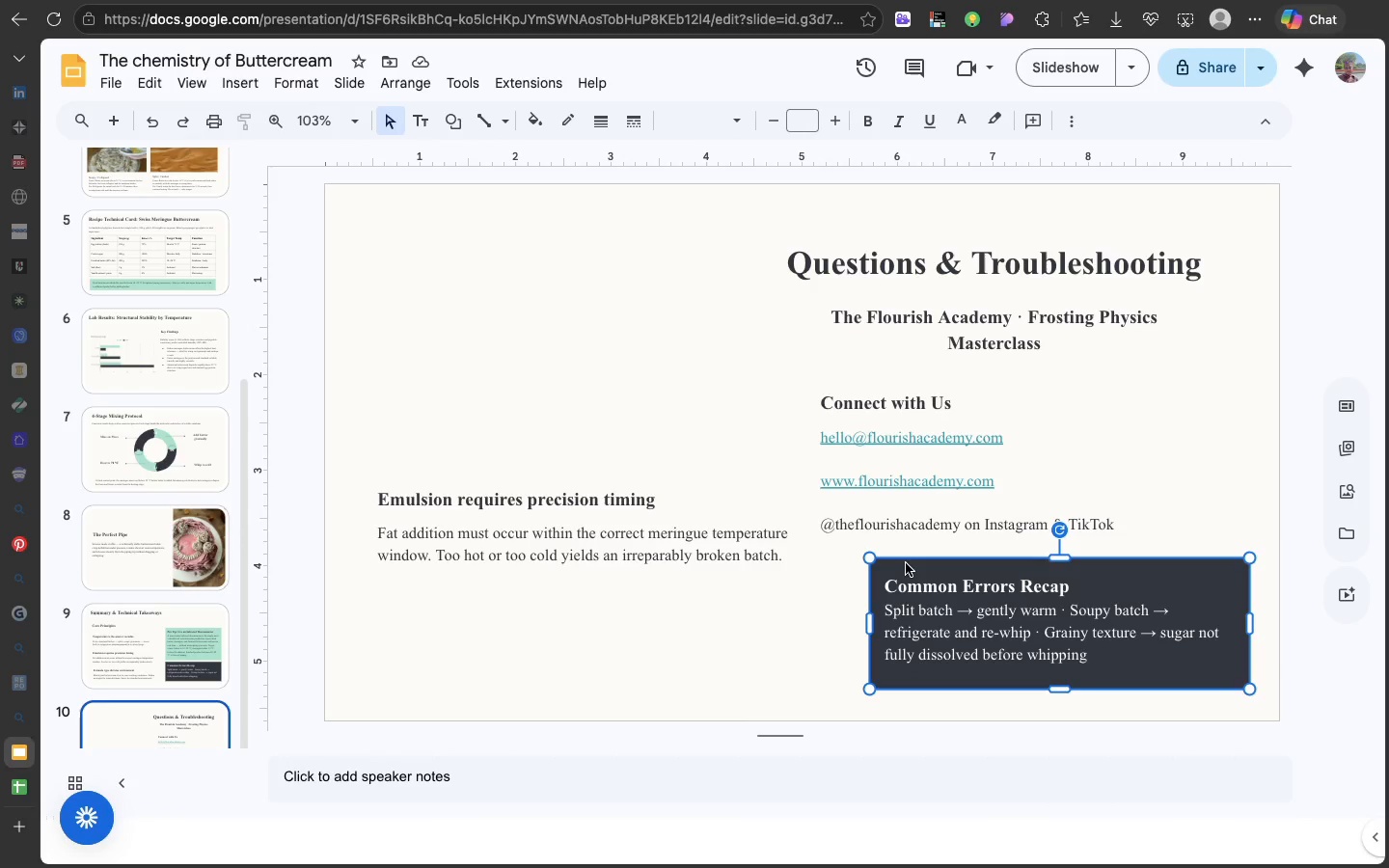 
left_click_drag(start_coordinate=[906, 563], to_coordinate=[855, 567])
 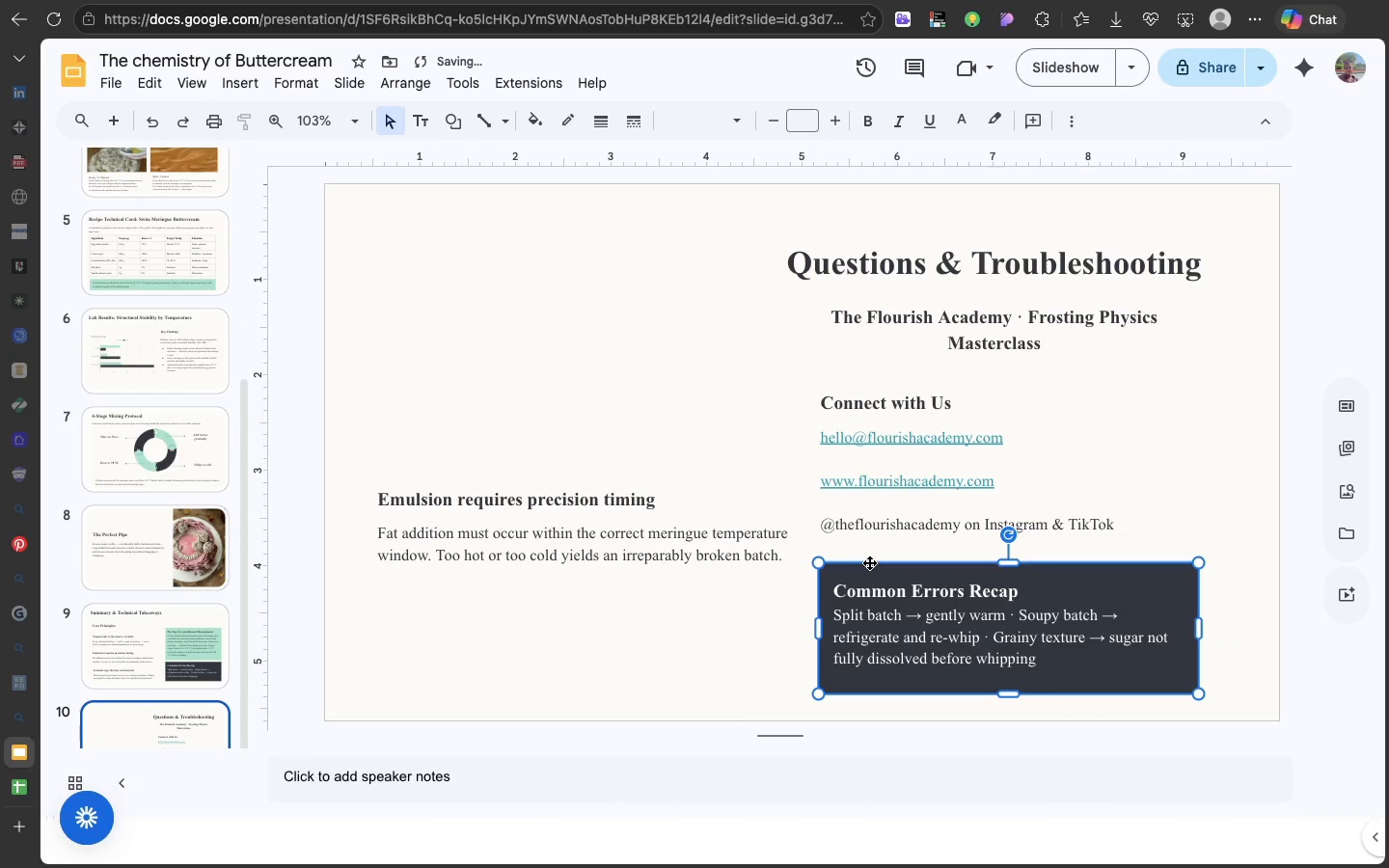 
left_click_drag(start_coordinate=[869, 562], to_coordinate=[884, 555])
 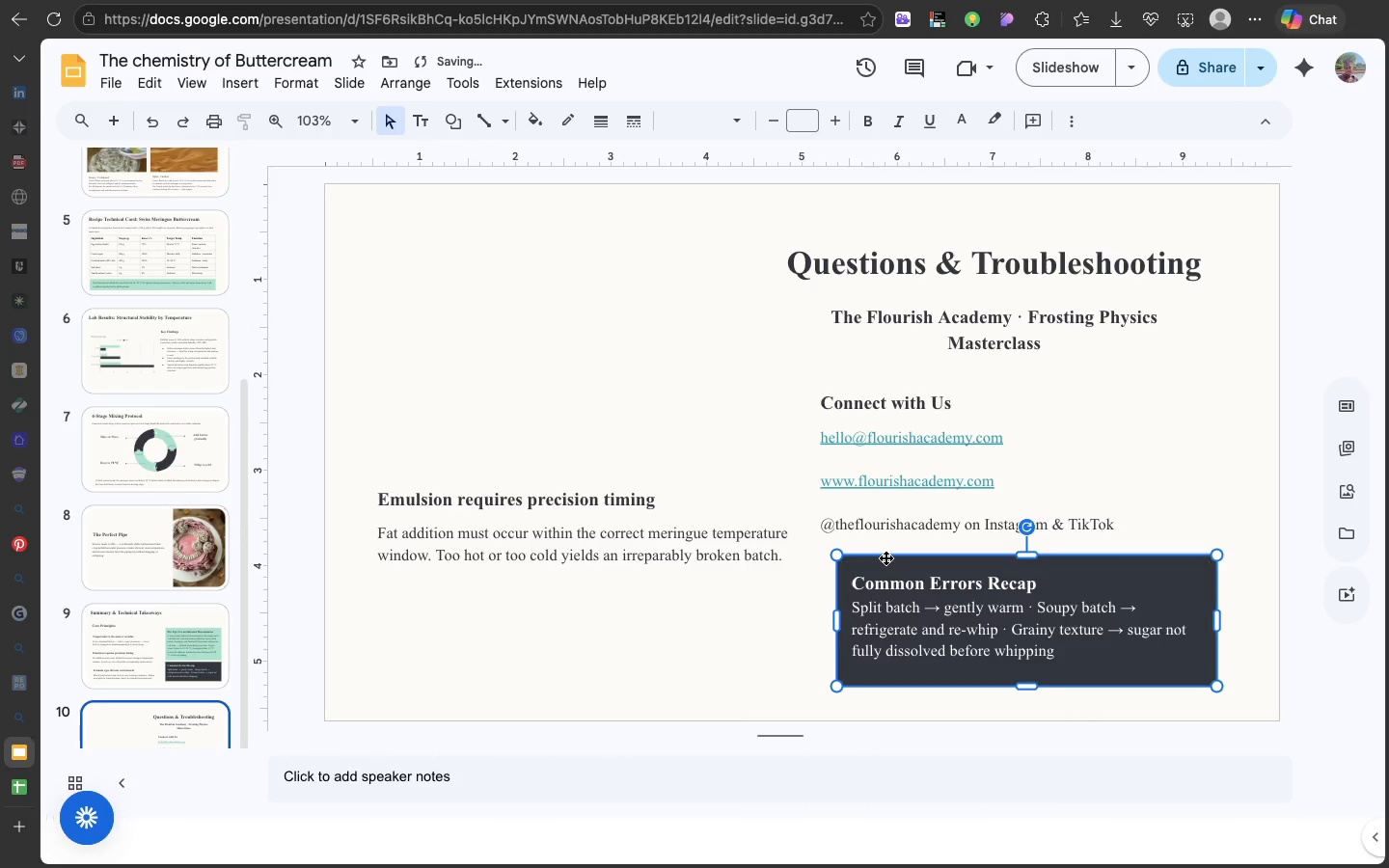 
left_click_drag(start_coordinate=[885, 557], to_coordinate=[873, 557])
 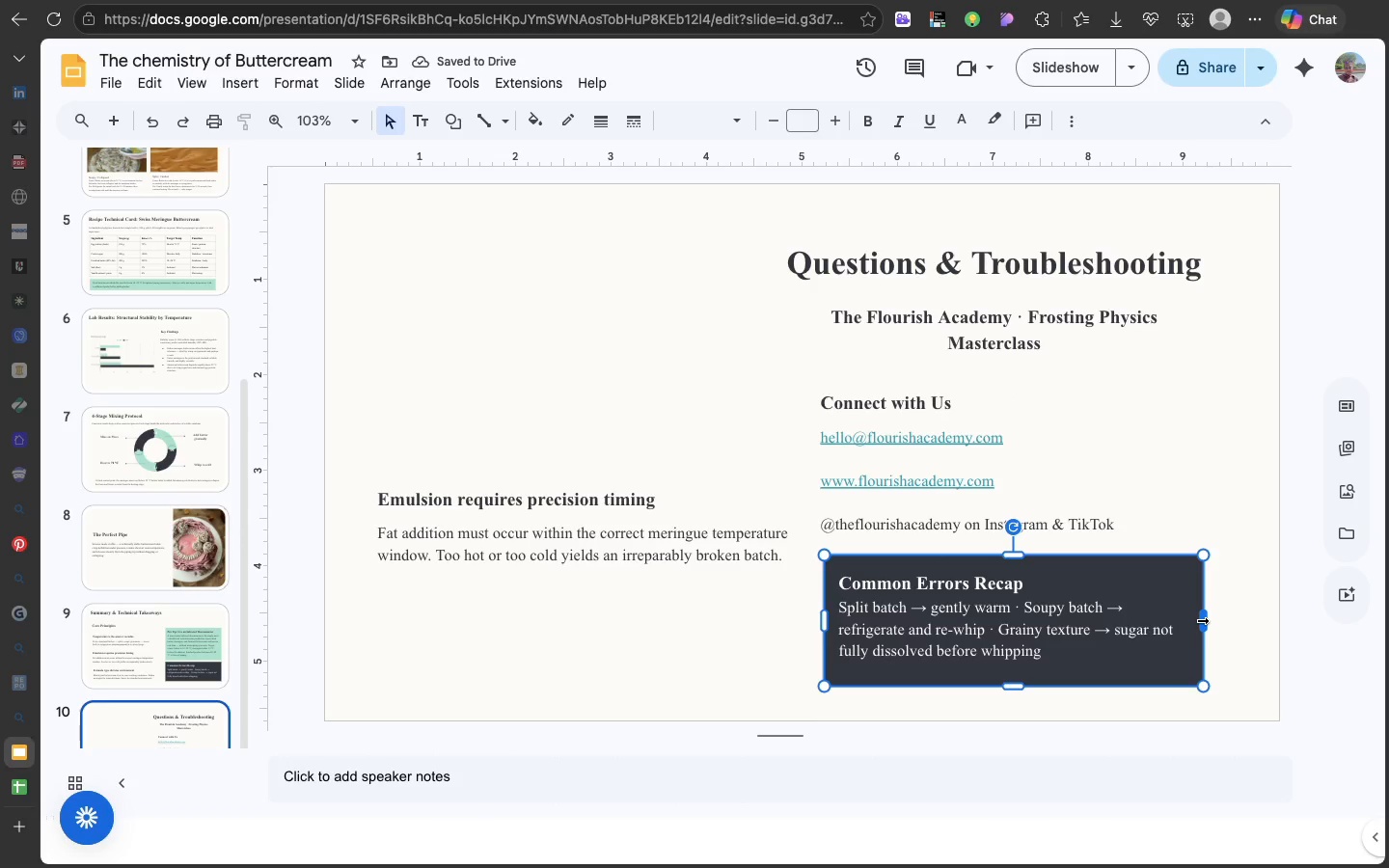 
left_click_drag(start_coordinate=[1201, 620], to_coordinate=[1254, 617])
 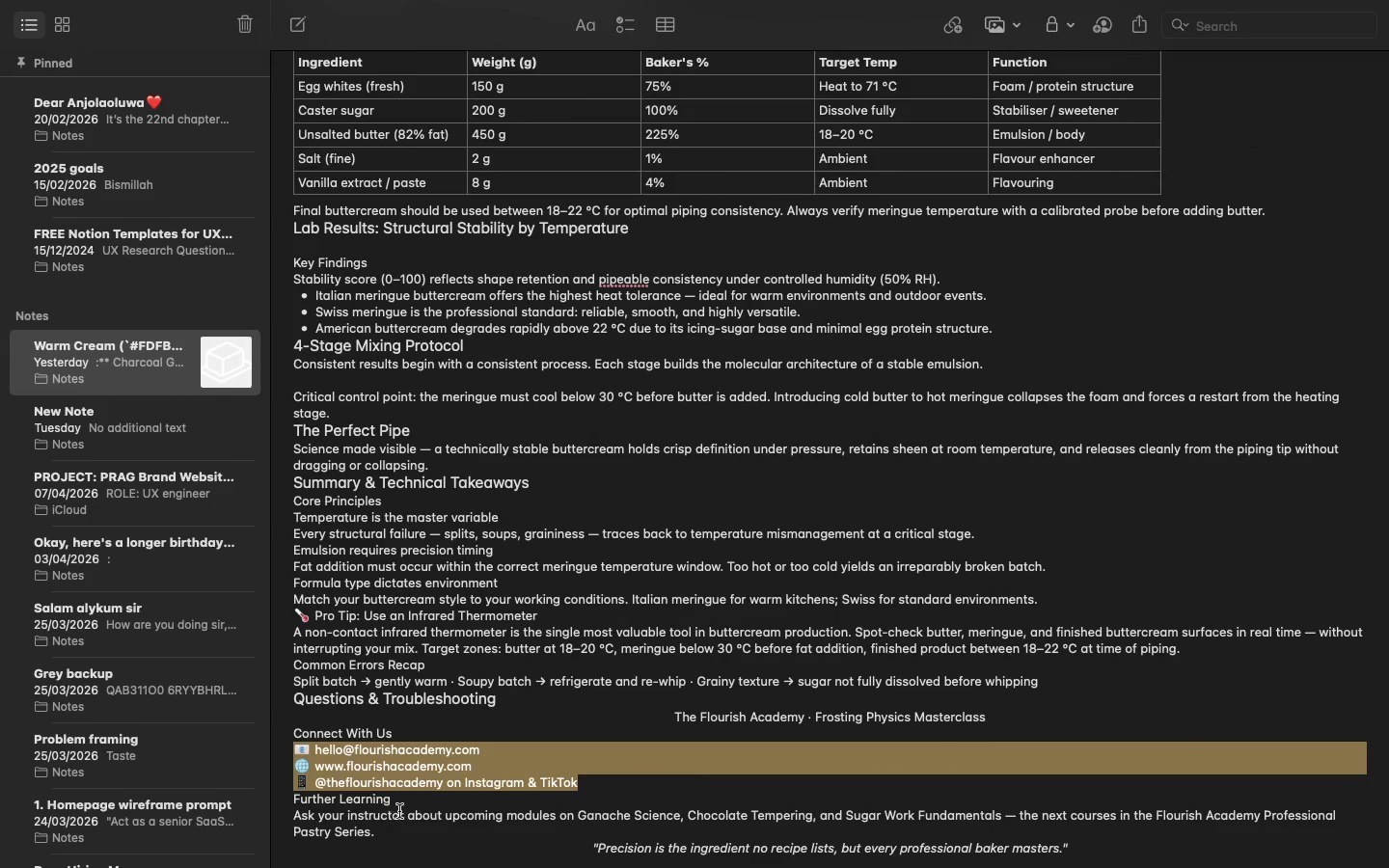 
left_click_drag(start_coordinate=[385, 828], to_coordinate=[290, 806])
 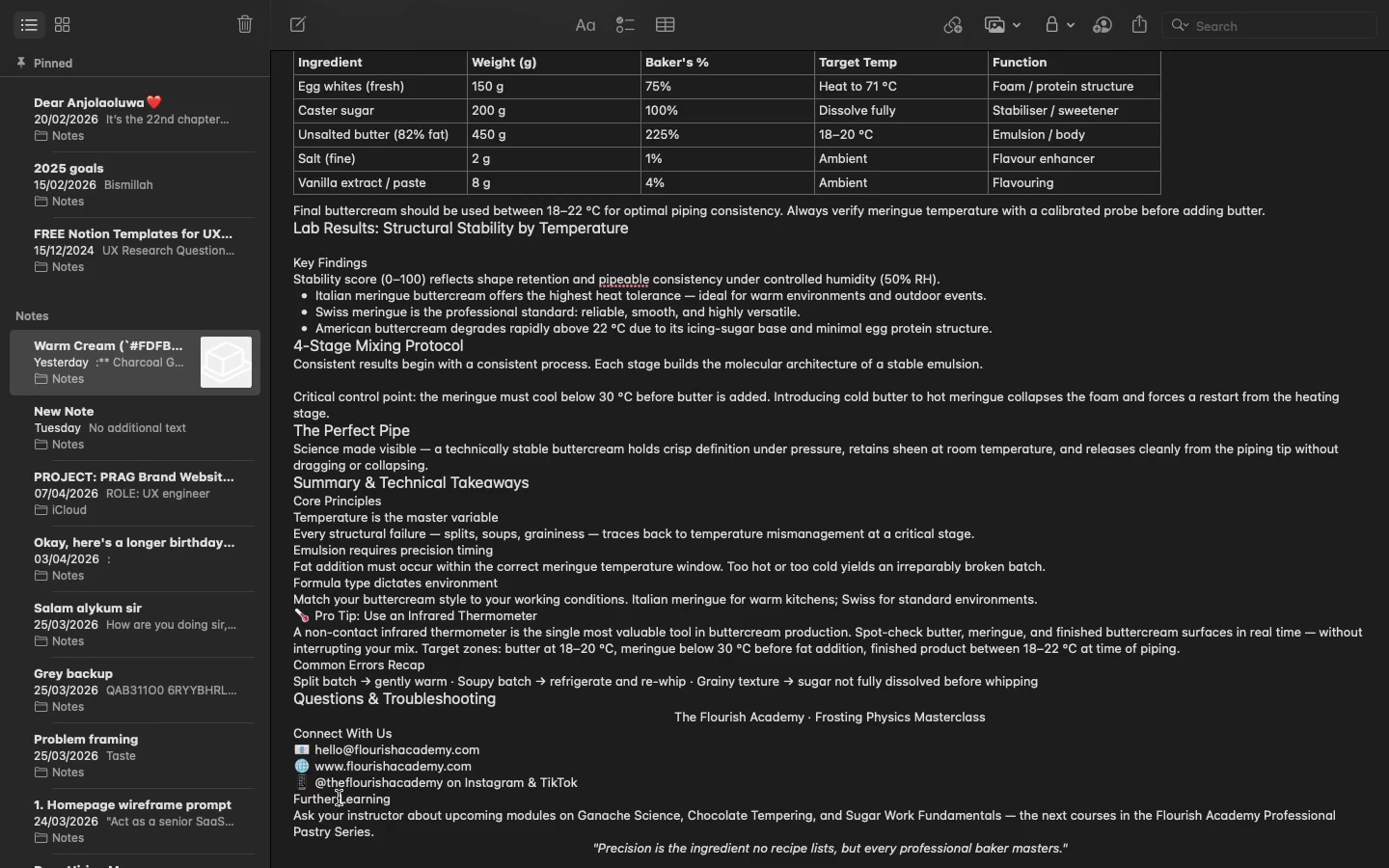 
double_click([339, 798])
 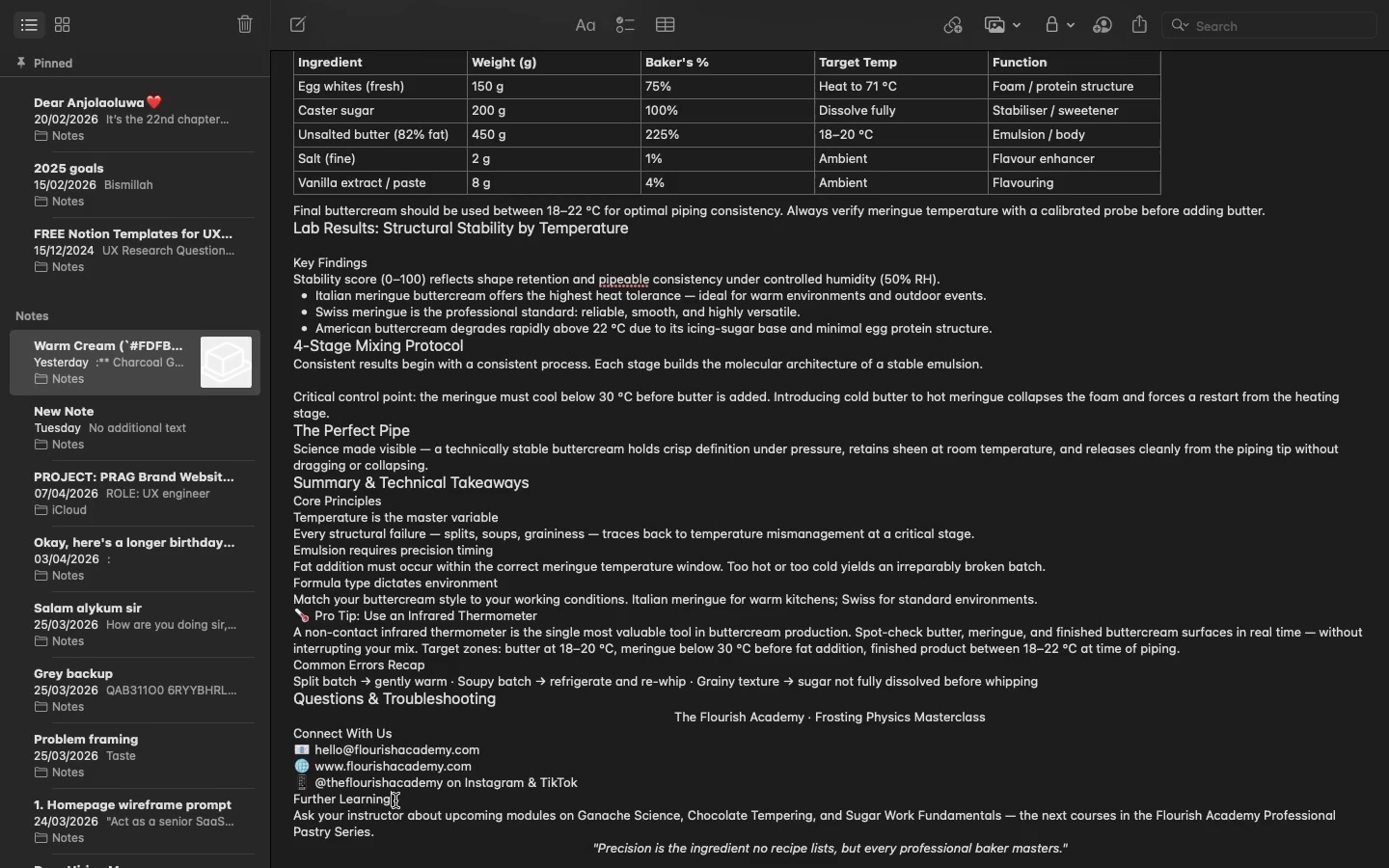 
left_click_drag(start_coordinate=[395, 800], to_coordinate=[255, 800])
 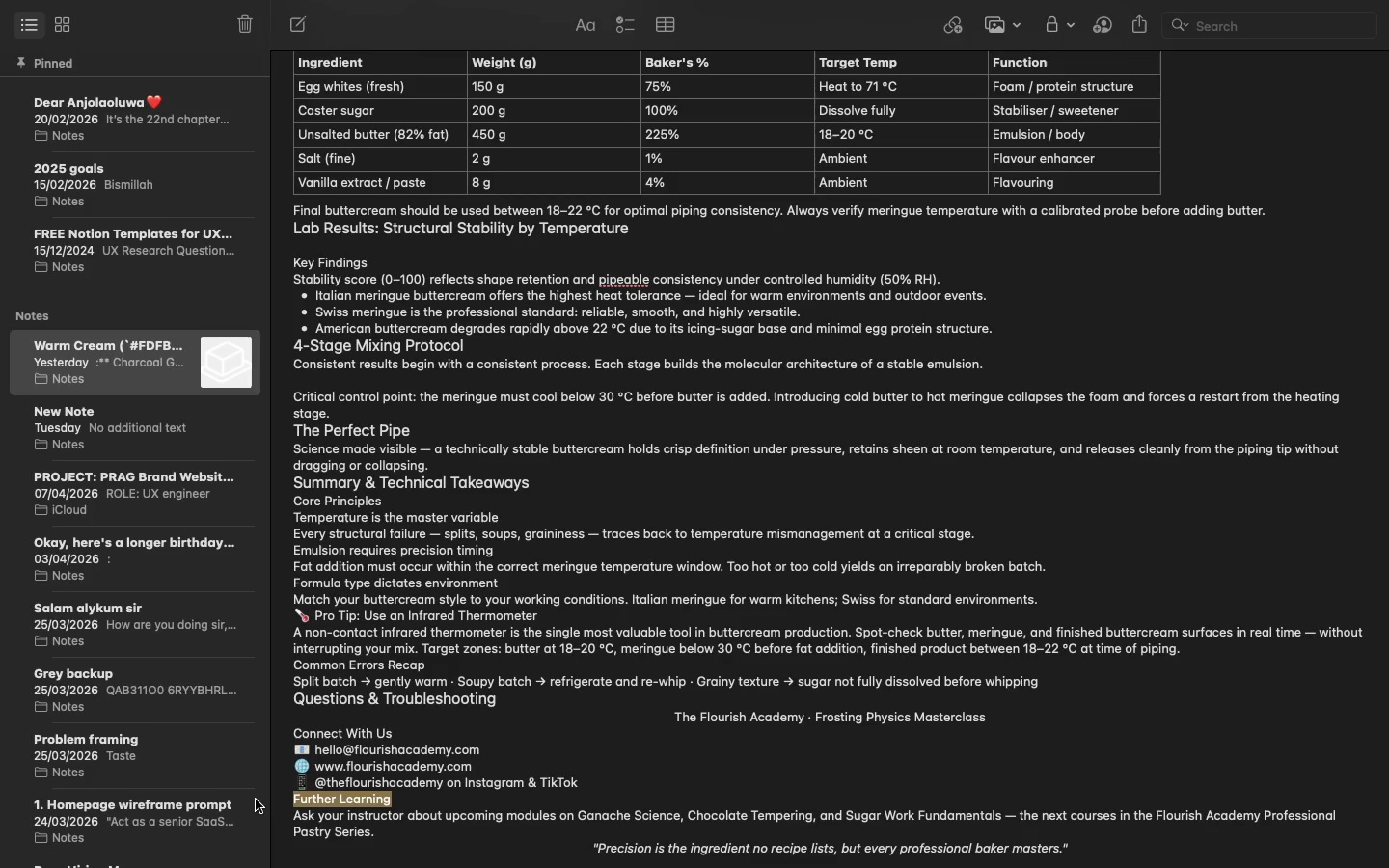 
key(Meta+C)
 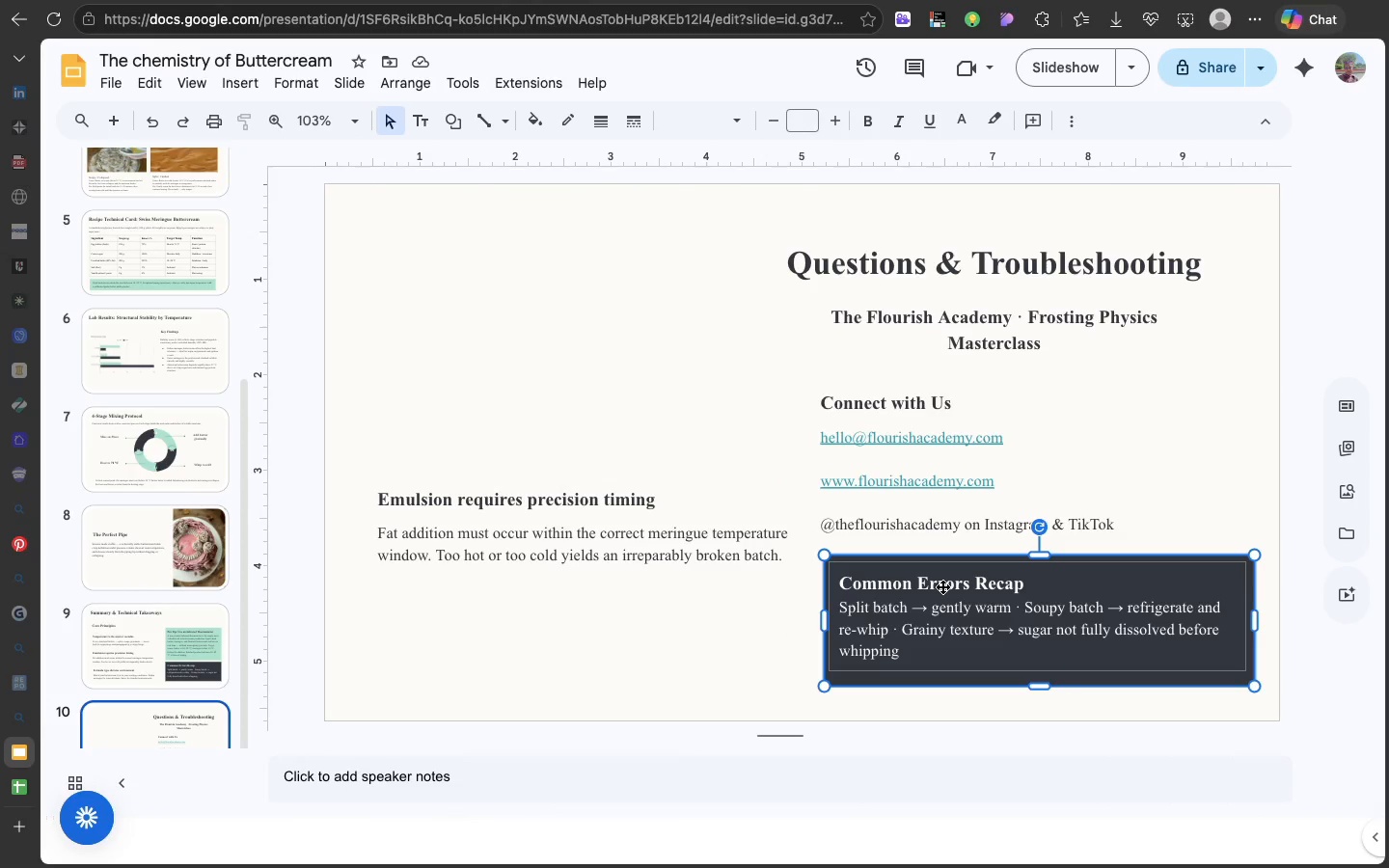 
double_click([942, 586])
 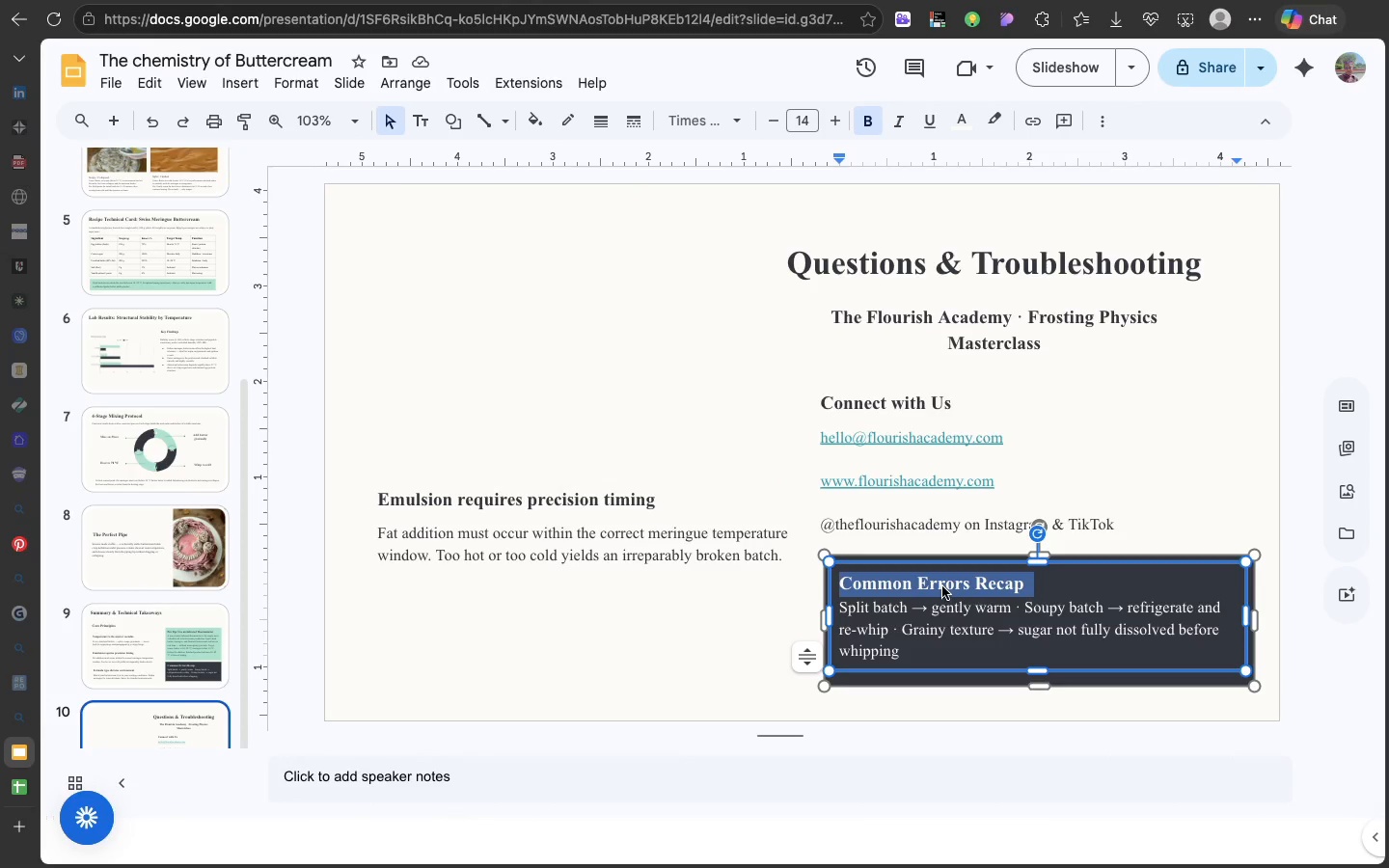 
triple_click([942, 586])
 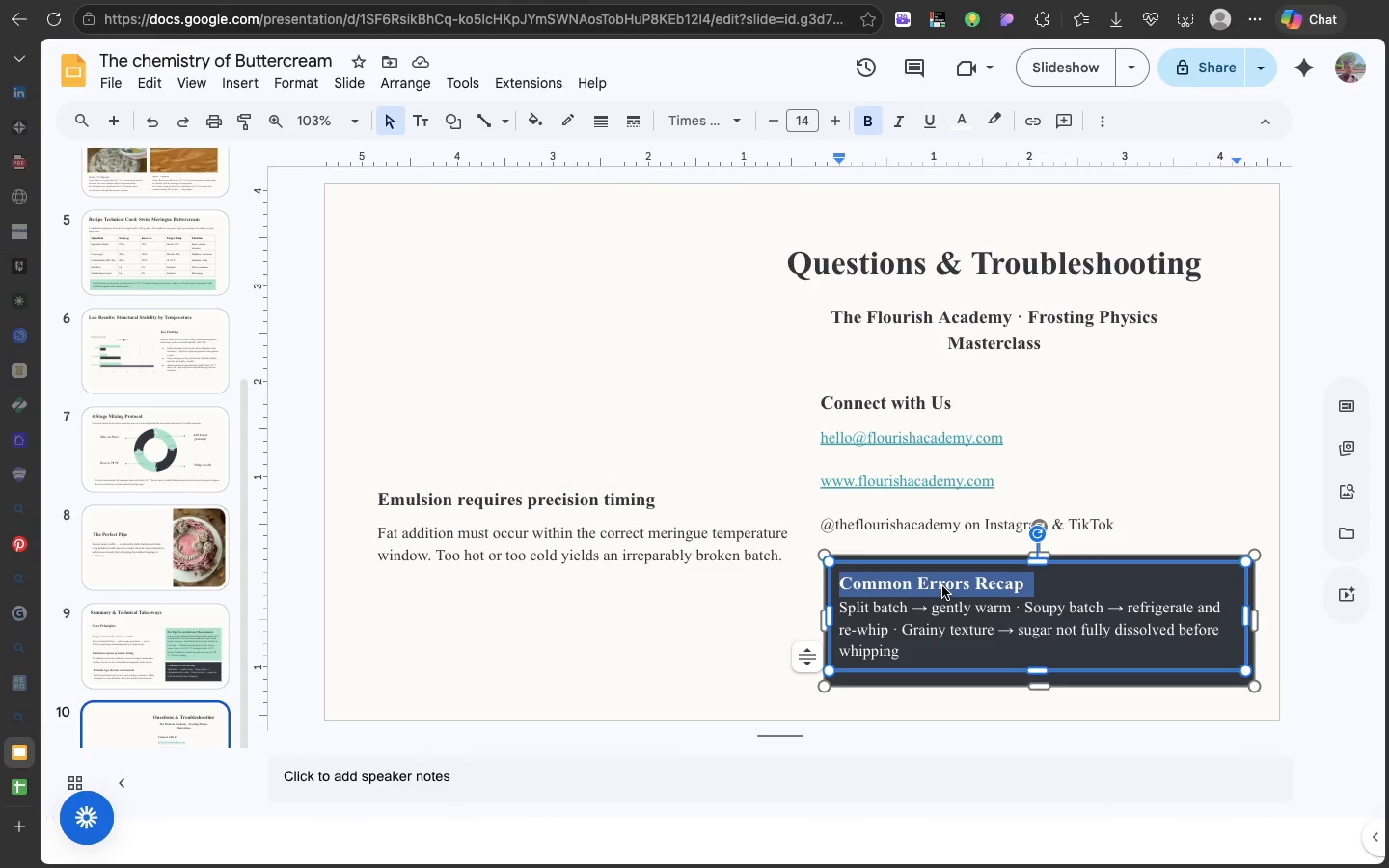 
triple_click([942, 586])
 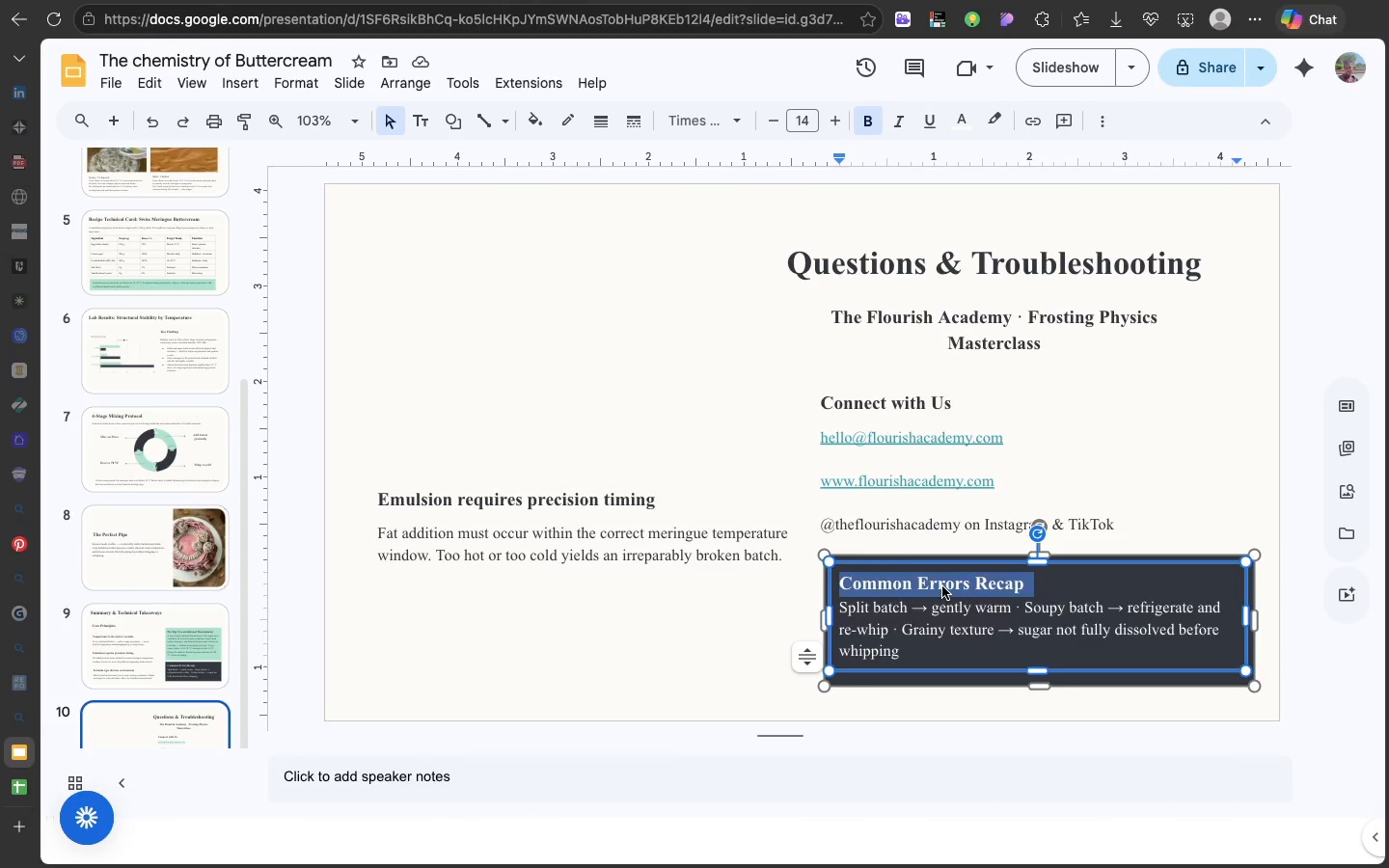 
key(Meta+V)
 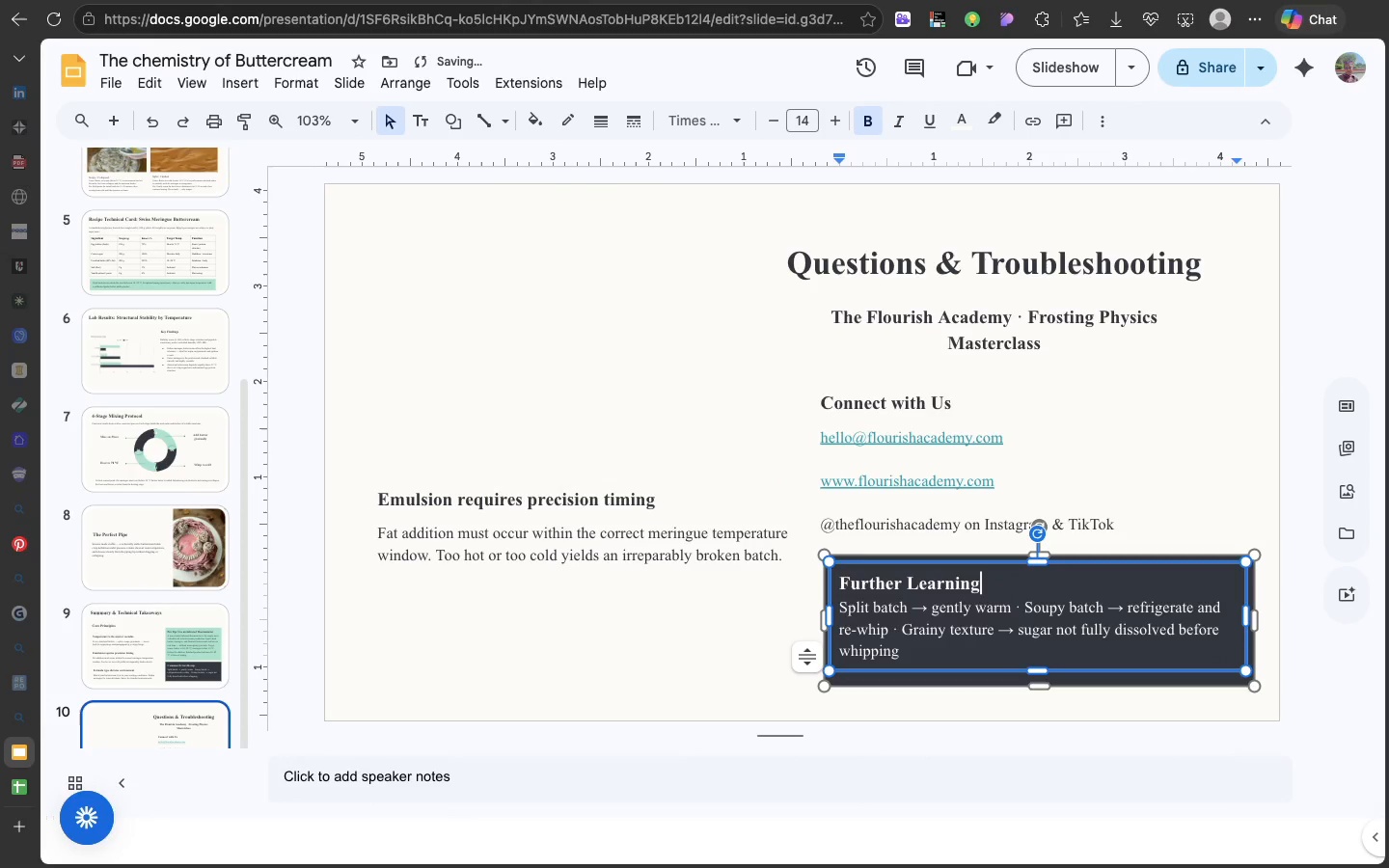 
key(Backspace)
 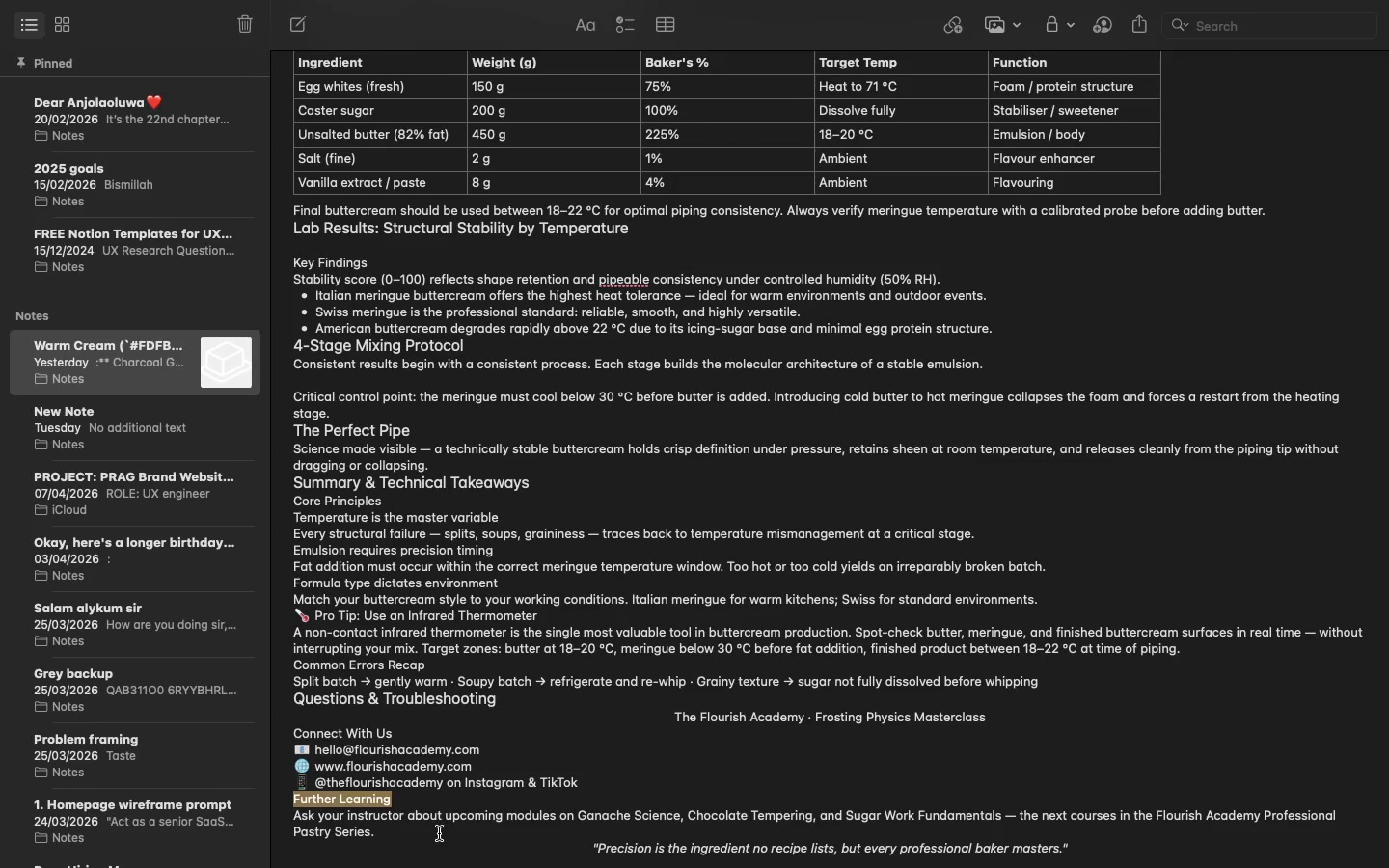 
left_click_drag(start_coordinate=[422, 834], to_coordinate=[295, 813])
 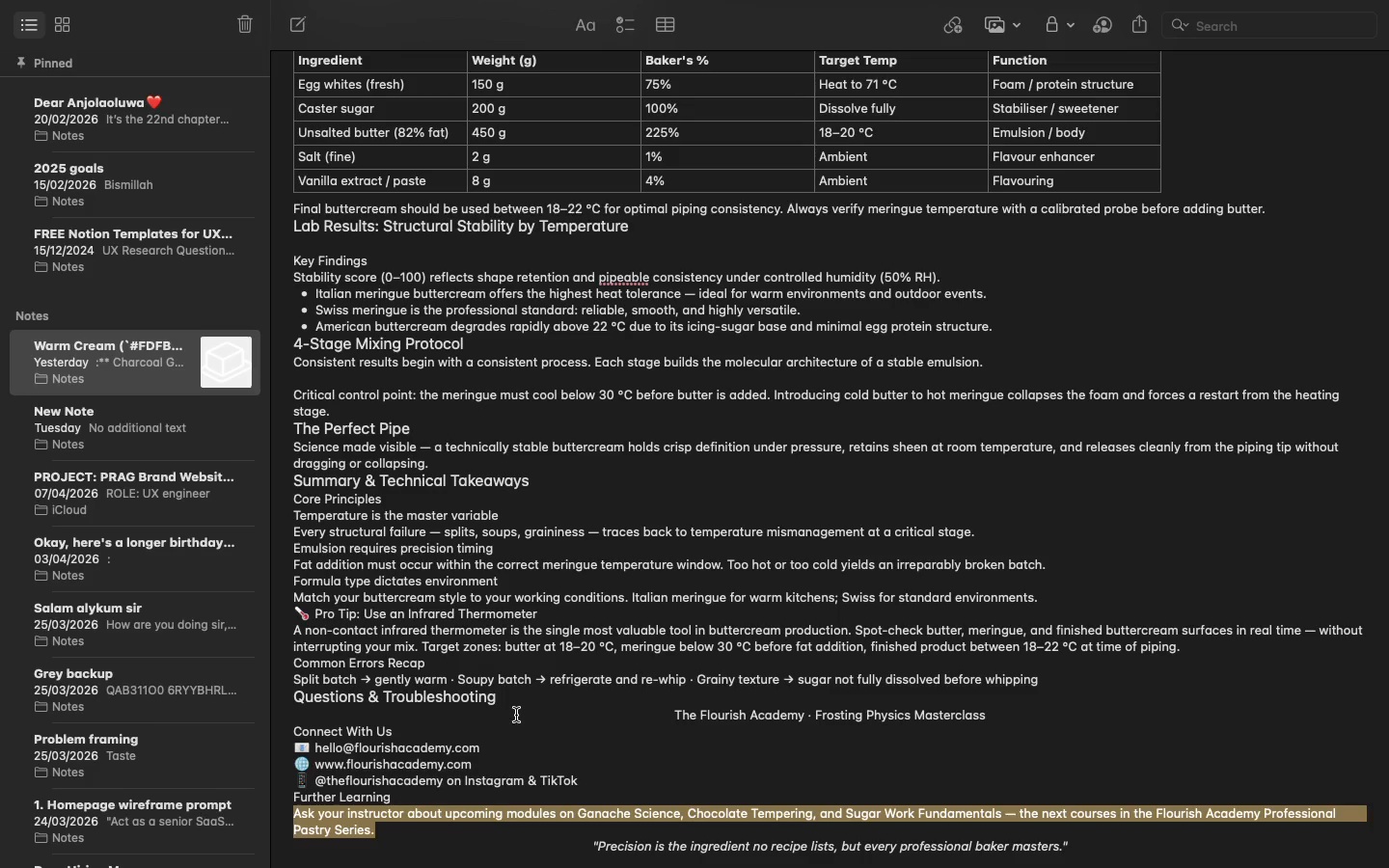 
key(Meta+C)
 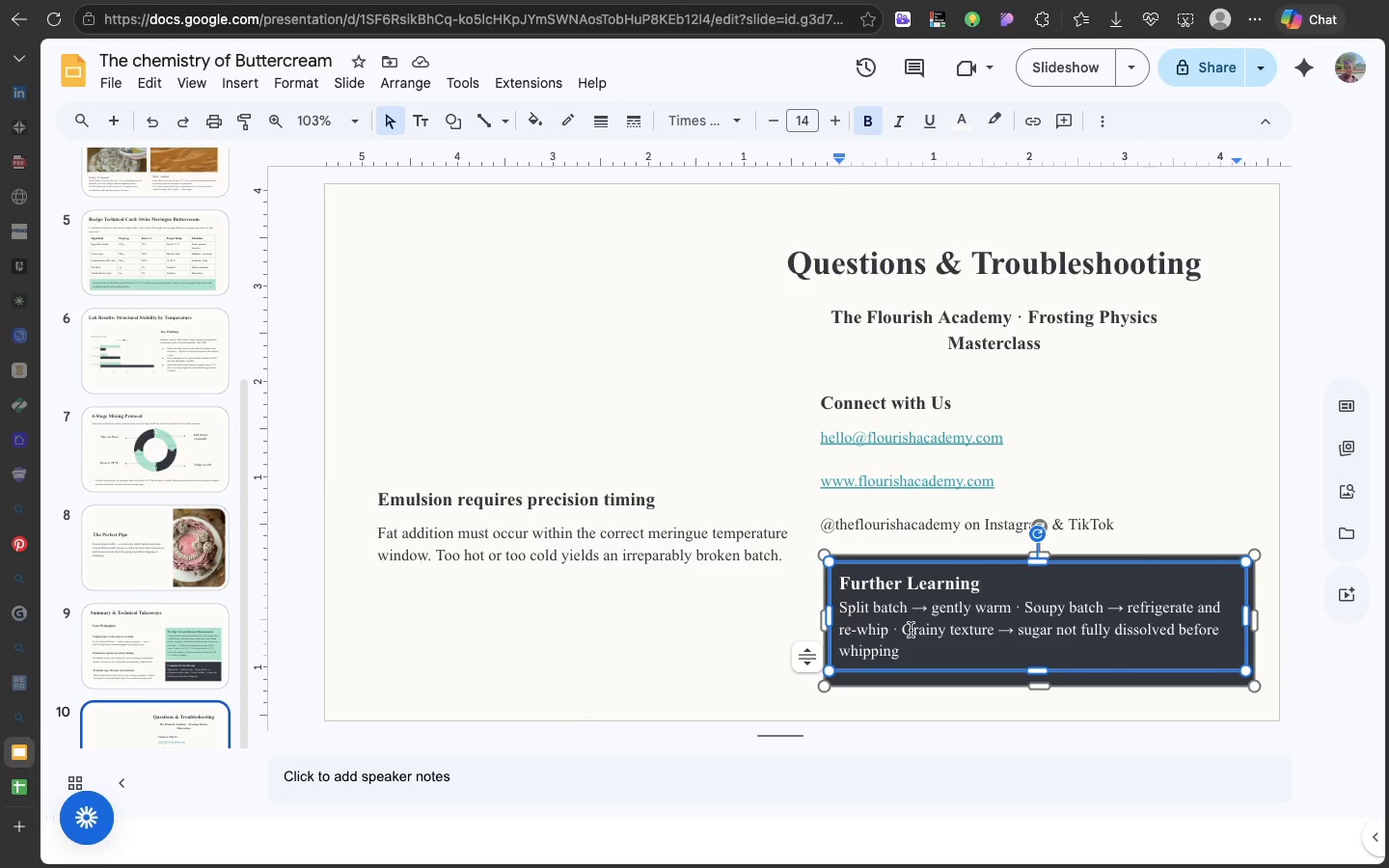 
double_click([911, 630])
 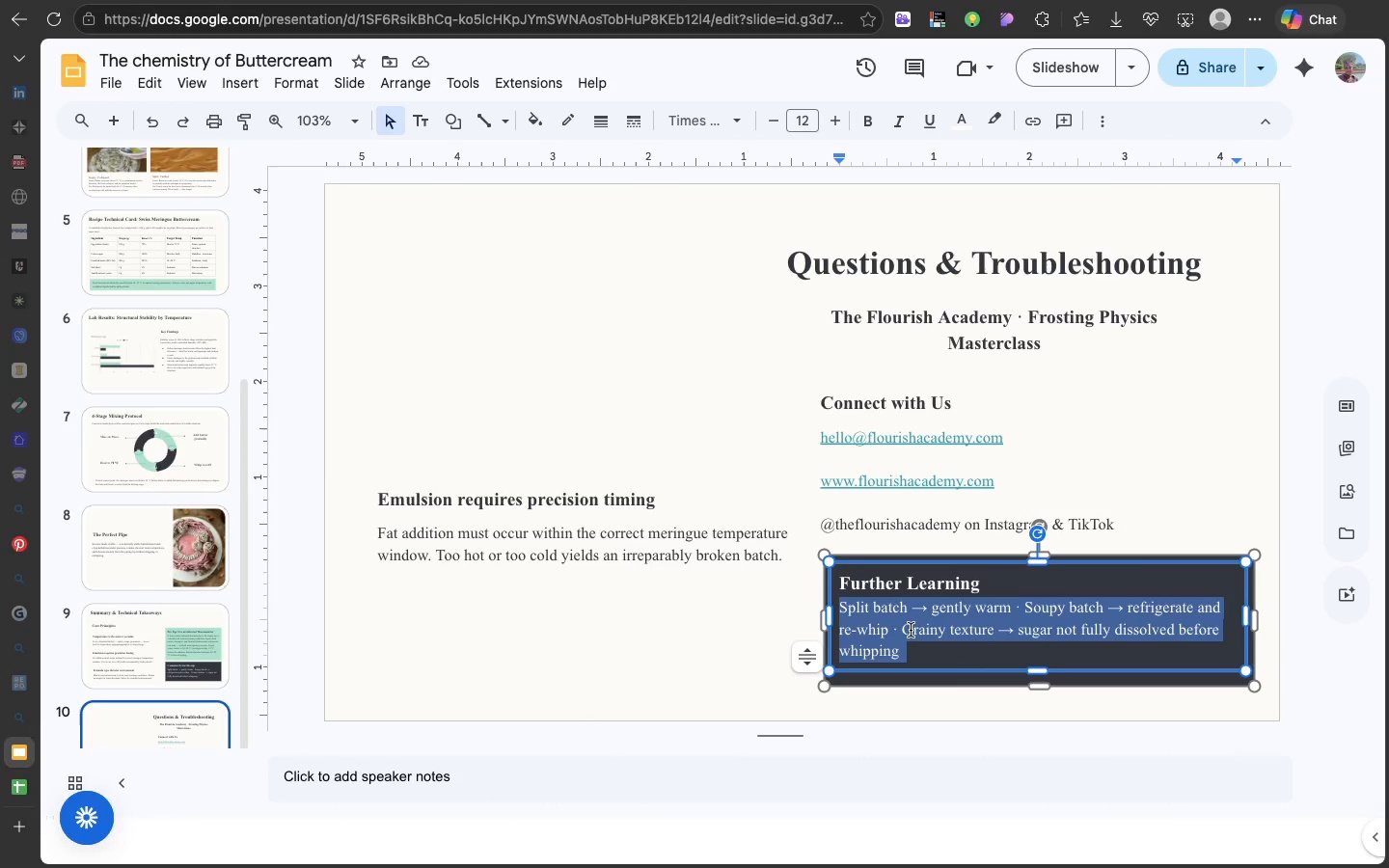 
triple_click([911, 630])
 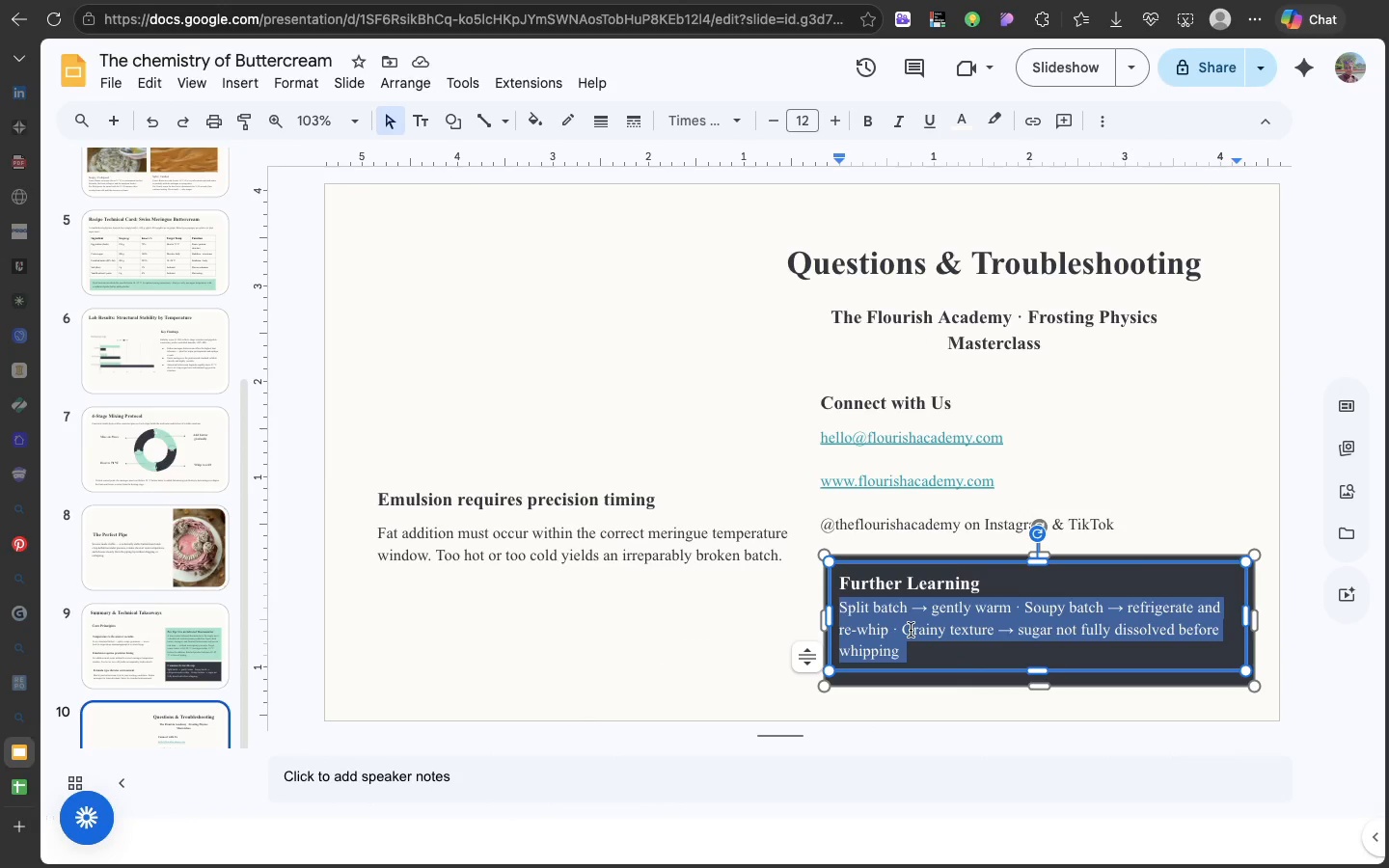 
key(Meta+V)
 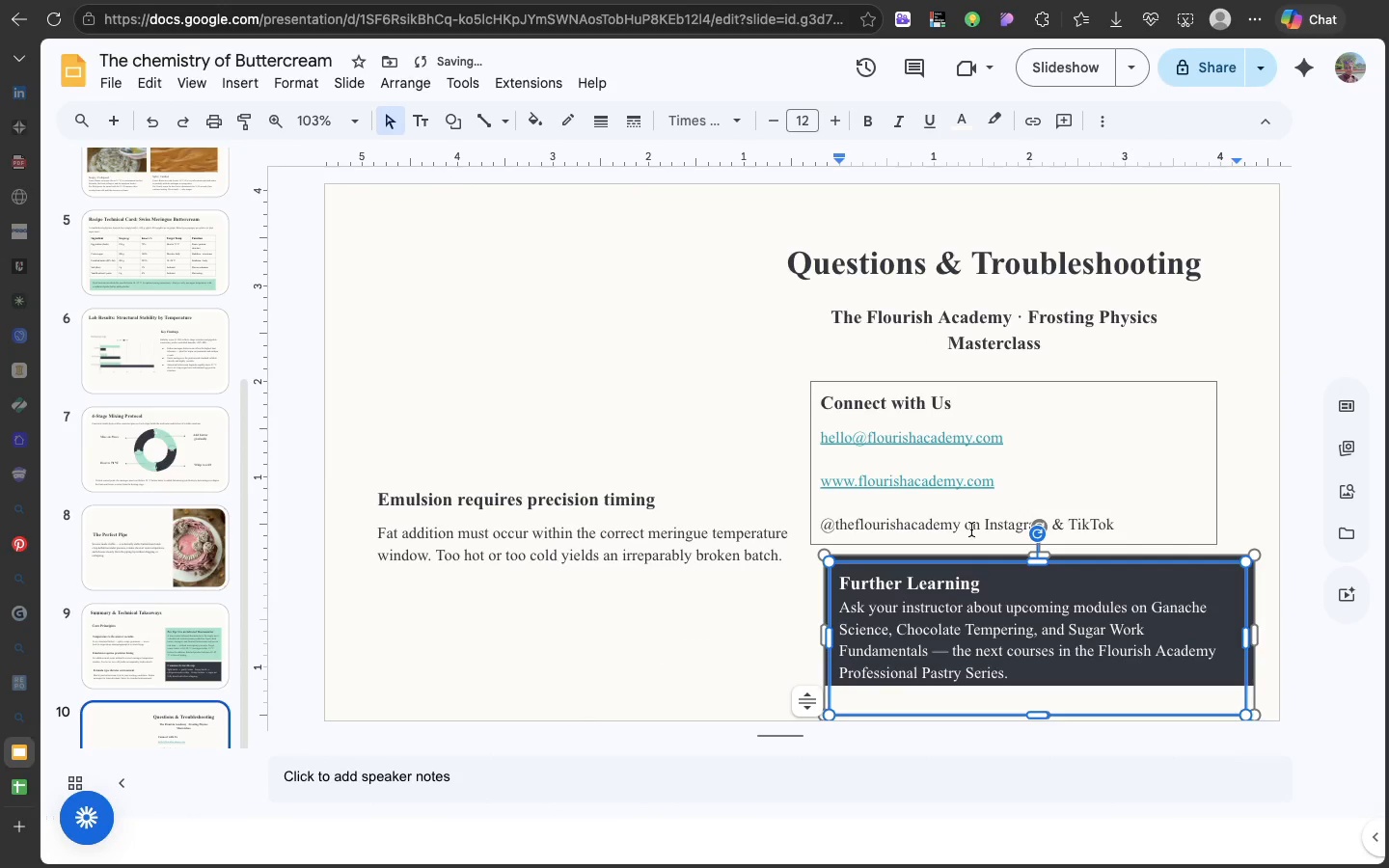 
left_click([971, 529])
 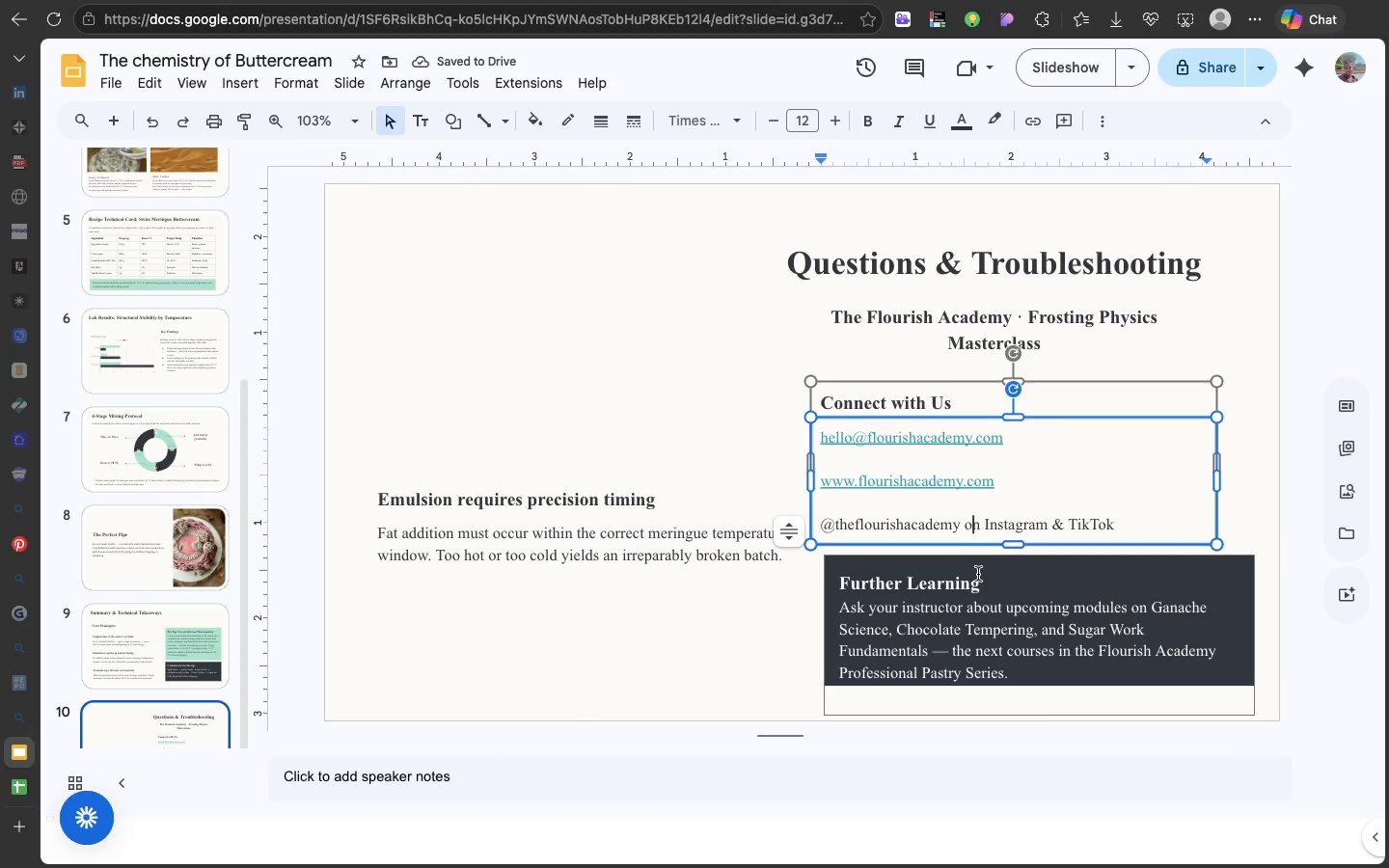 
left_click([978, 574])
 